 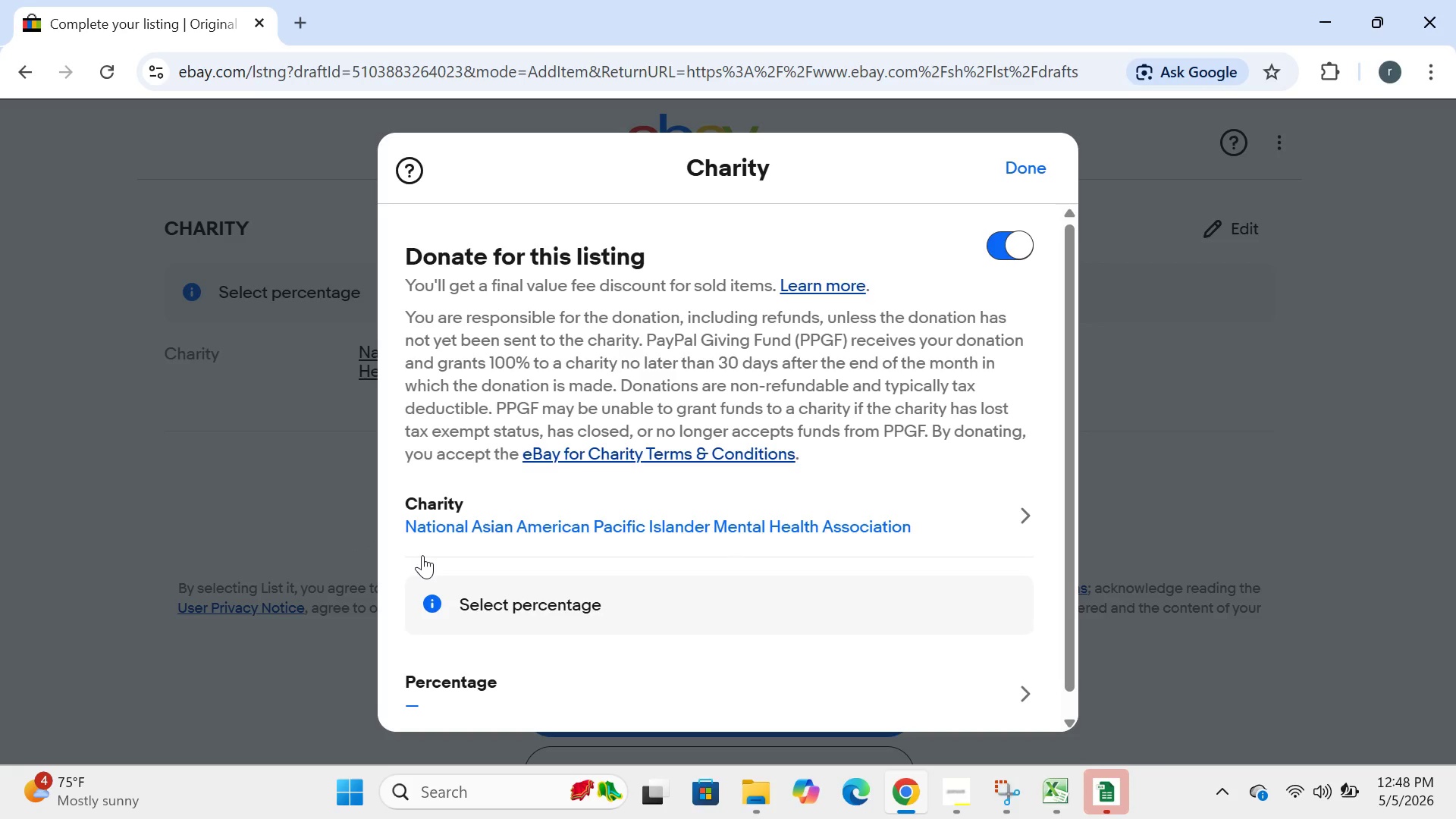 
left_click([891, 661])
 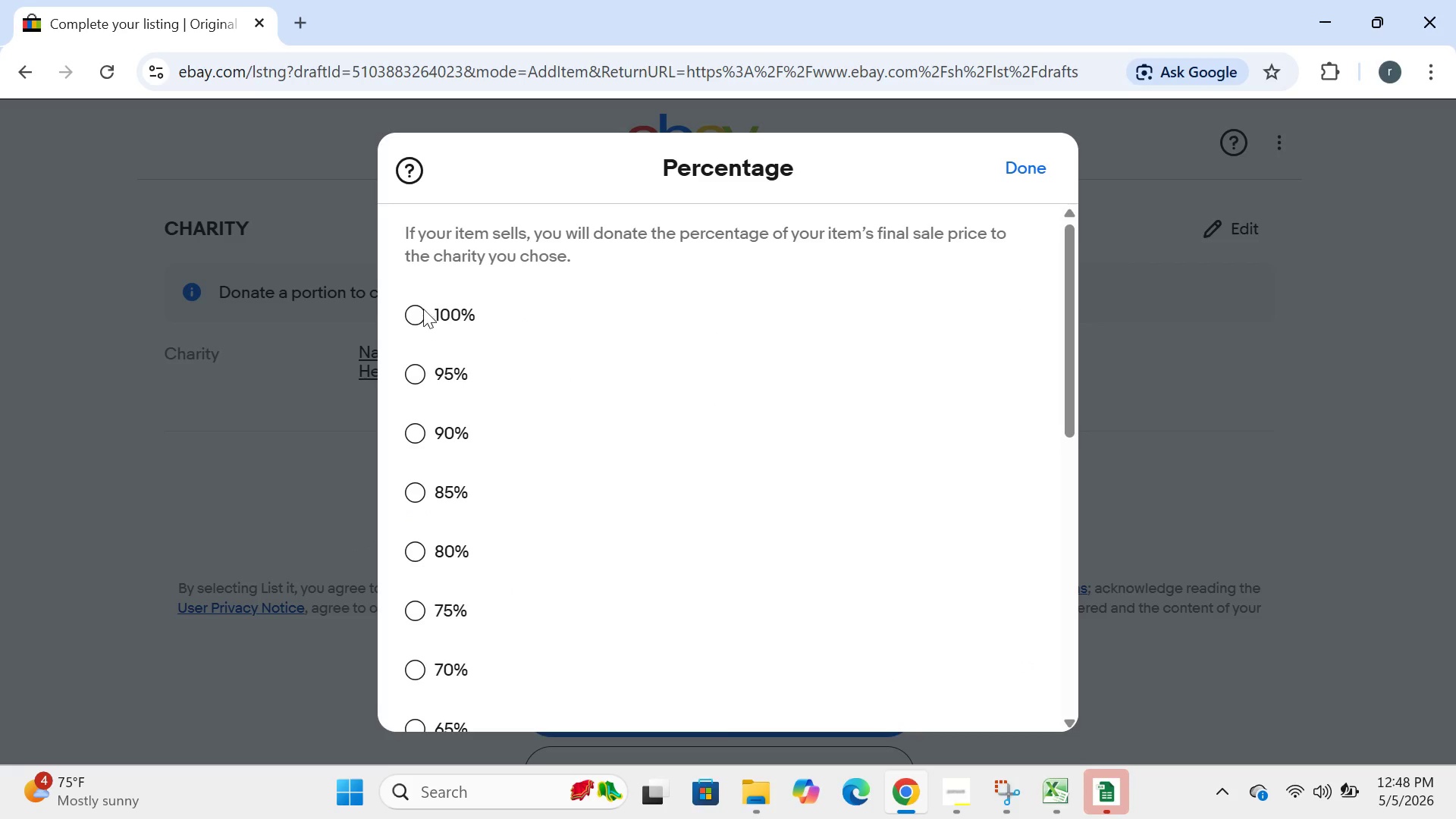 
left_click([414, 308])
 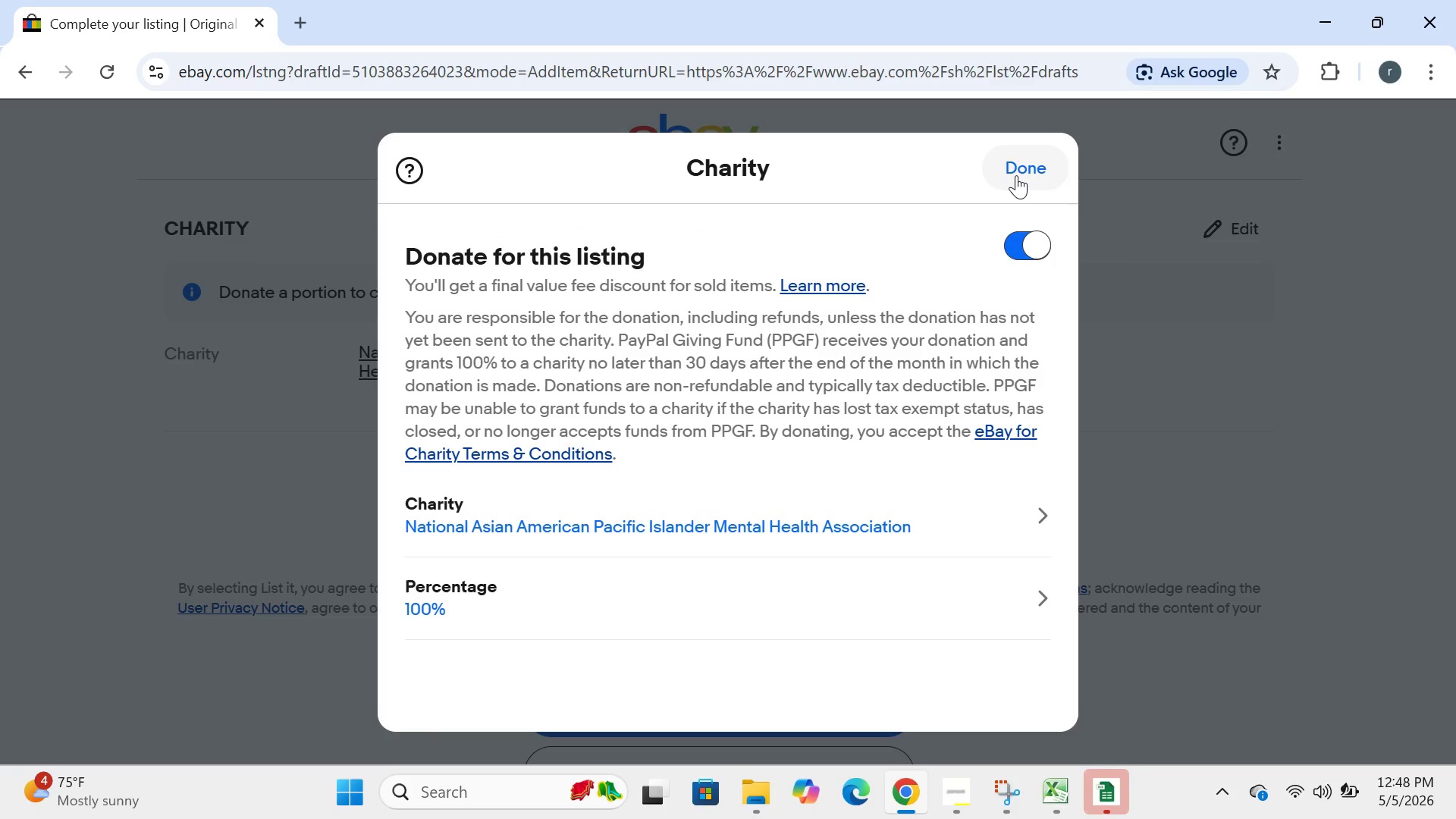 
wait(9.02)
 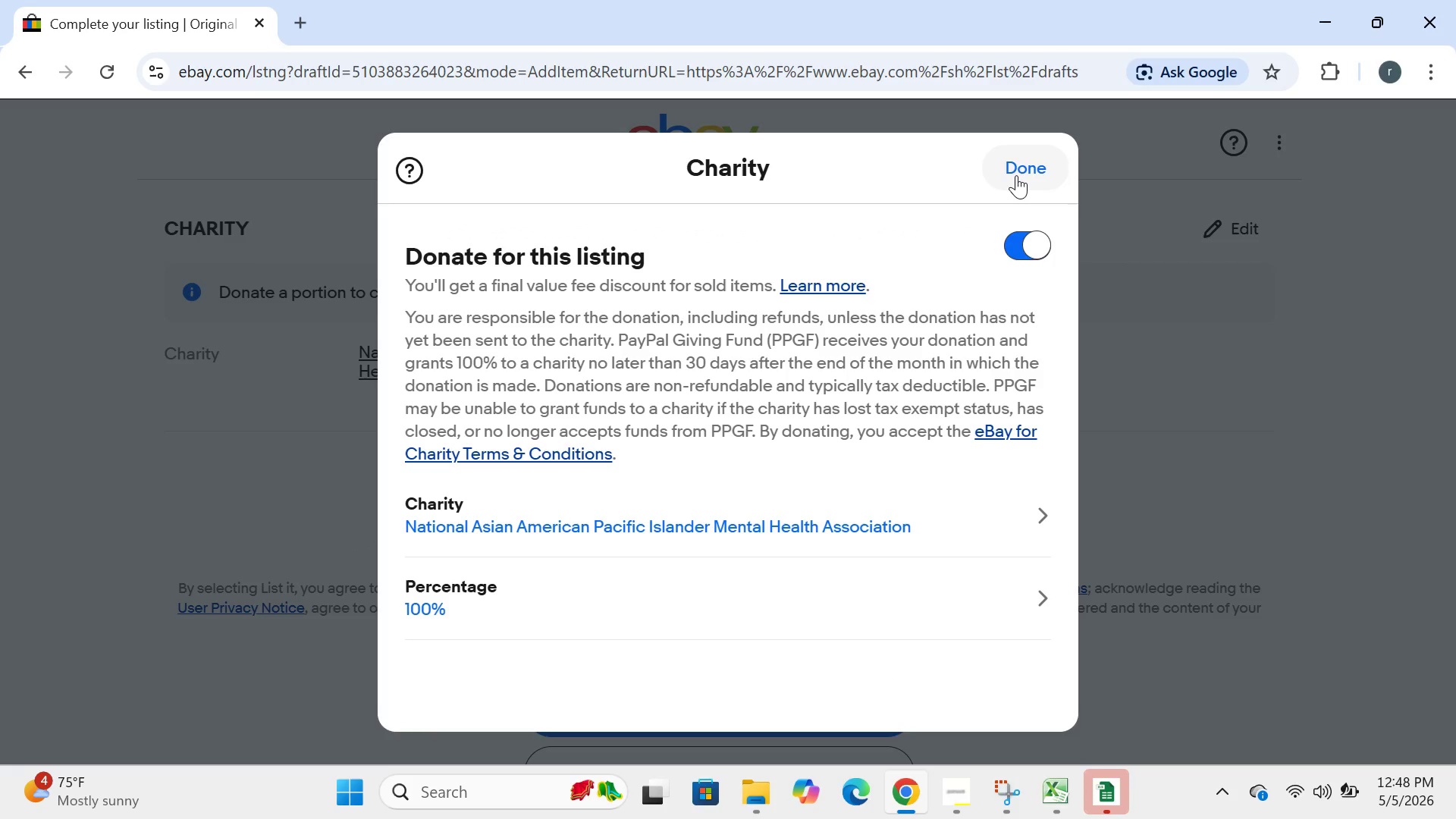 
left_click([1016, 175])
 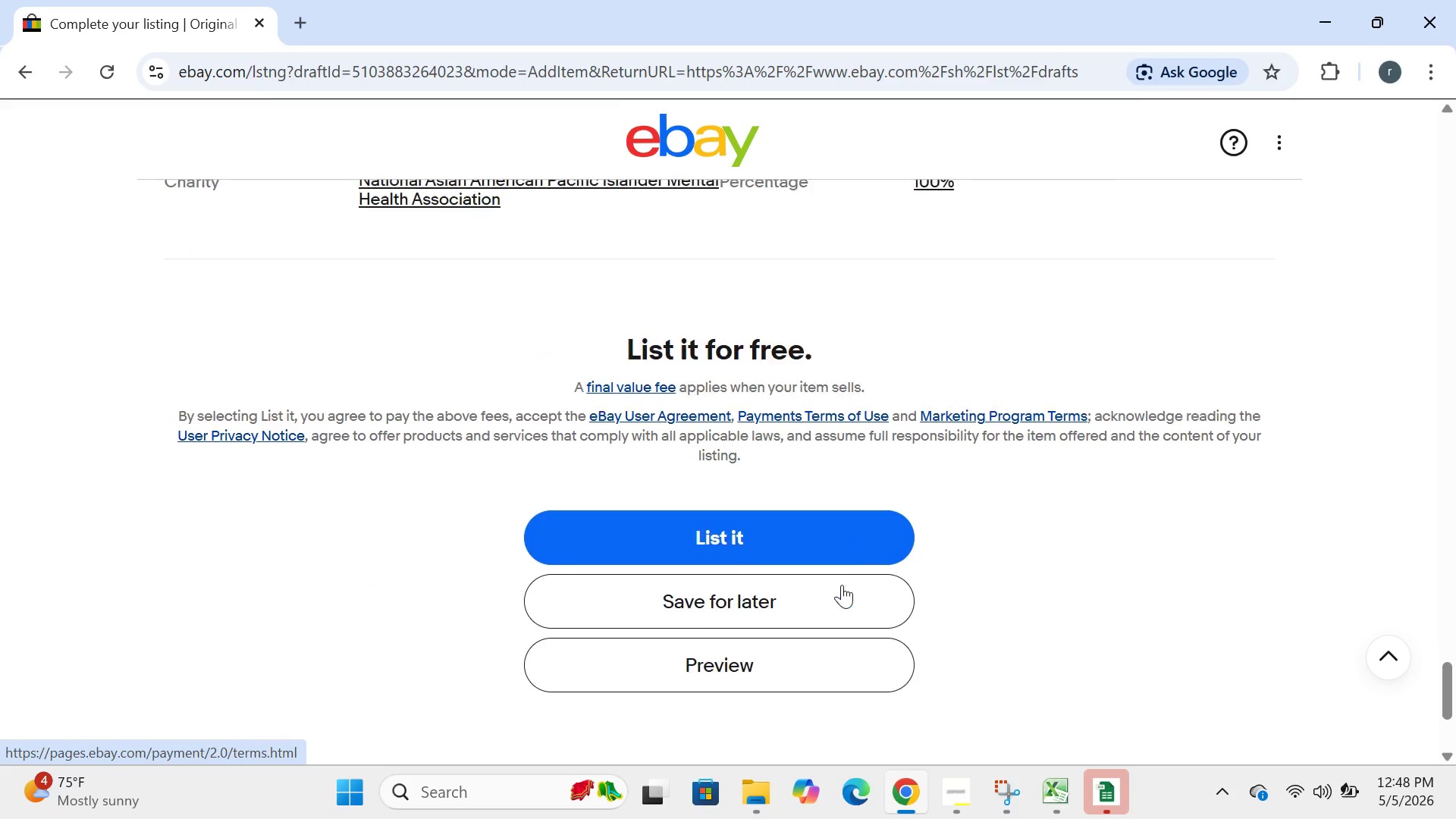 
left_click([818, 592])
 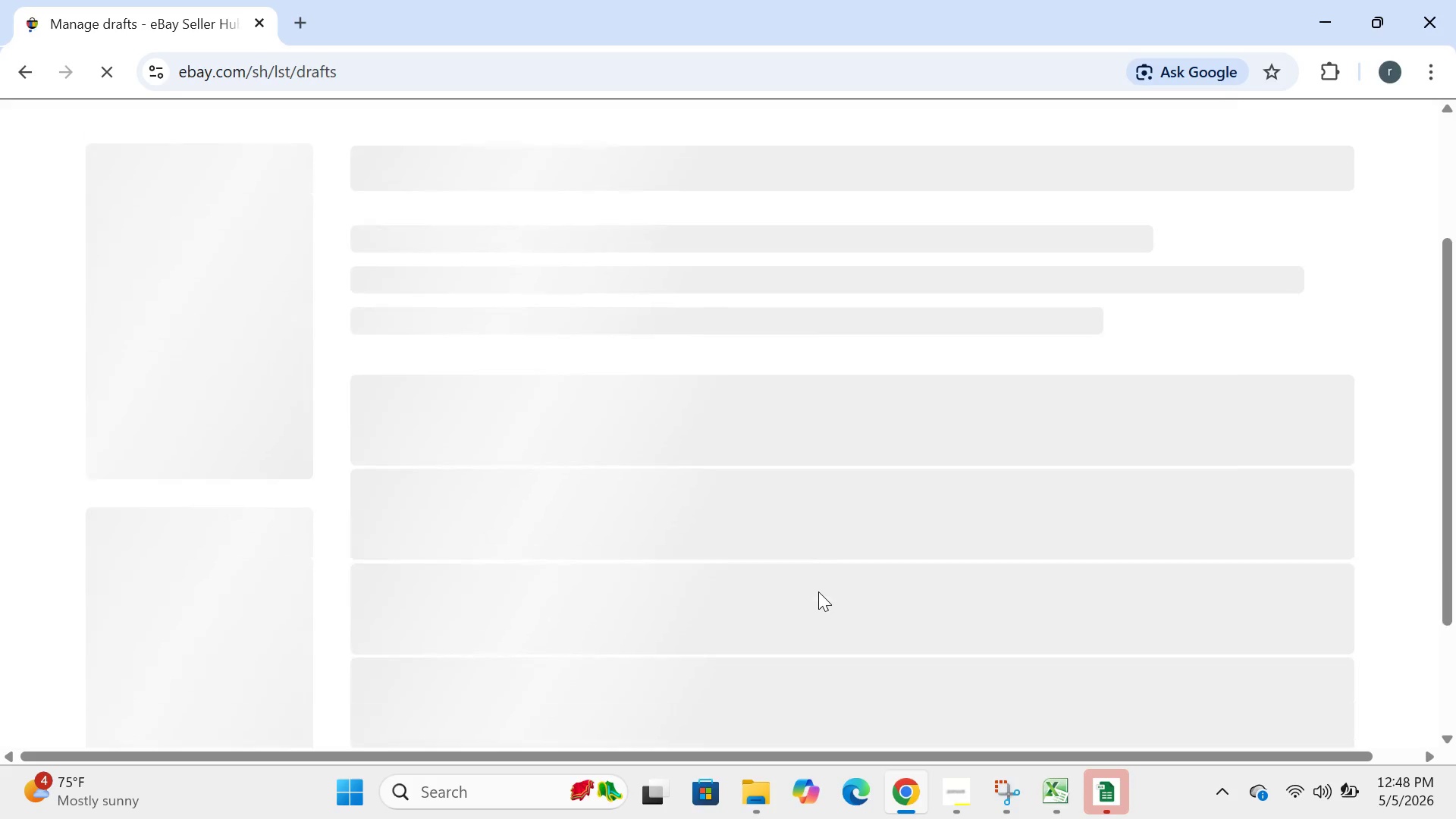 
wait(8.3)
 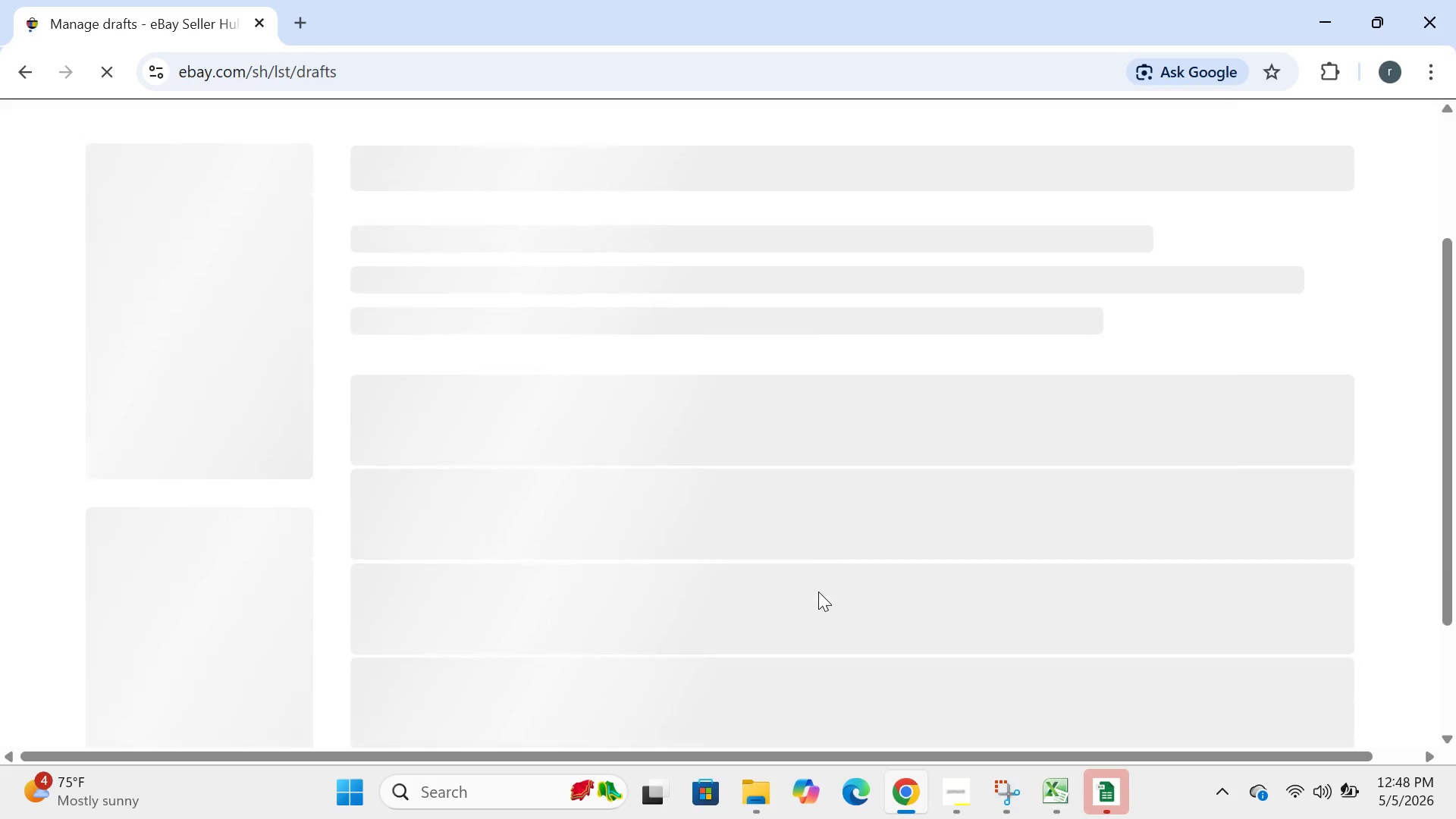 
left_click([447, 540])
 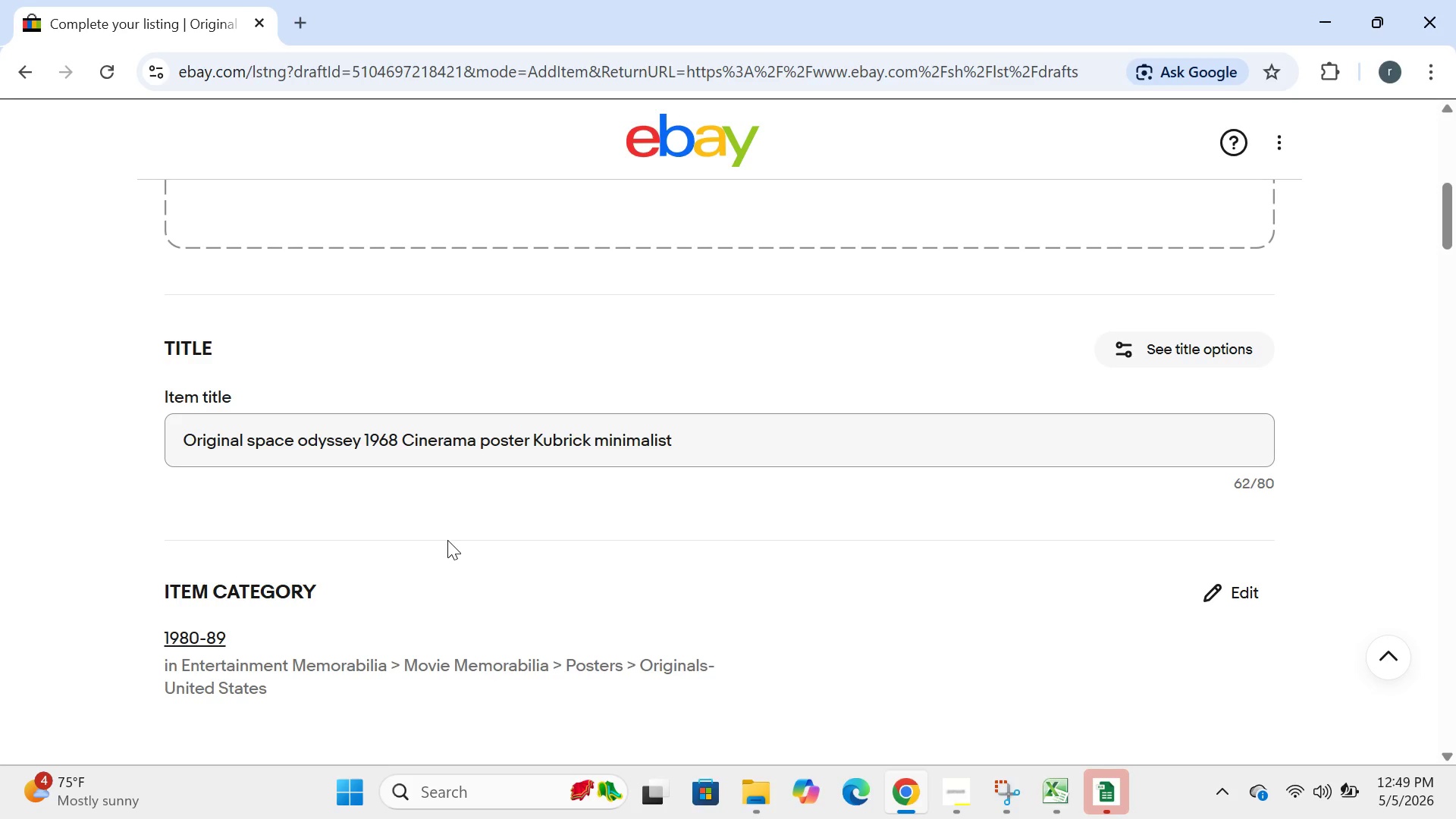 
wait(33.31)
 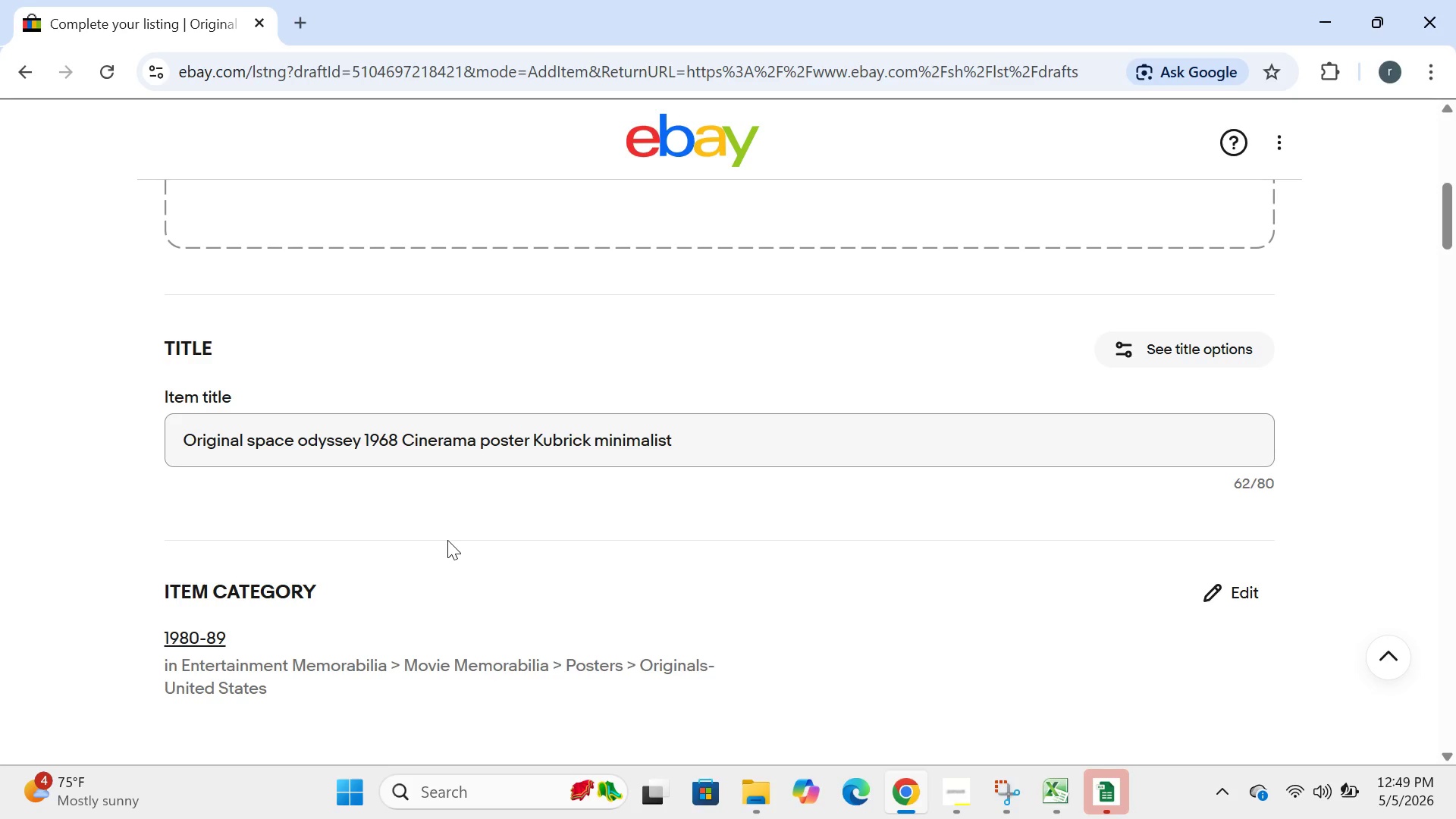 
left_click([13, 70])
 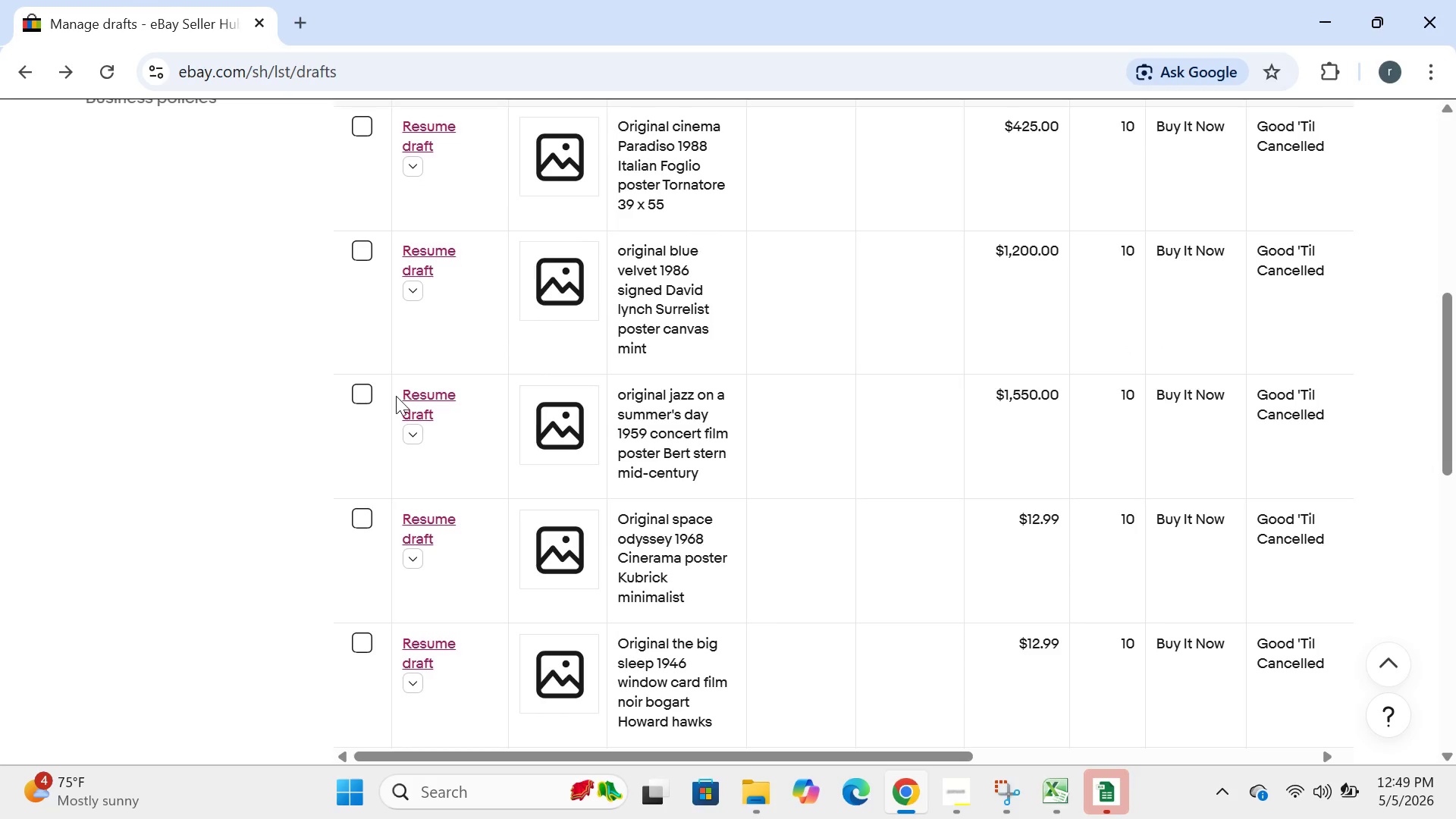 
wait(10.86)
 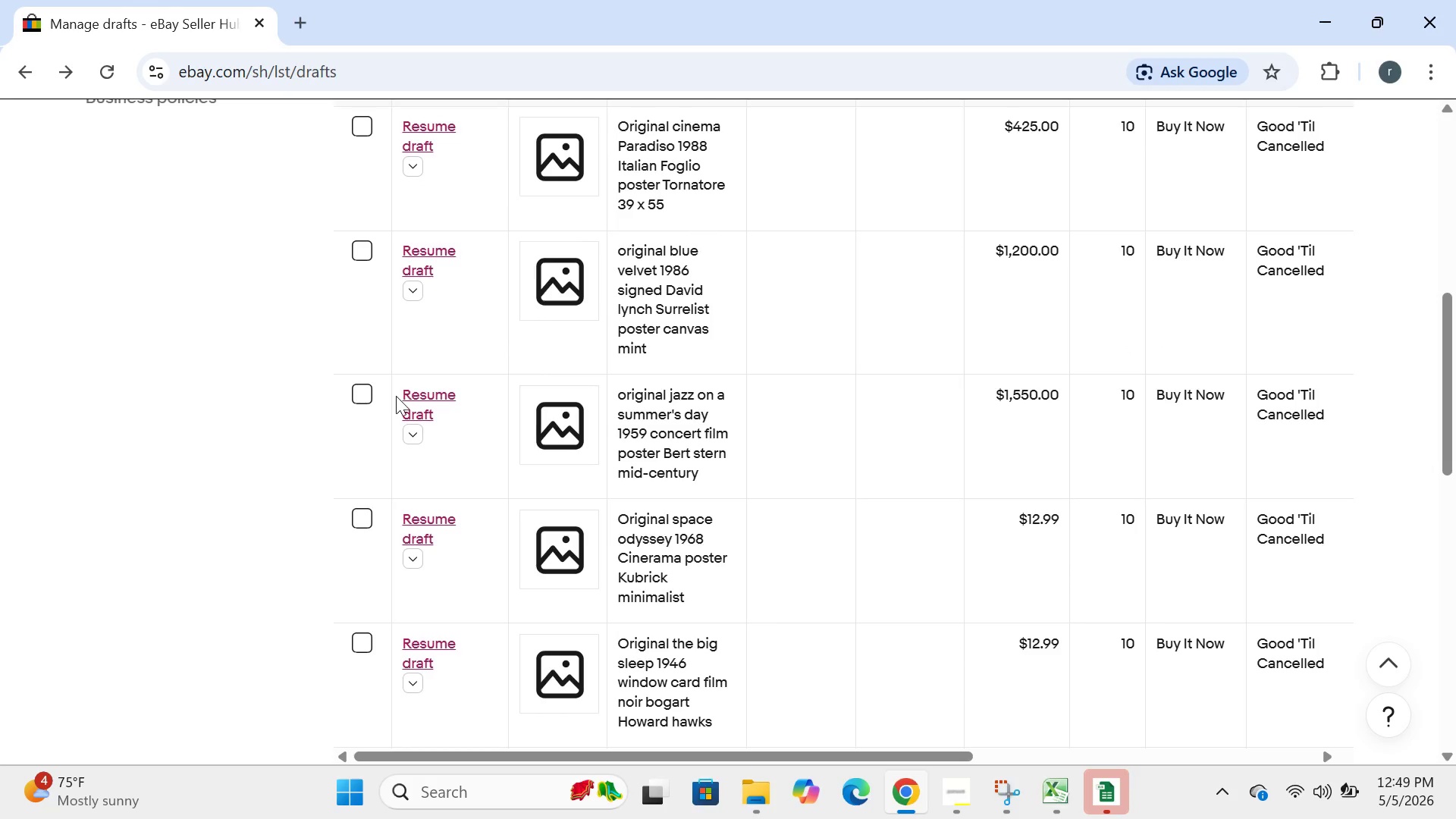 
left_click([363, 476])
 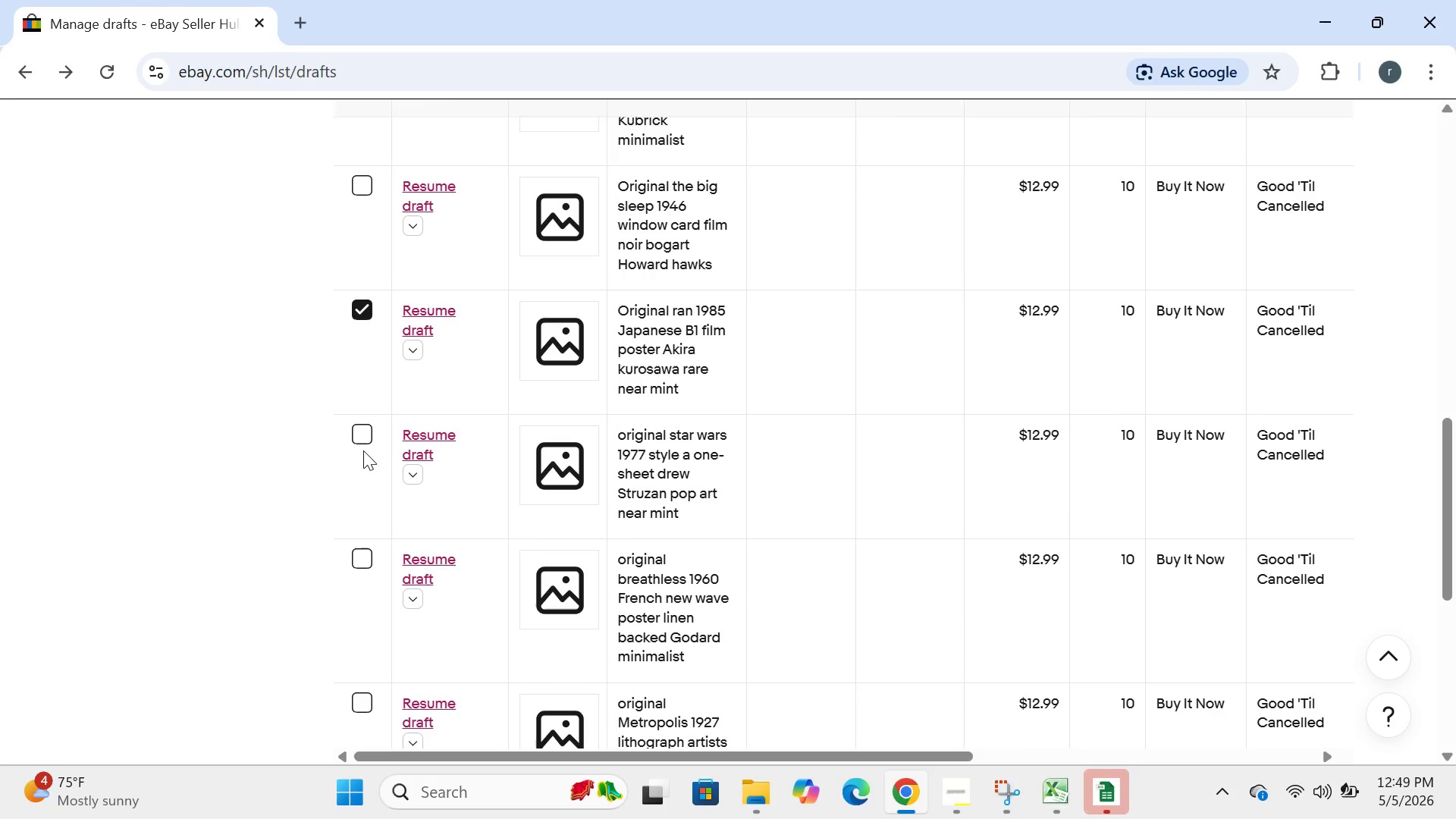 
left_click([363, 450])
 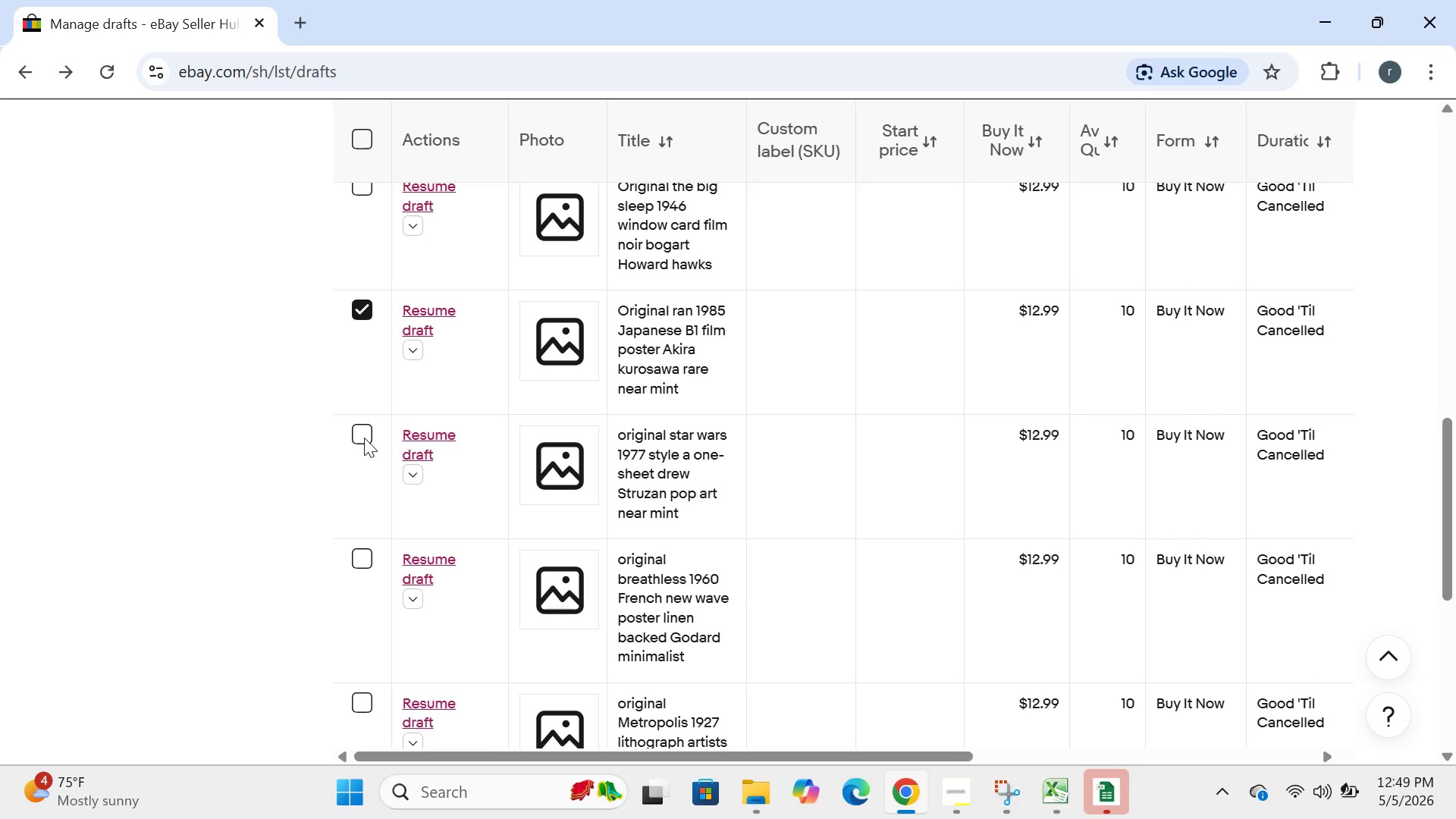 
left_click([364, 438])
 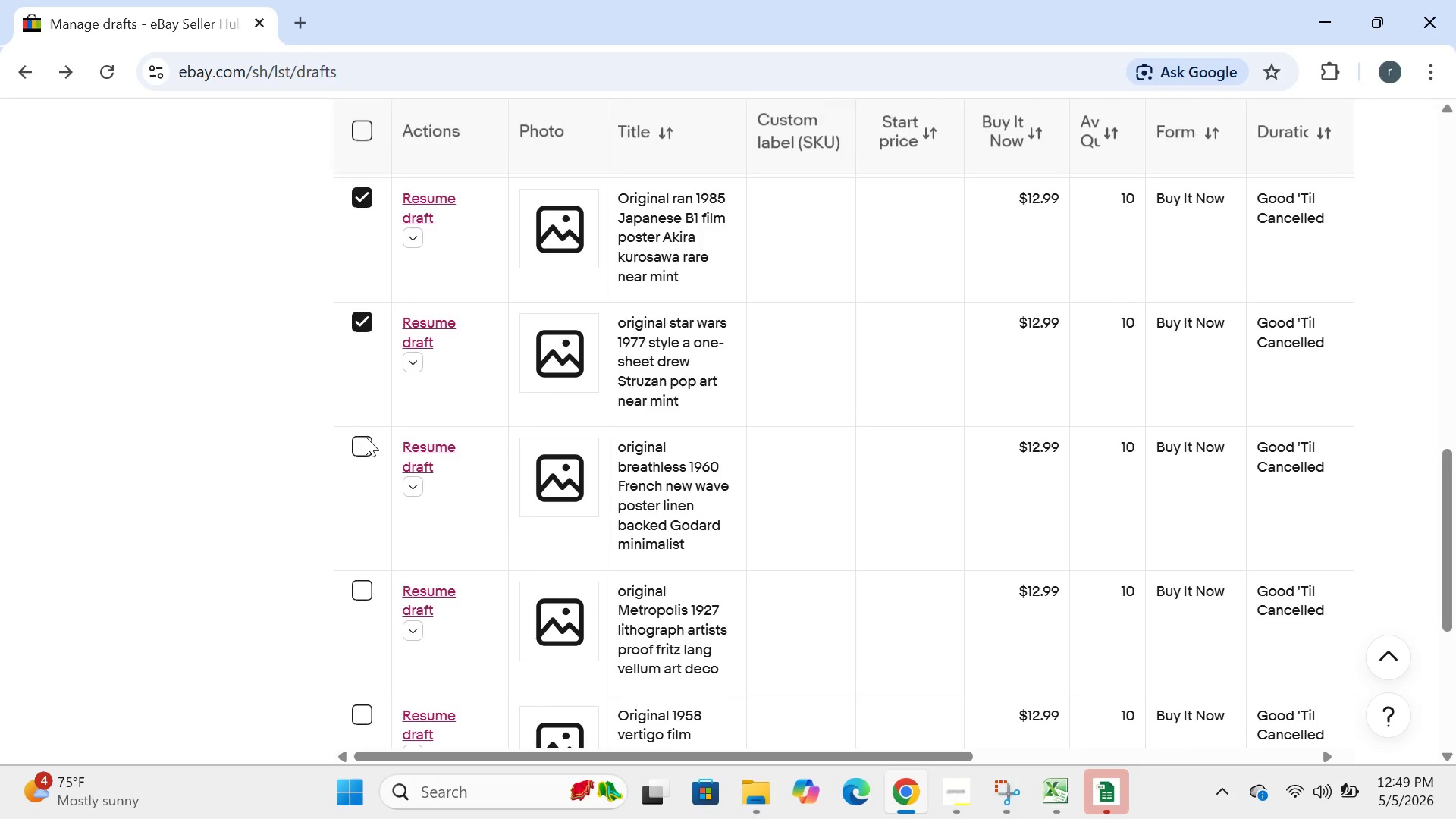 
left_click([366, 438])
 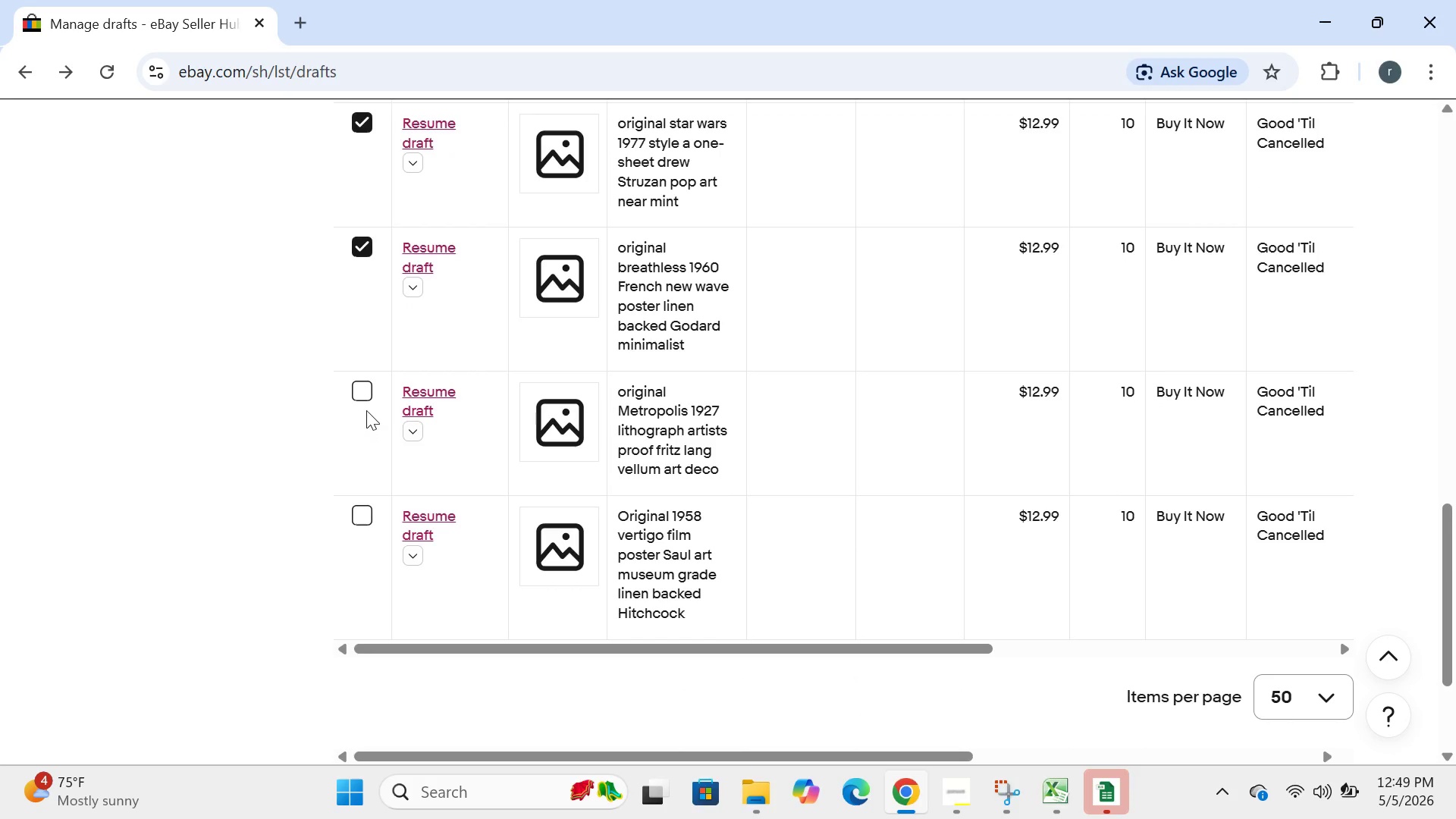 
left_click([366, 404])
 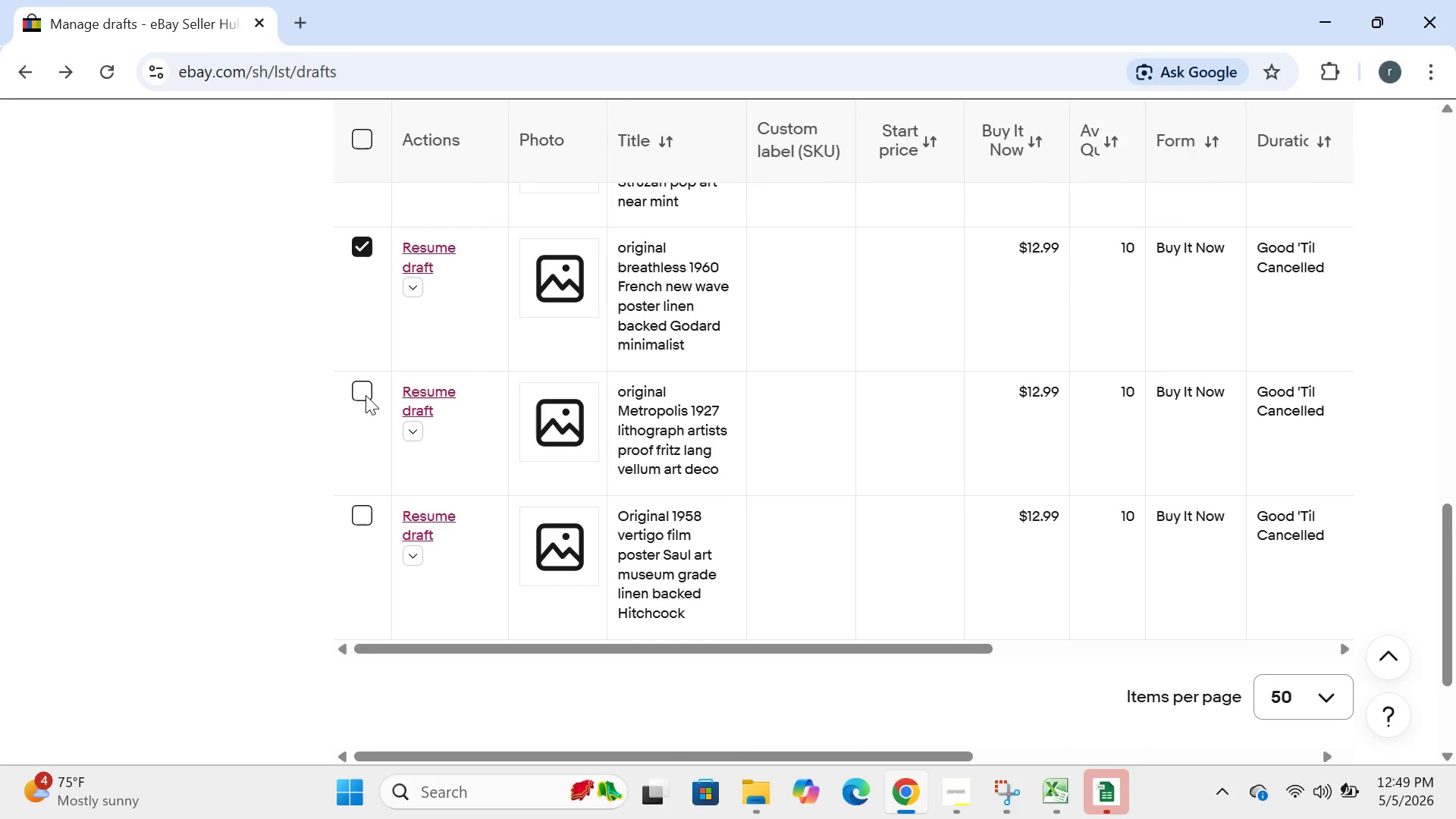 
left_click([366, 395])
 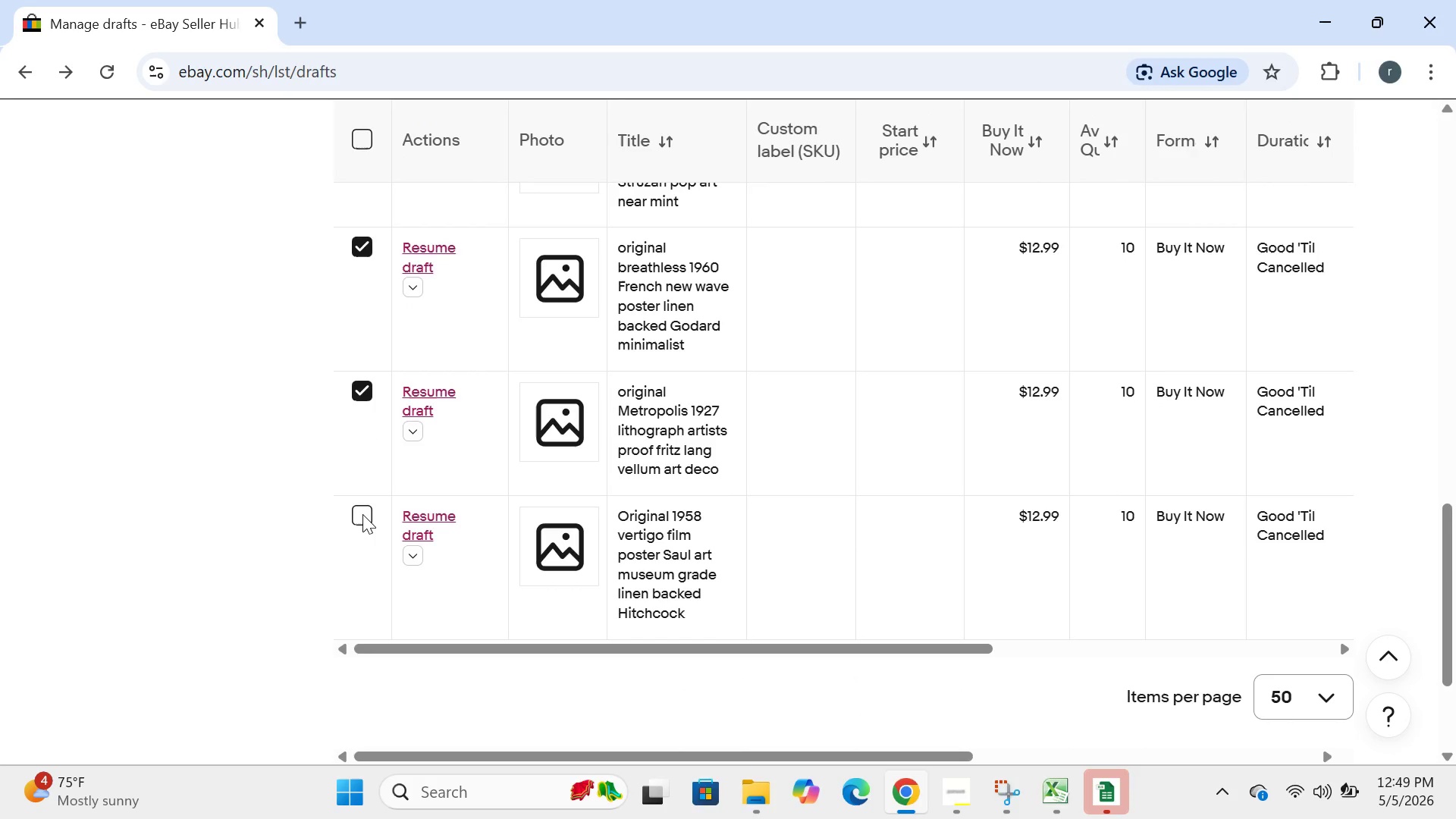 
left_click([362, 514])
 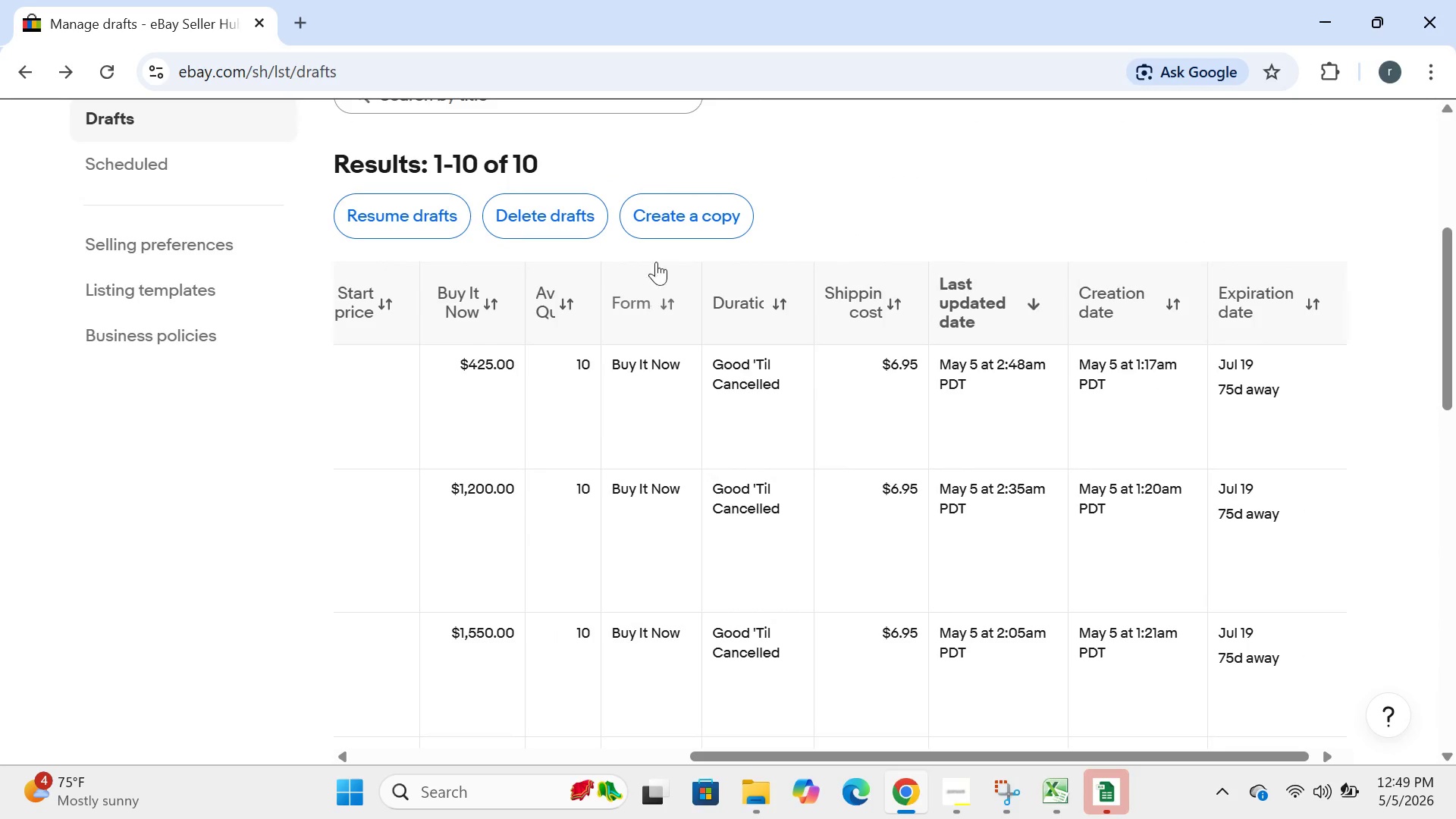 
left_click([566, 223])
 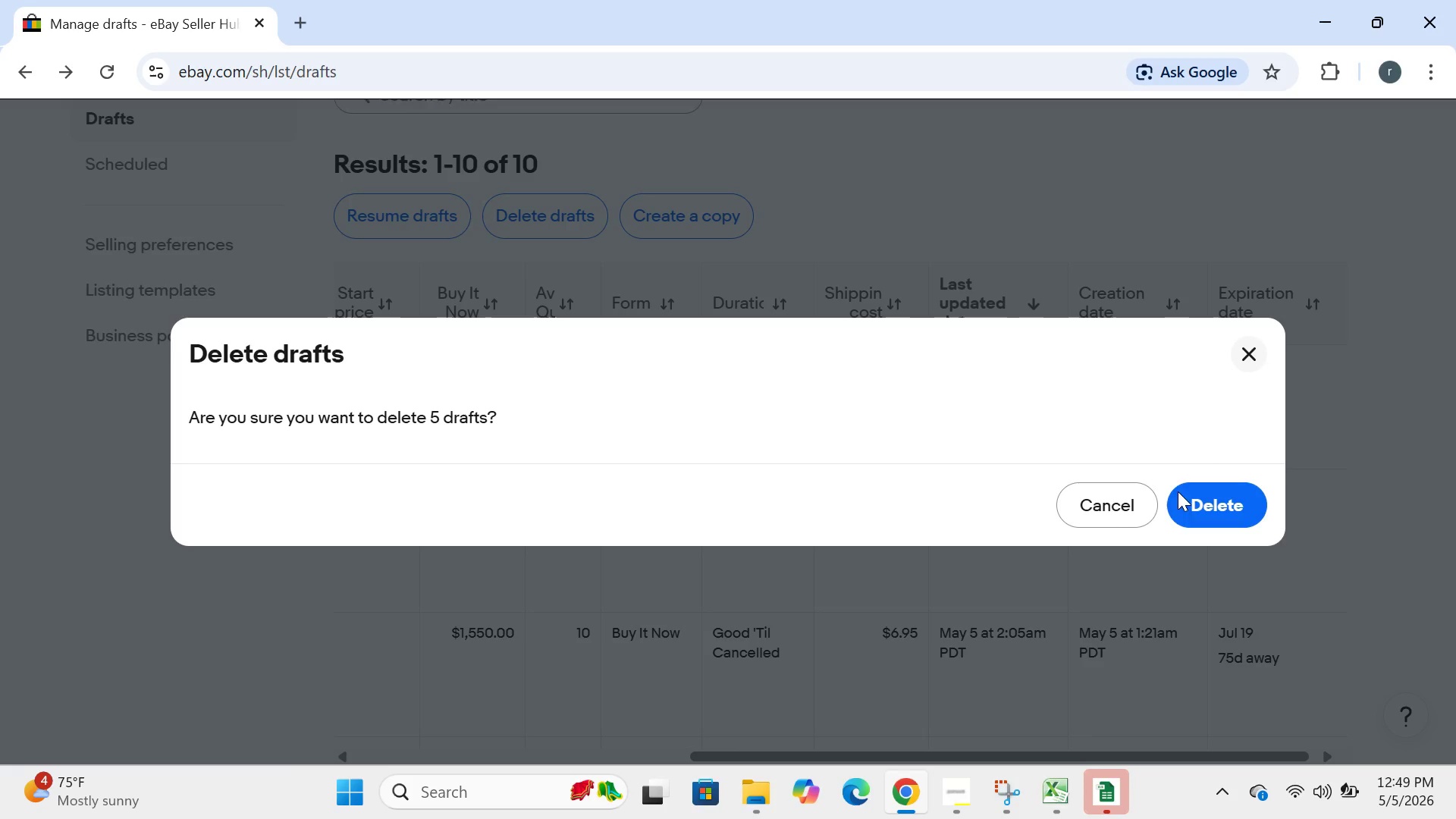 
left_click([1209, 509])
 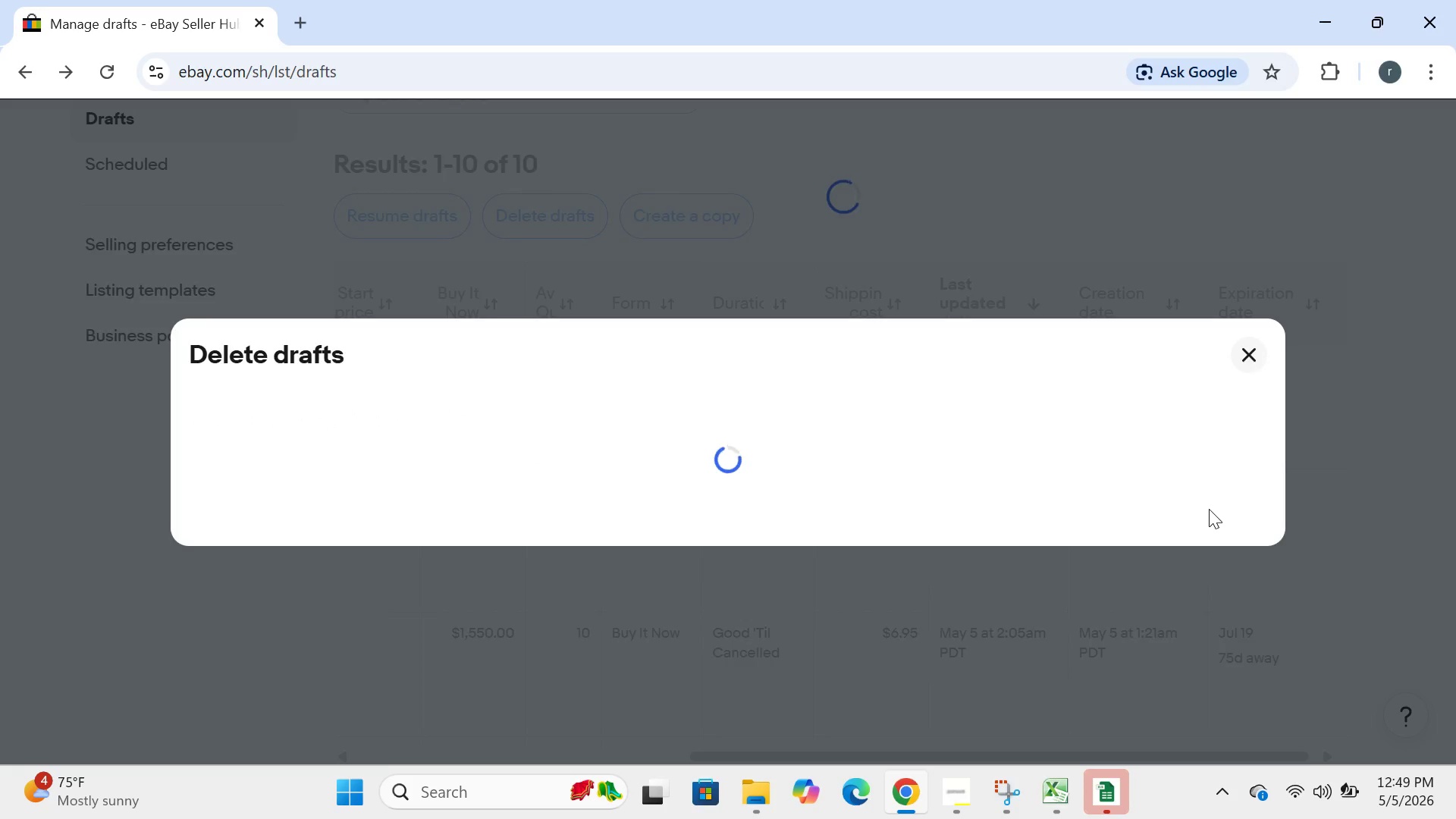 
wait(8.19)
 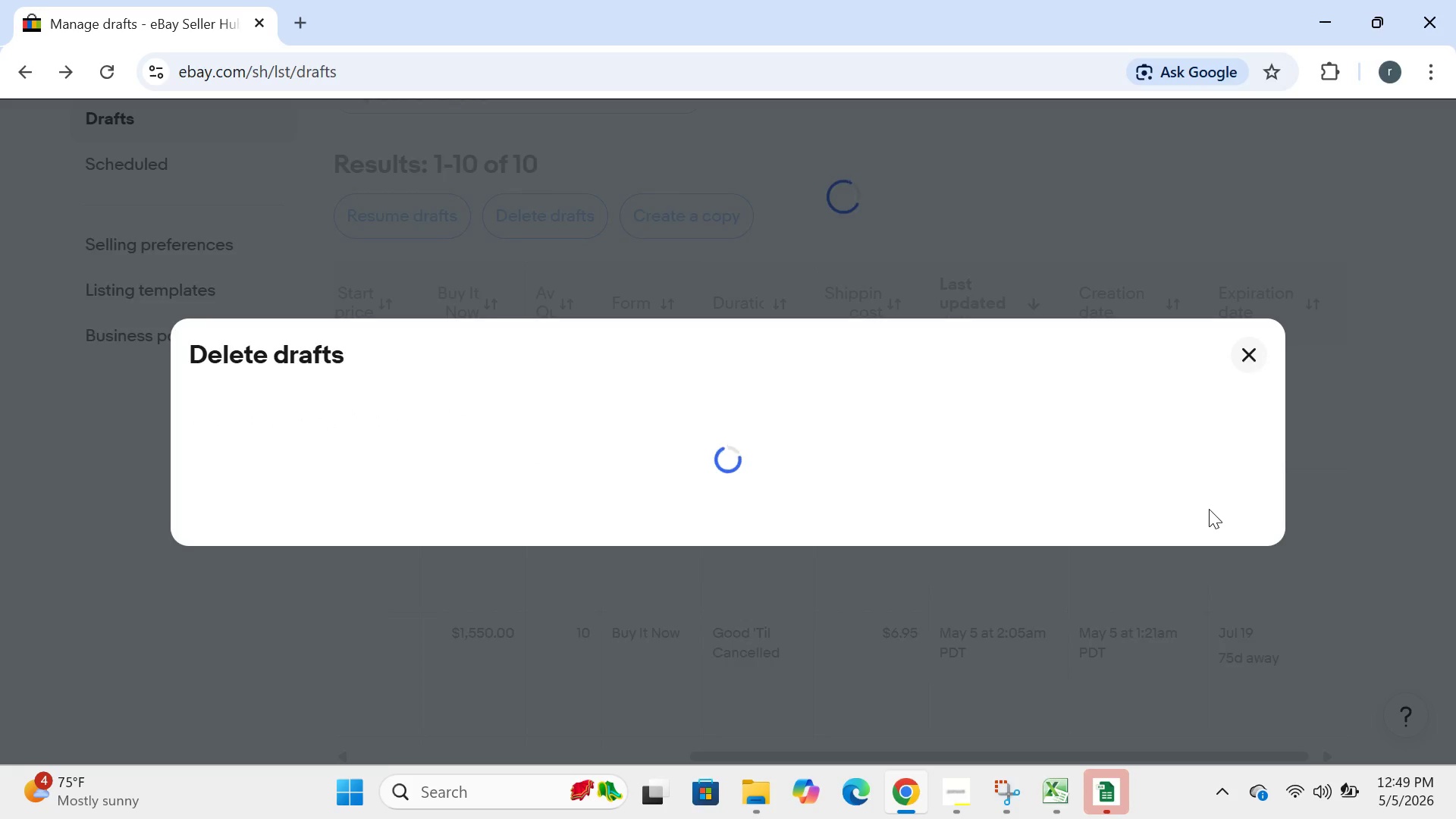 
left_click([437, 334])
 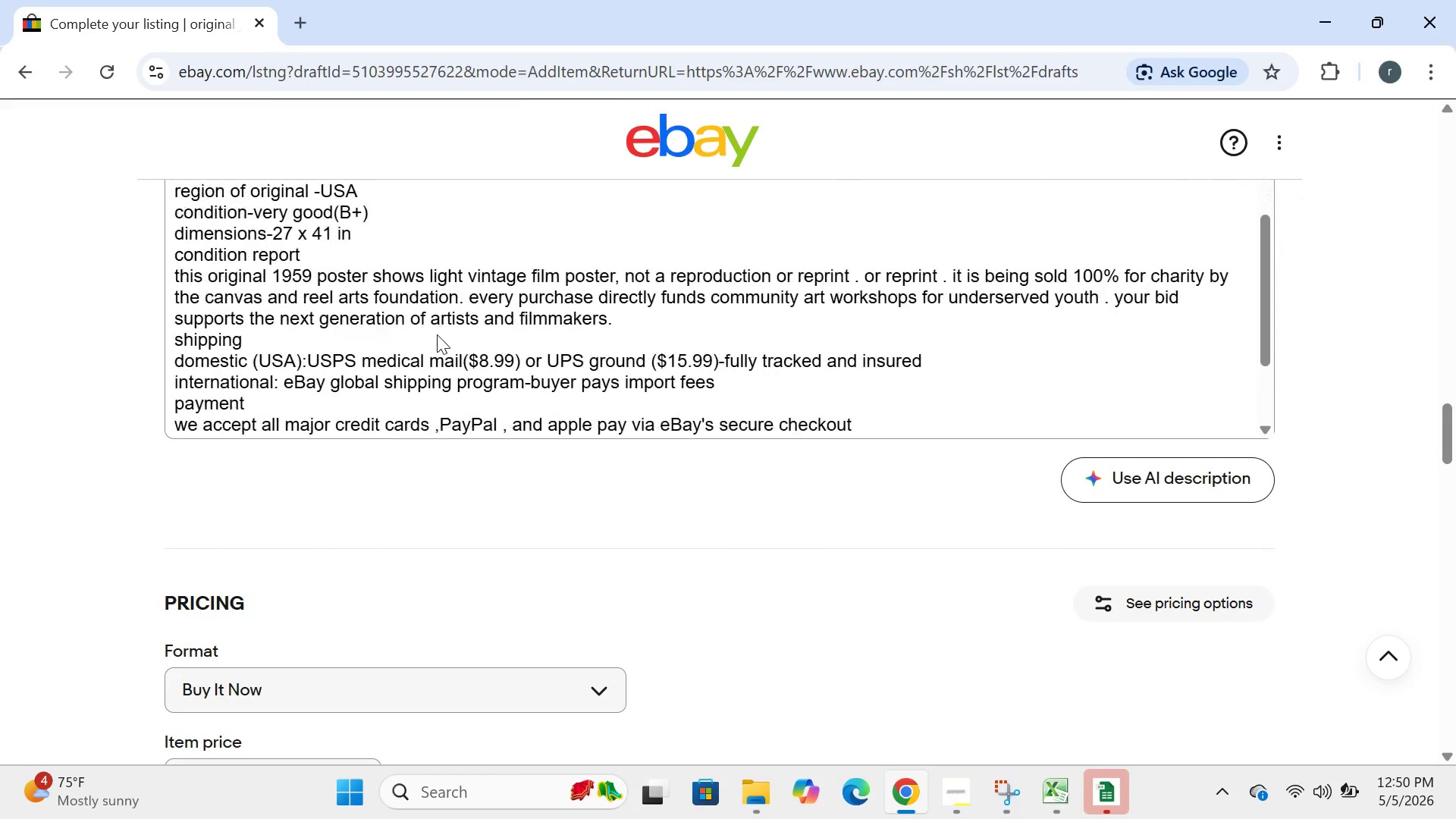 
wait(12.02)
 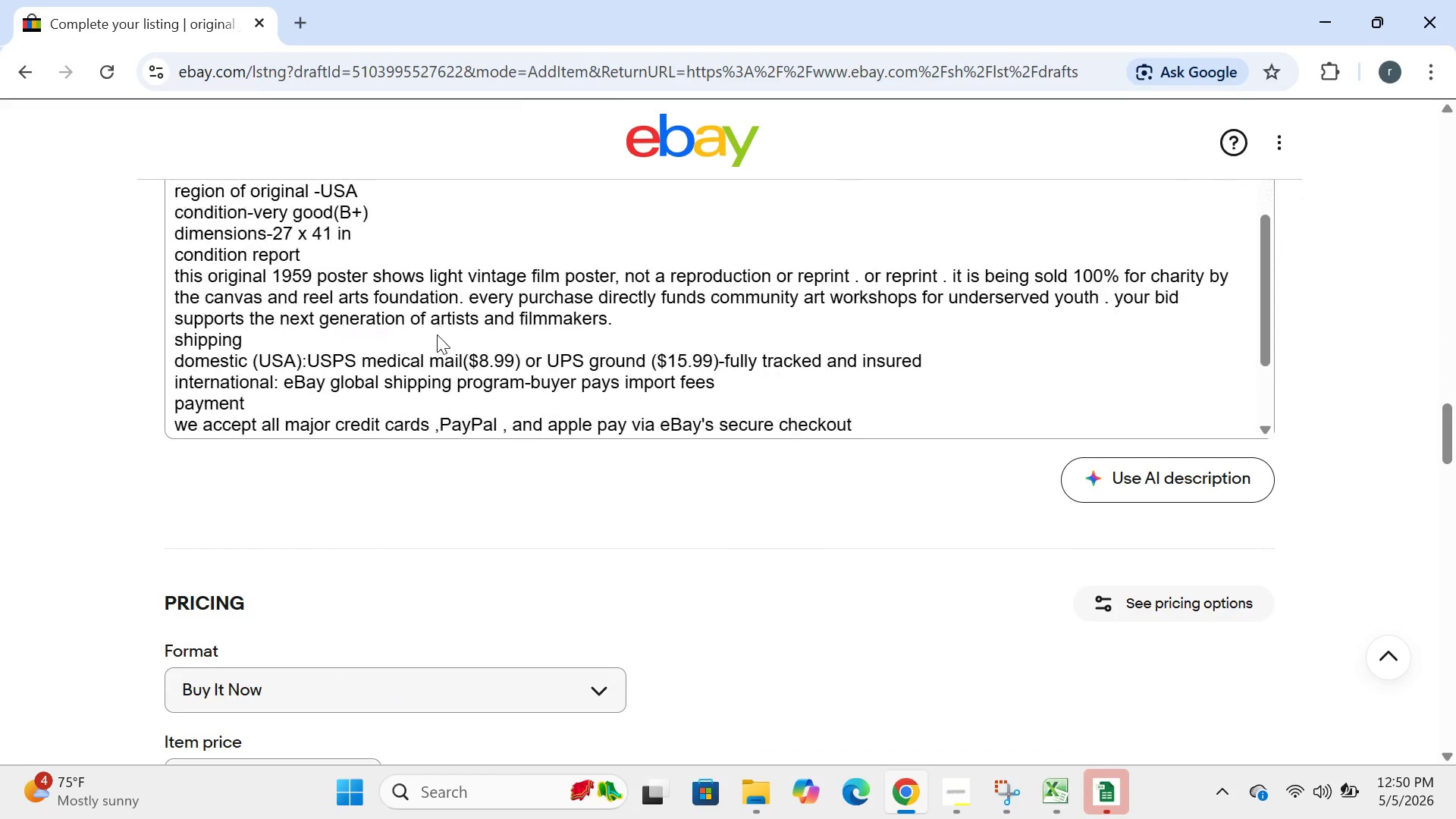 
left_click([14, 71])
 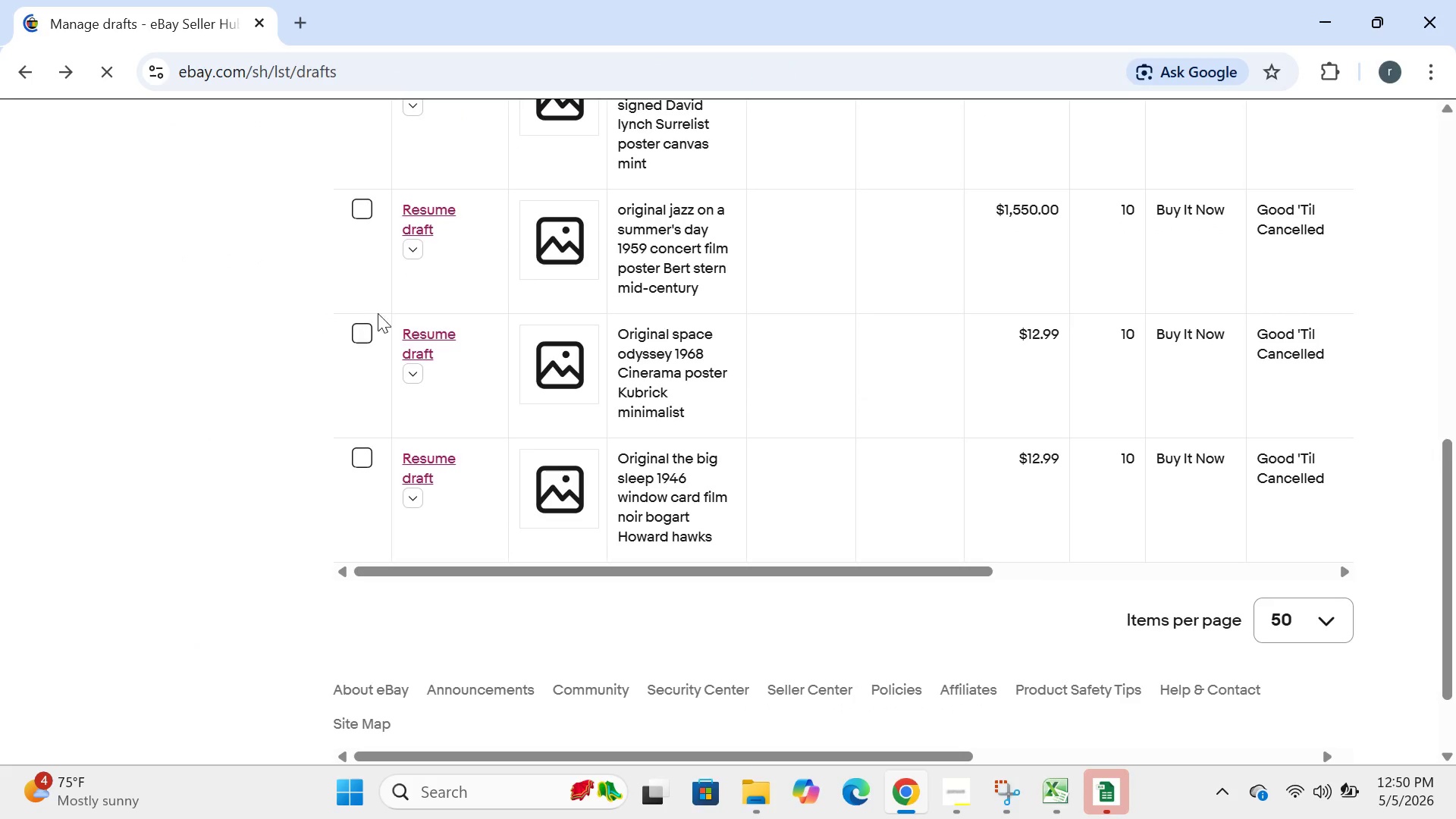 
left_click([429, 346])
 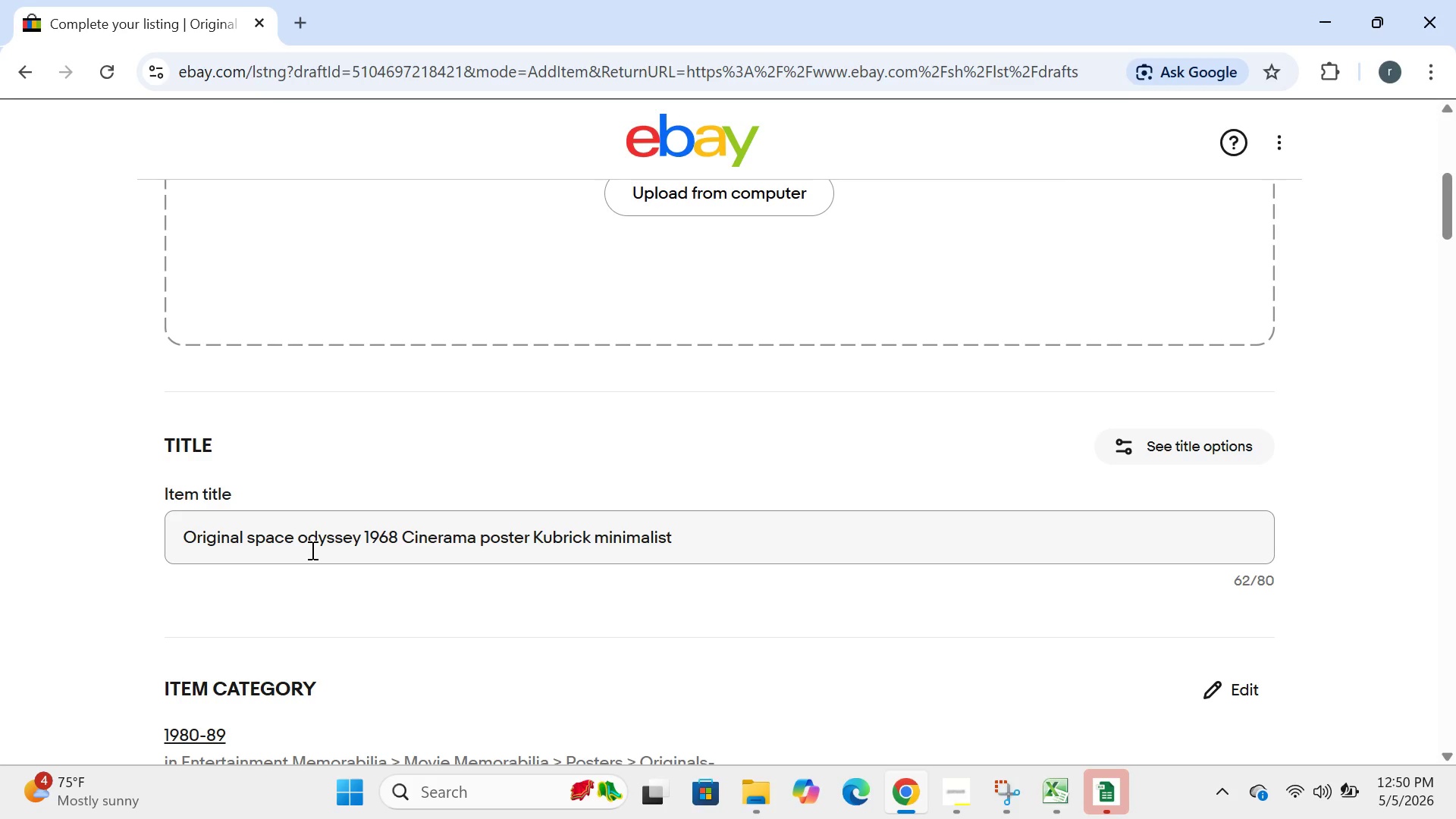 
wait(29.53)
 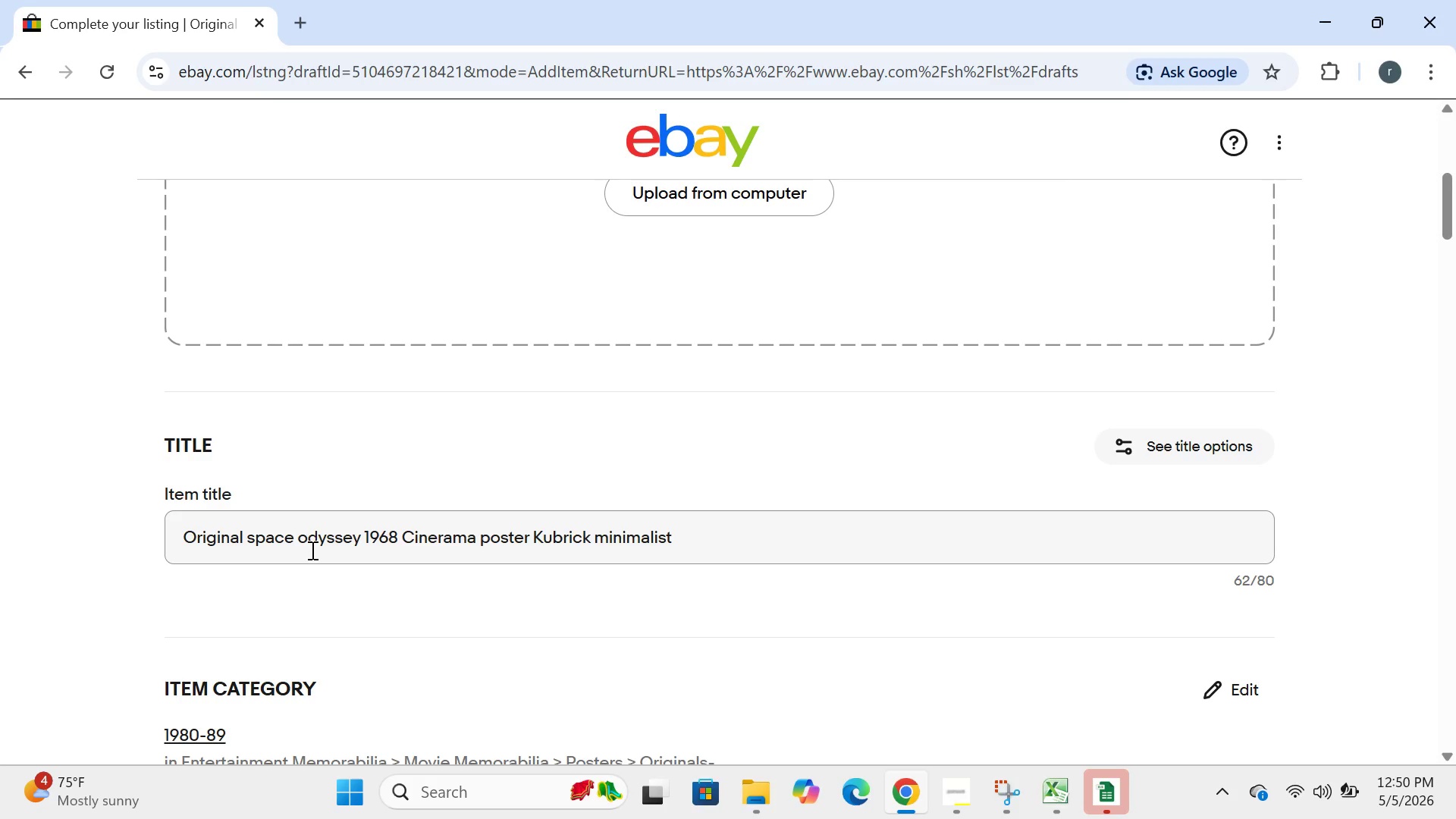 
left_click([32, 59])
 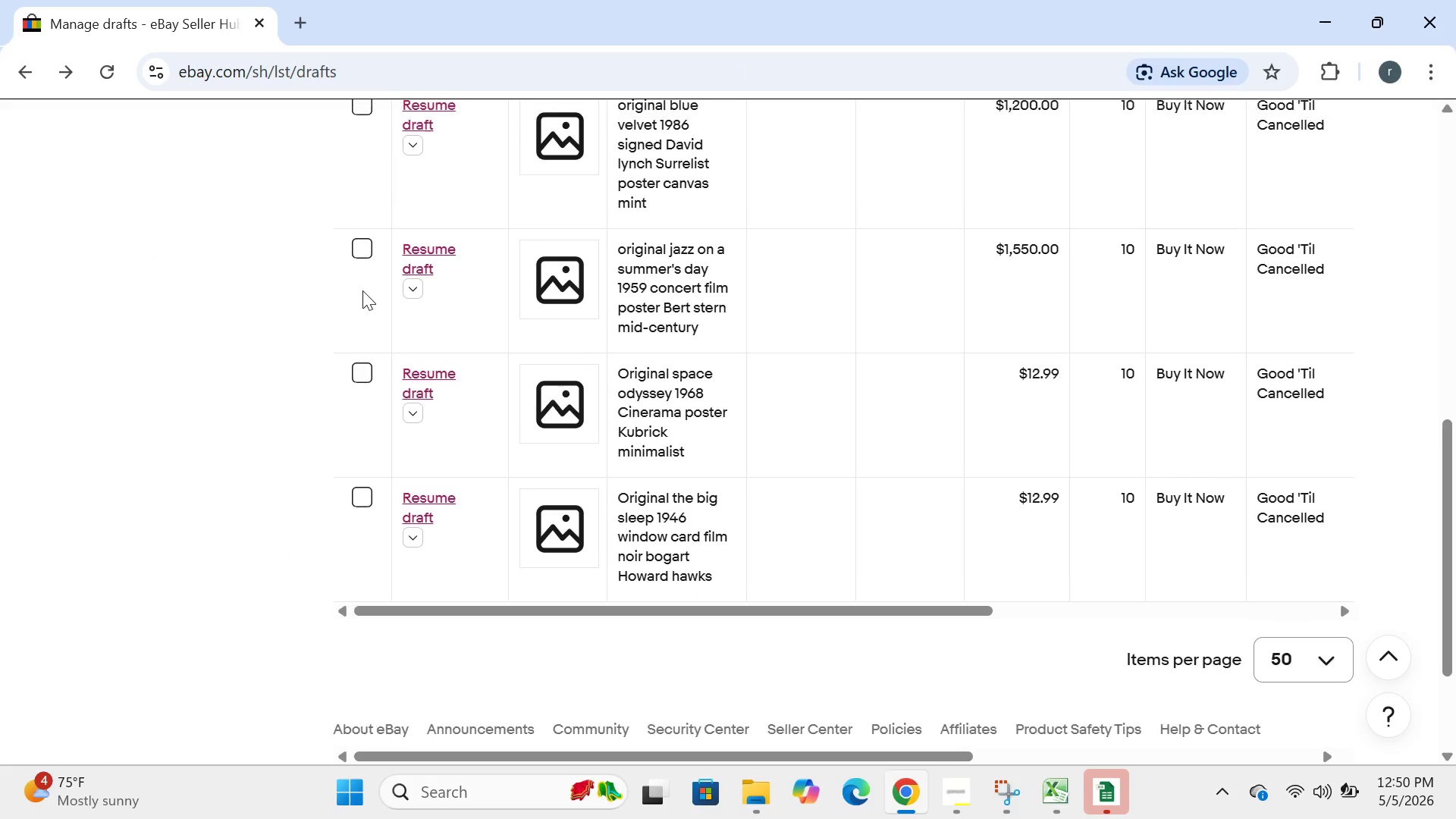 
wait(6.45)
 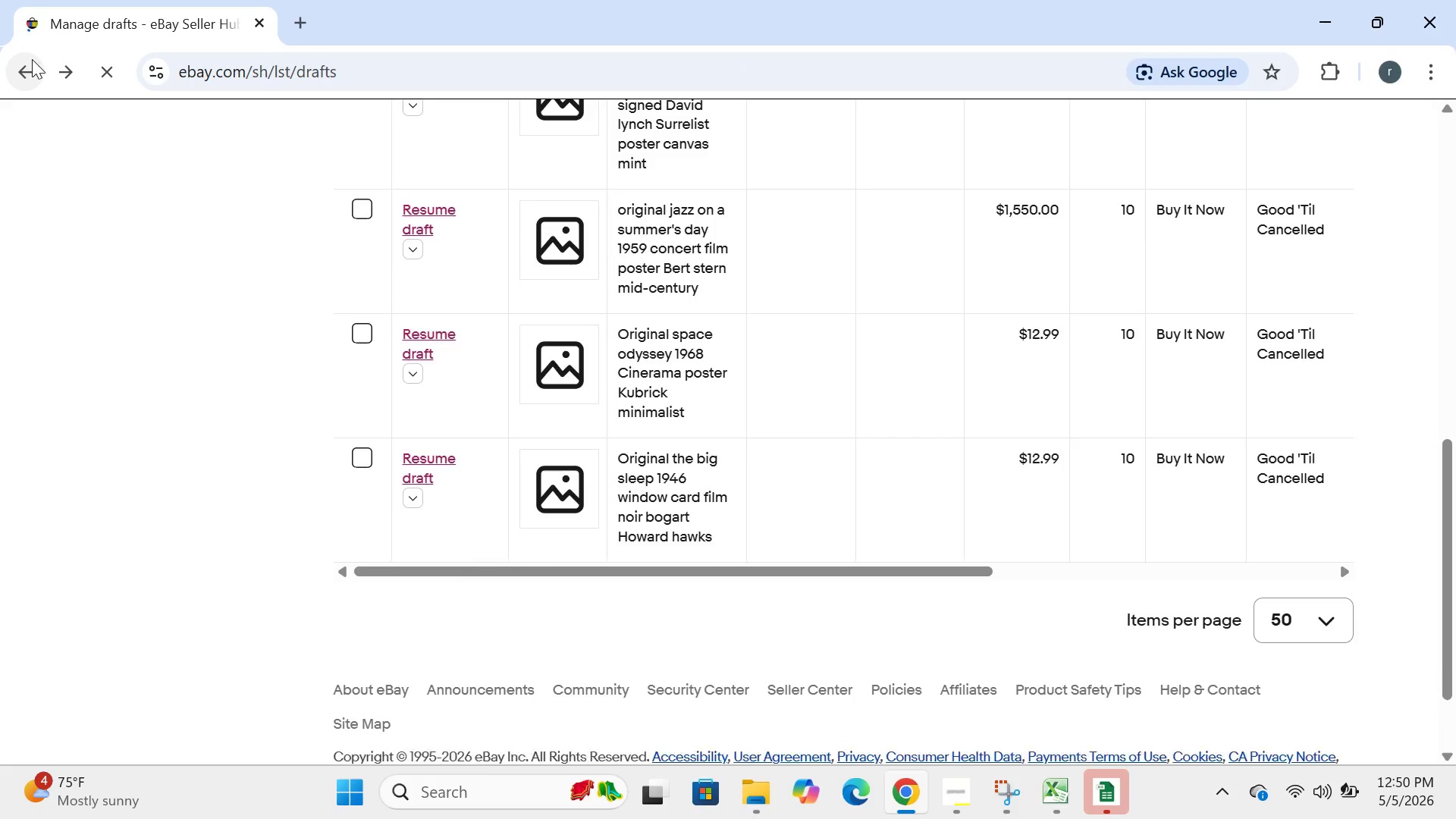 
left_click([421, 378])
 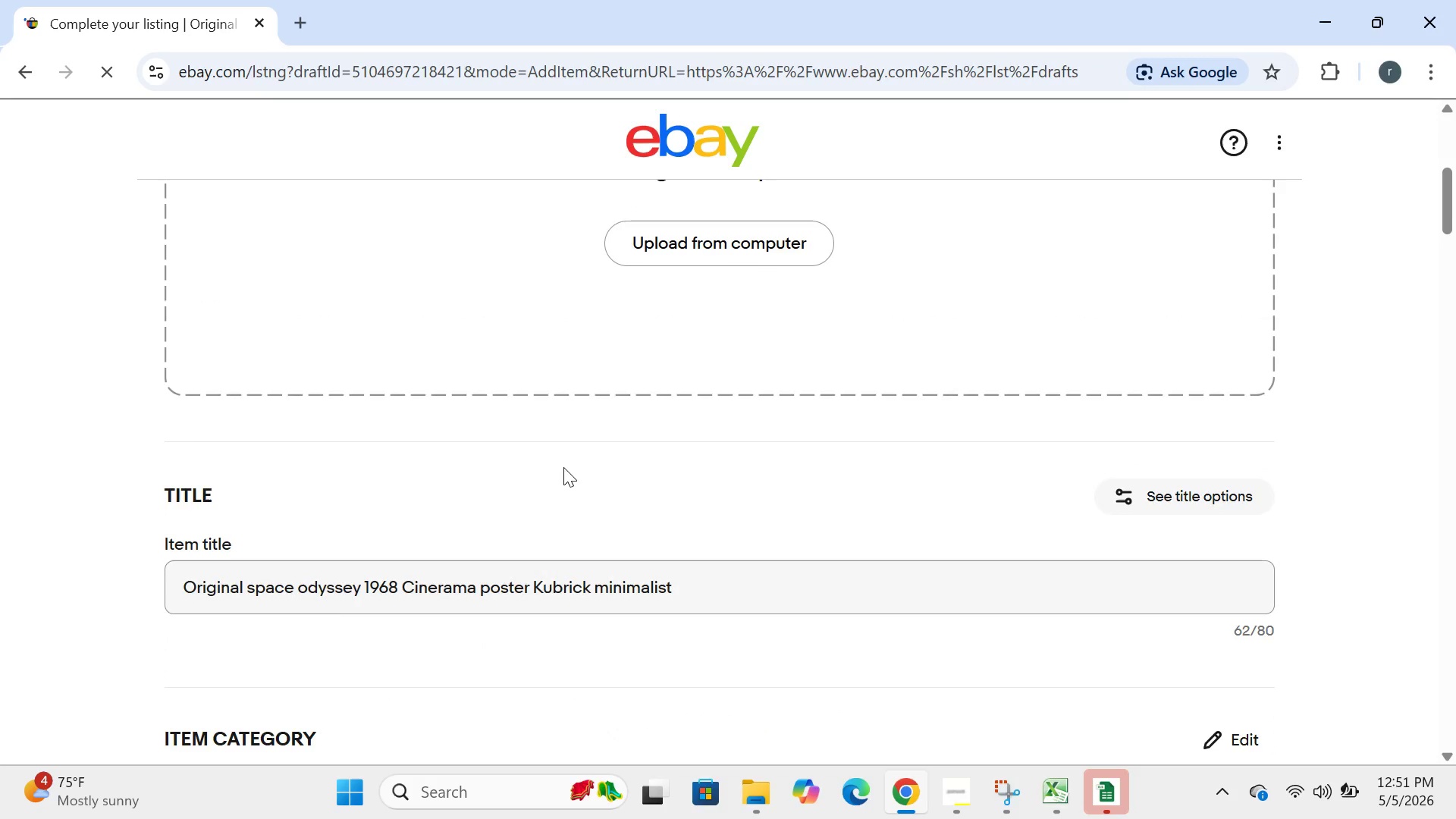 
wait(5.73)
 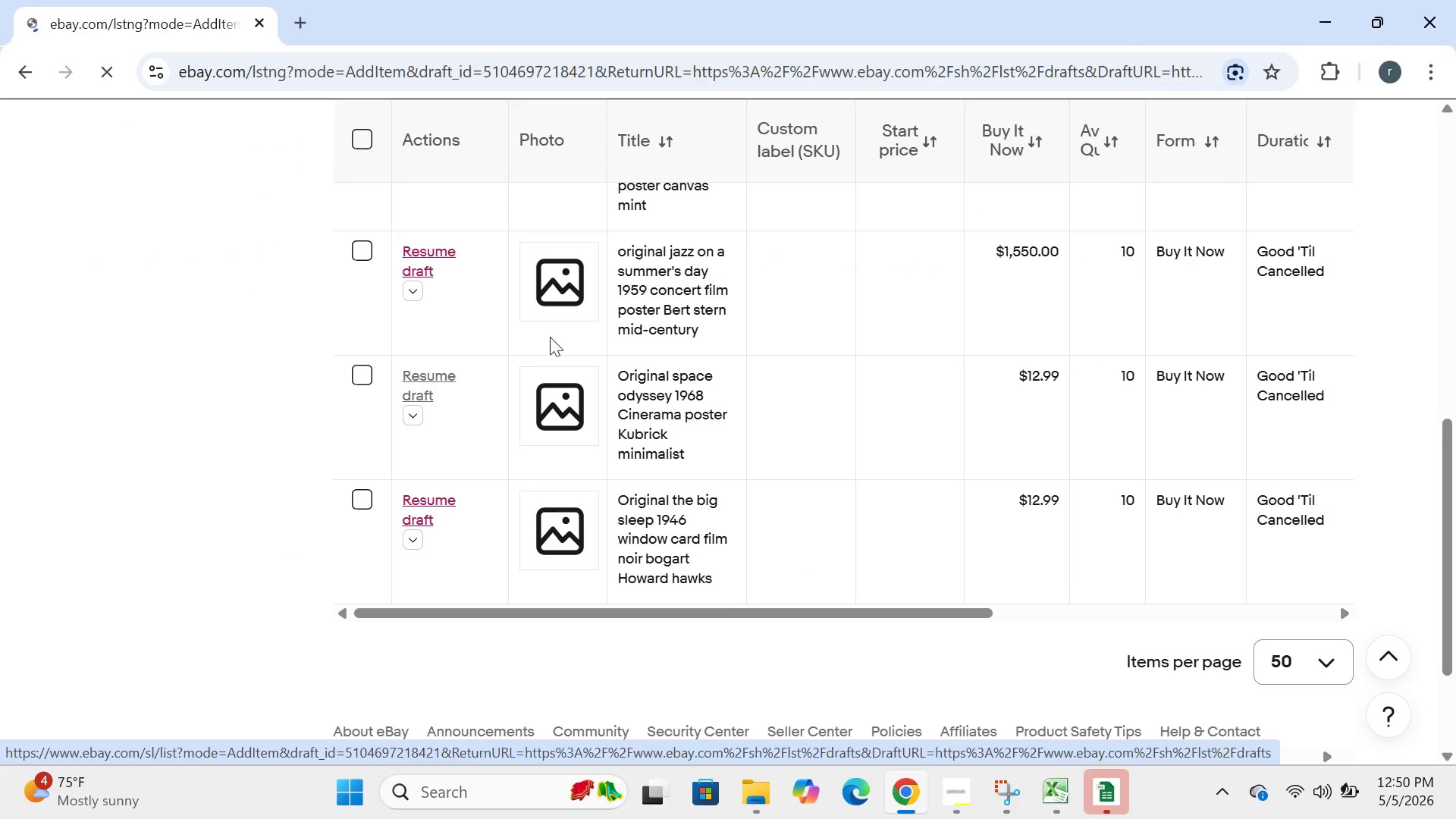 
left_click([740, 483])
 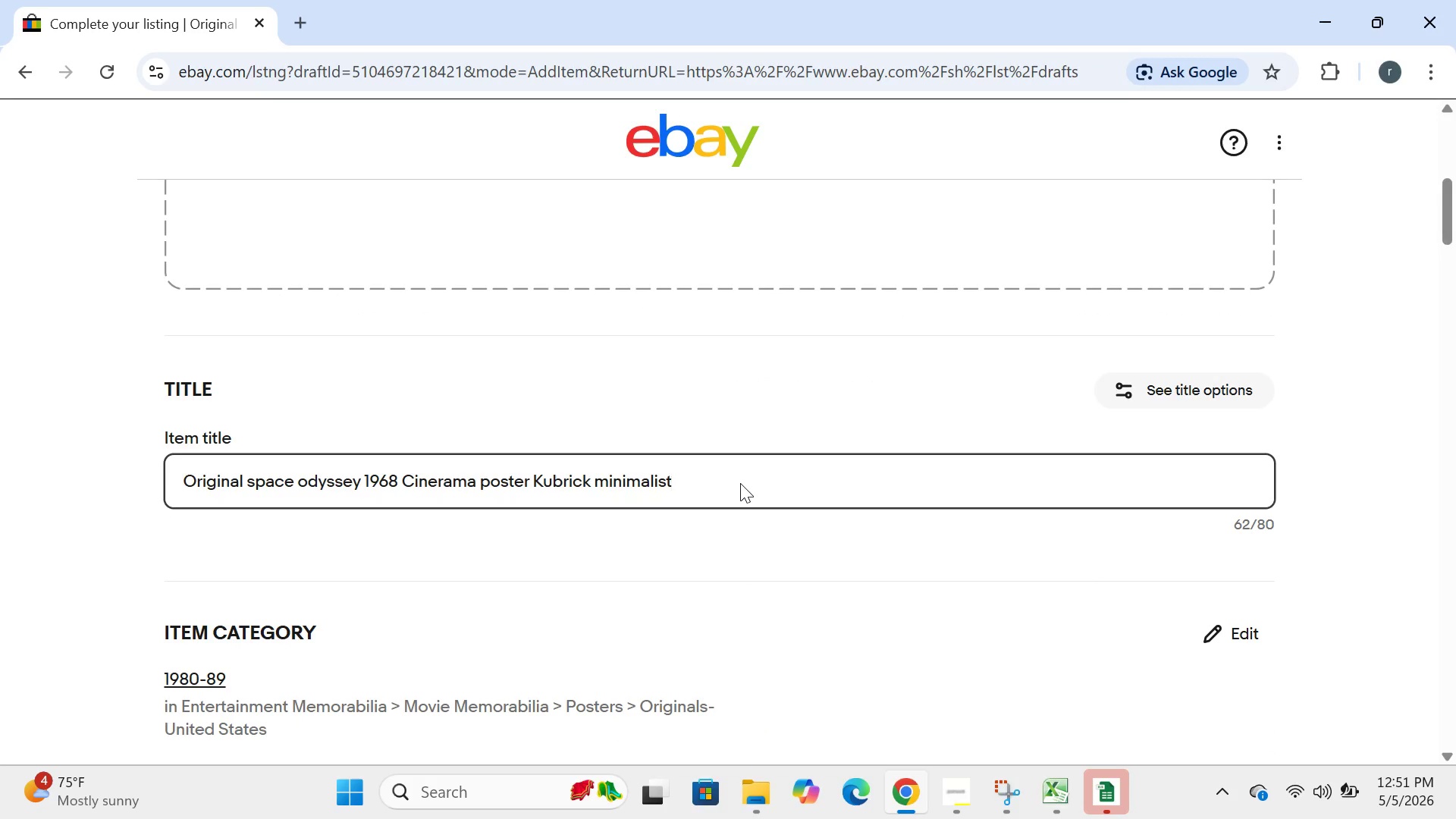 
hold_key(key=ControlLeft, duration=0.31)
 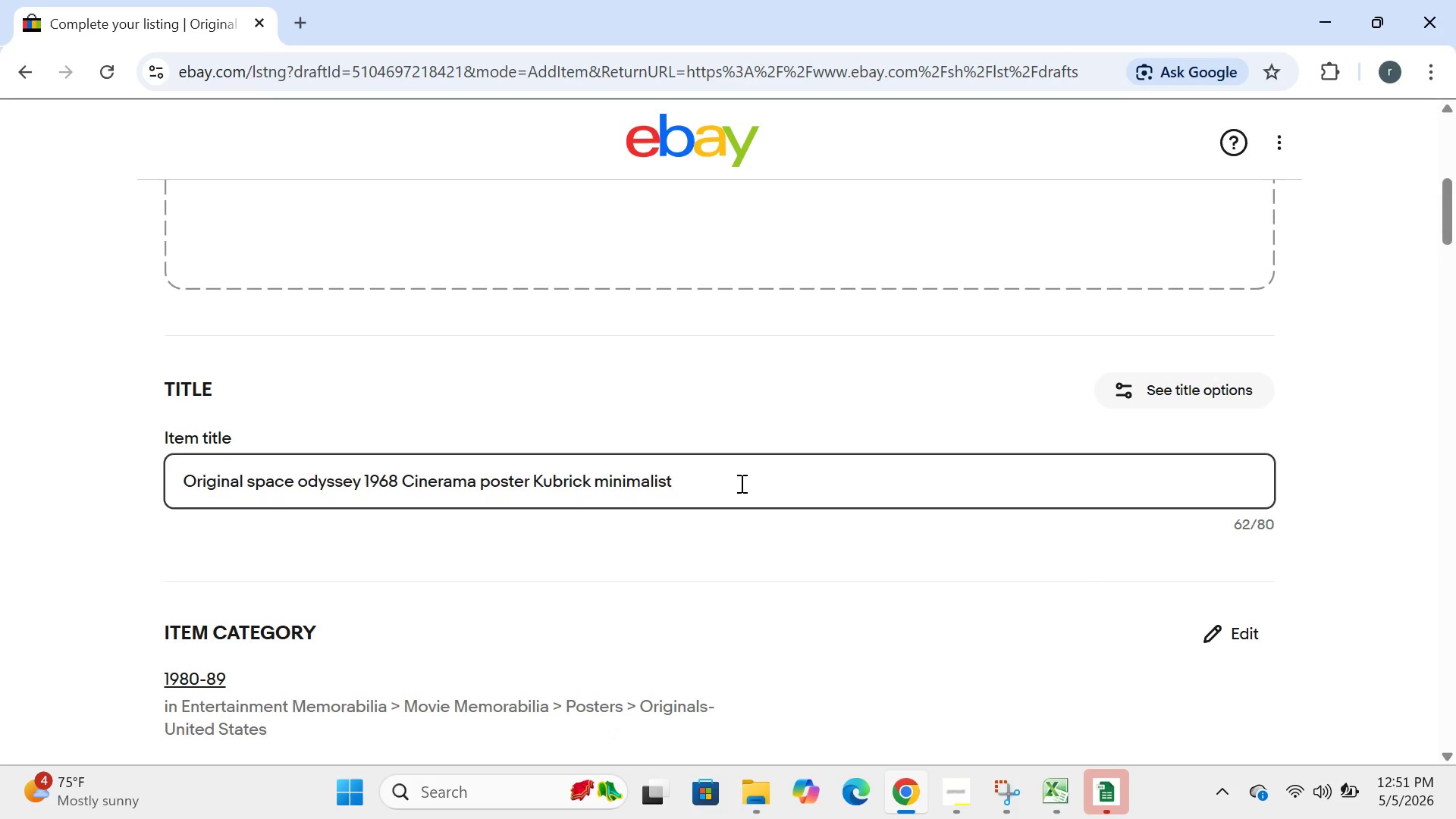 
key(Control+A)
 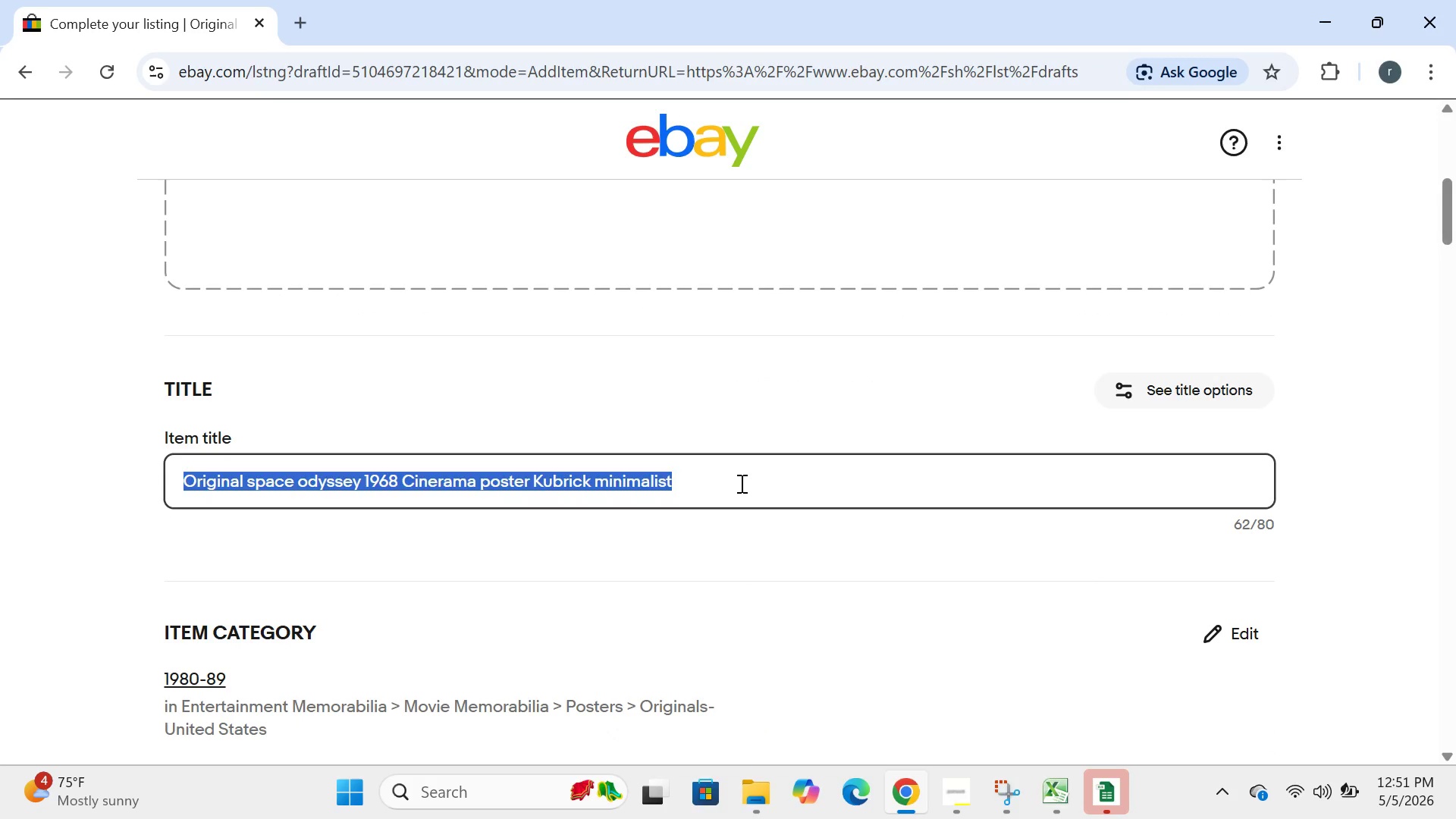 
key(Backspace)
type(orgnsl)
key(Backspace)
key(Backspace)
type(al 2001 )
 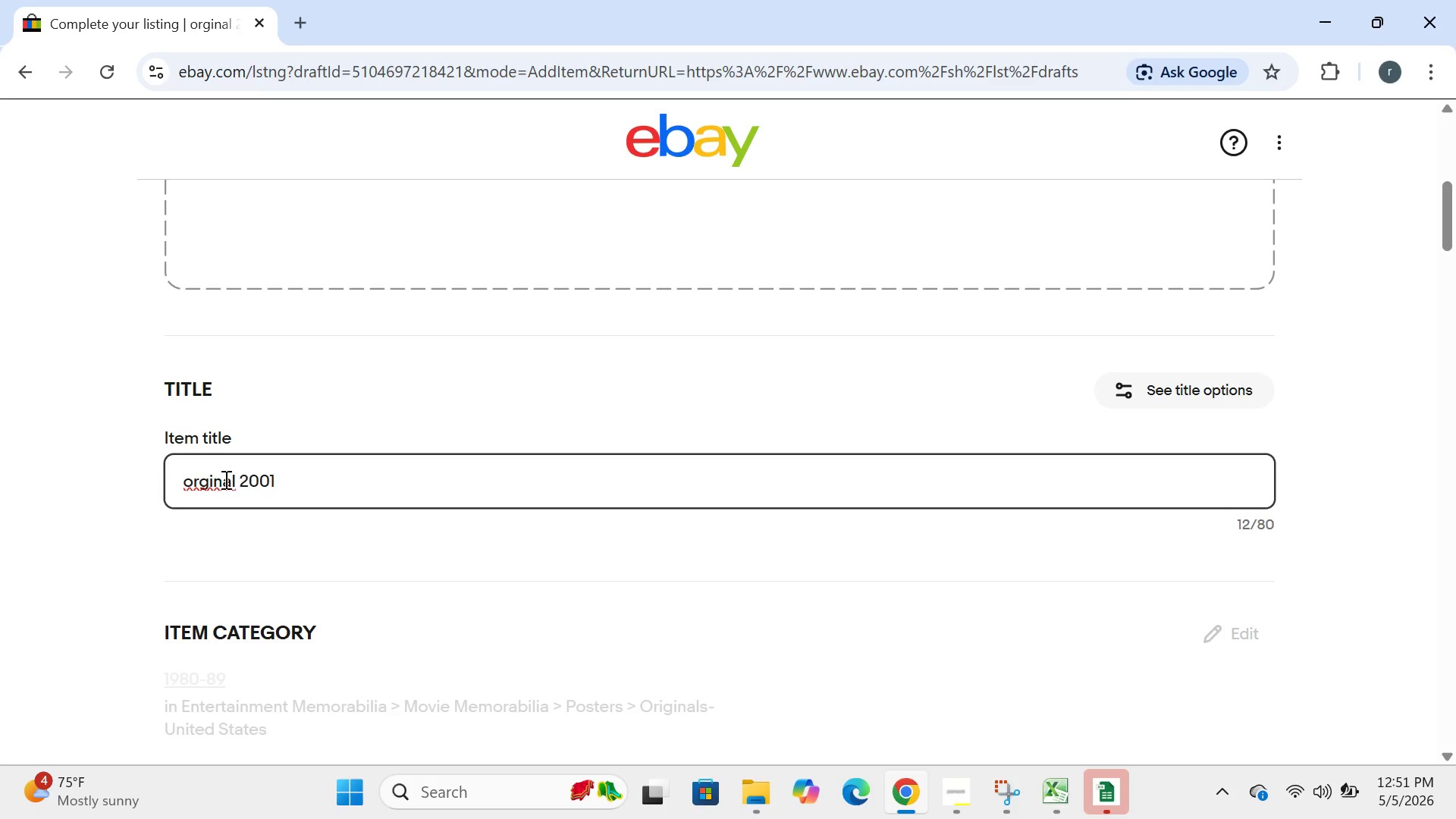 
left_click([201, 479])
 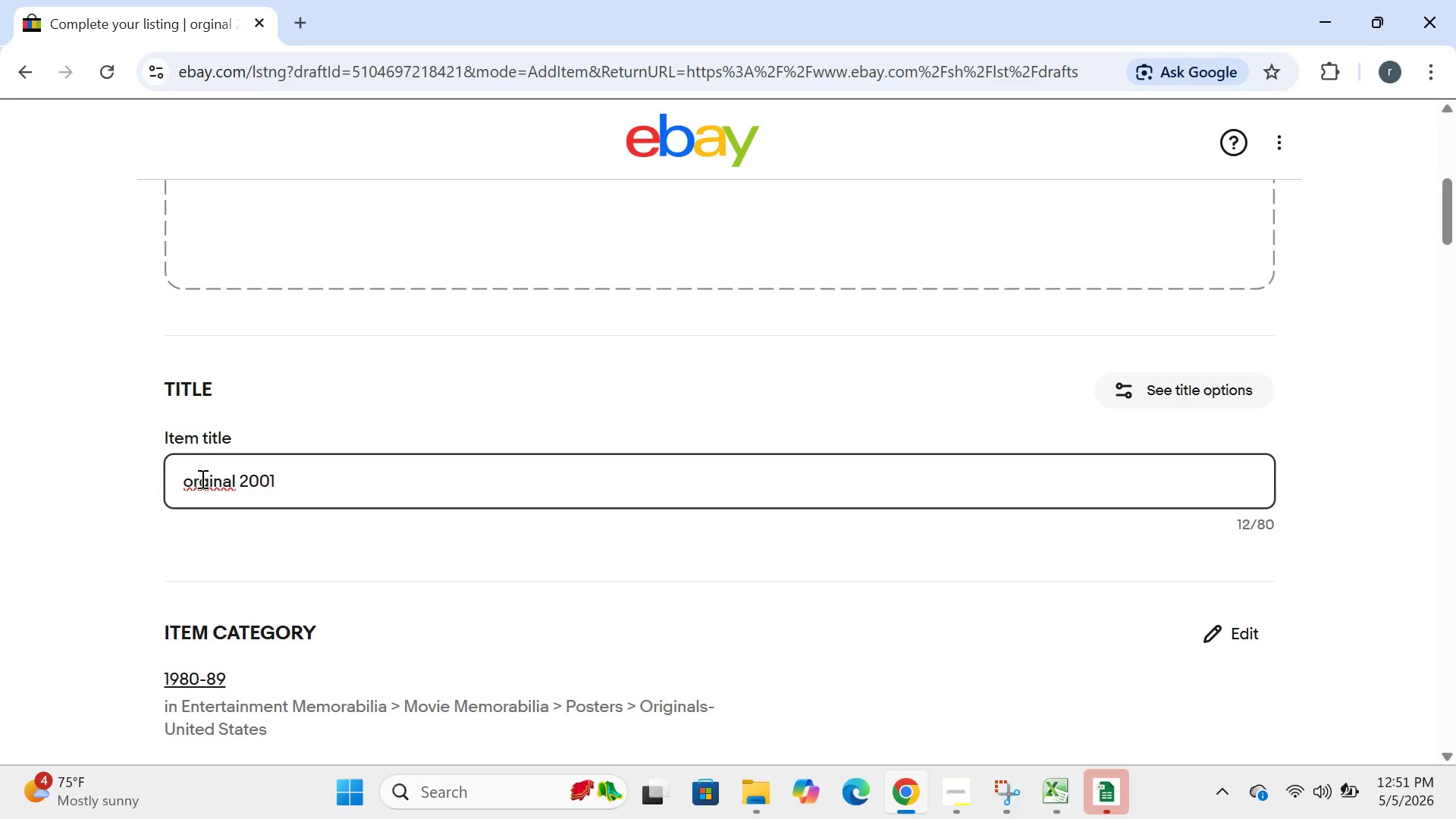 
key(I)
 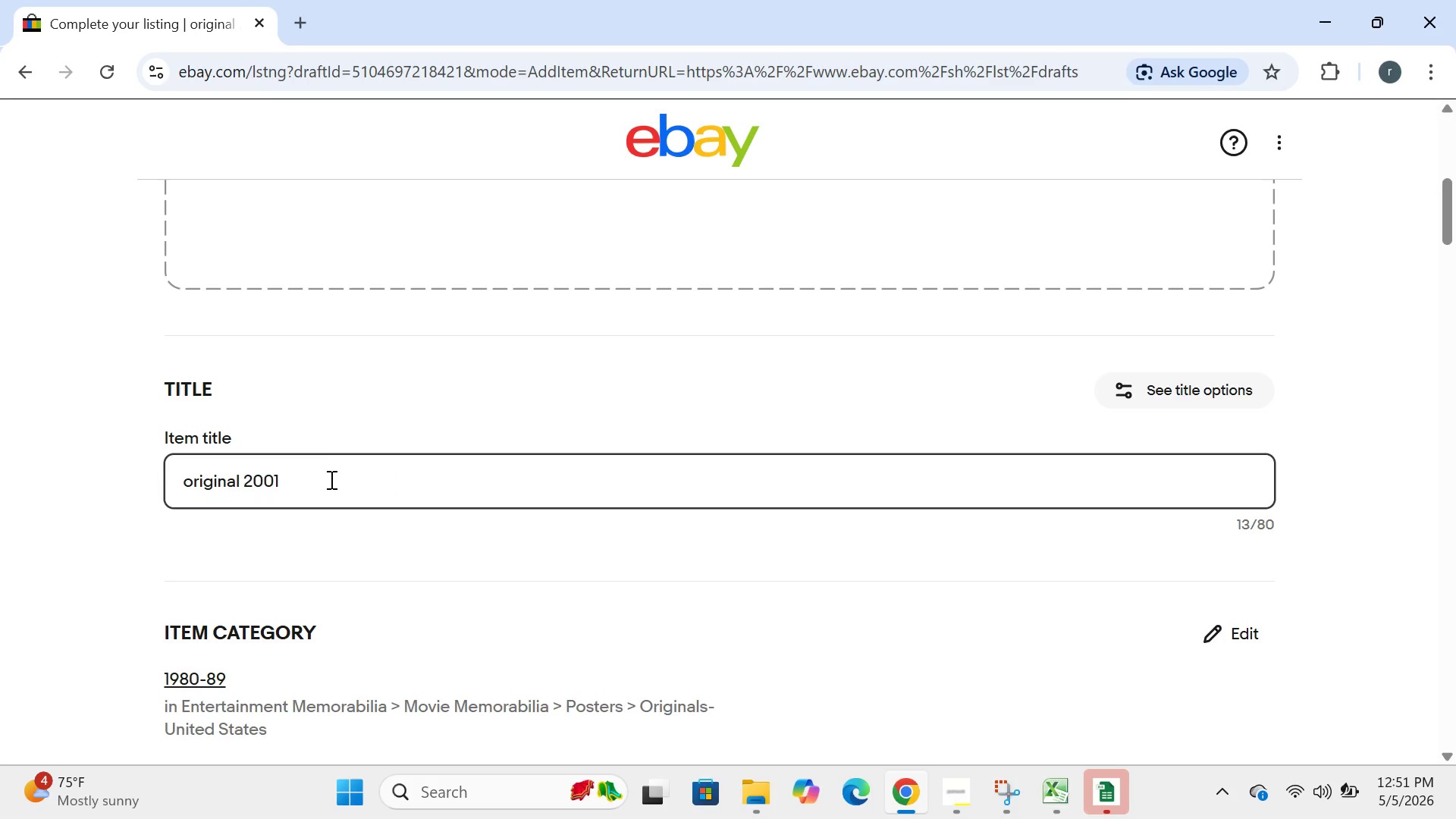 
left_click([332, 480])
 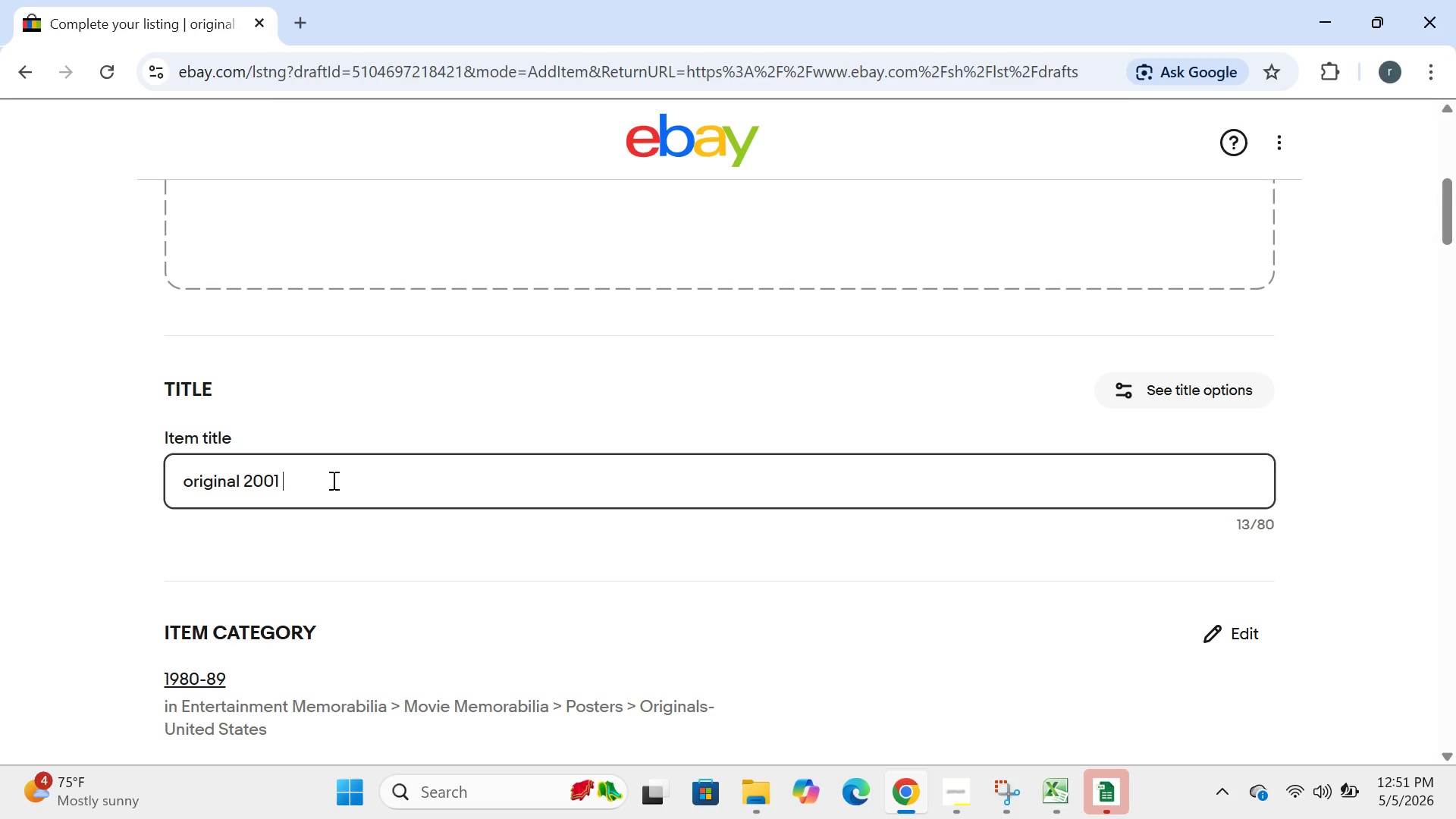 
type(a space odyssey 1968 cinerama poster )
 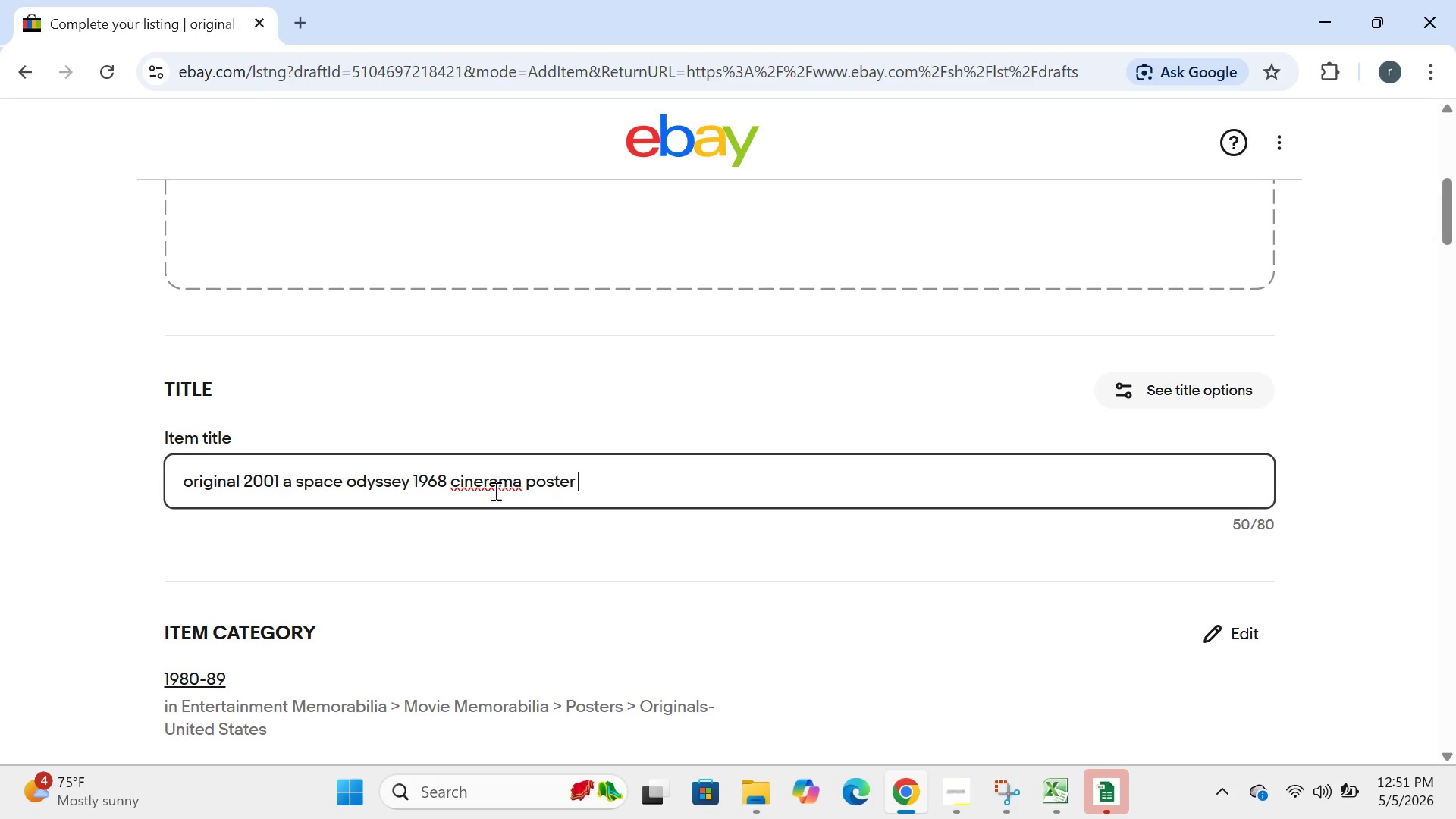 
left_click([460, 485])
 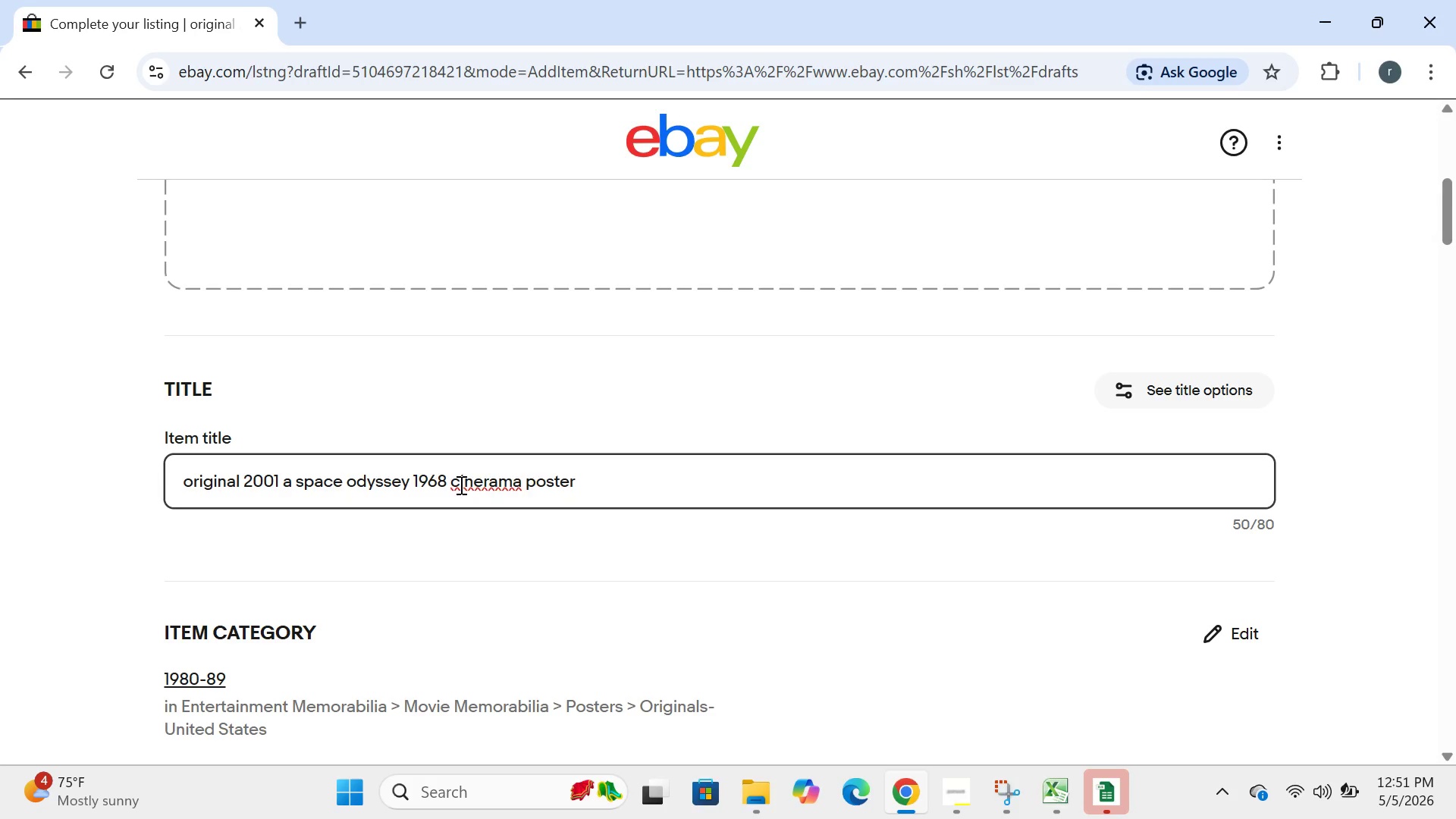 
key(Backspace)
 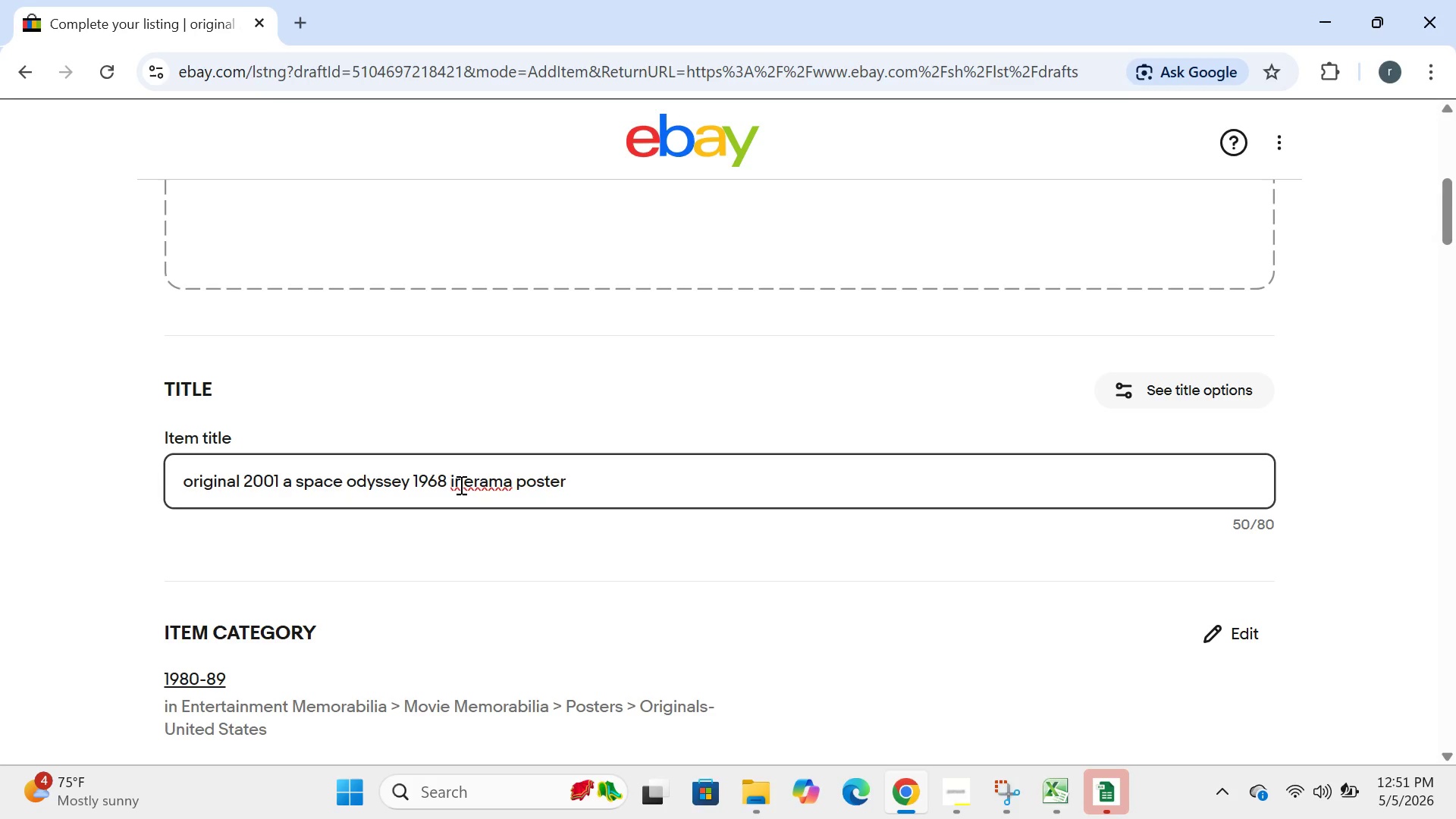 
key(CapsLock)
 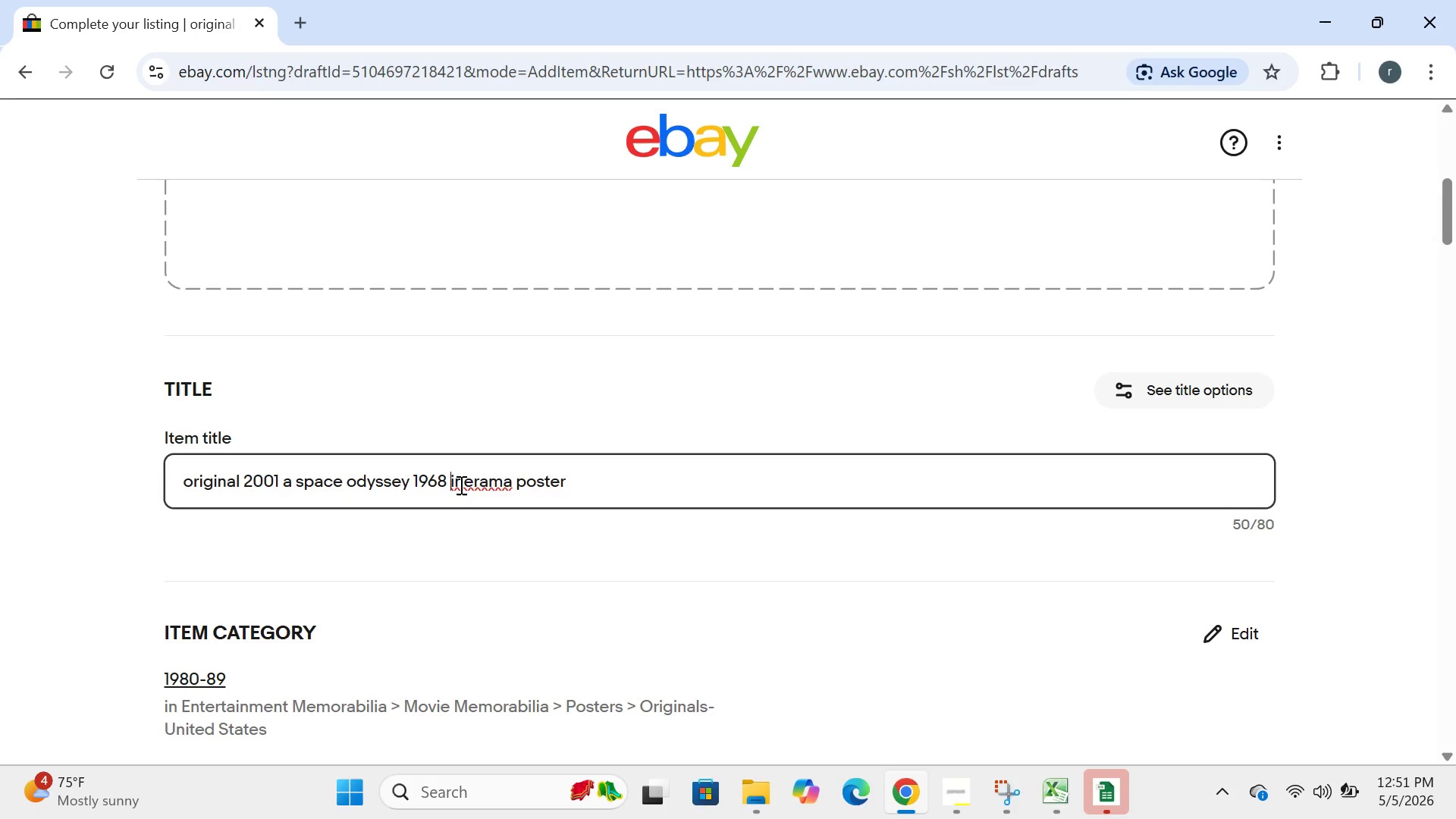 
key(C)
 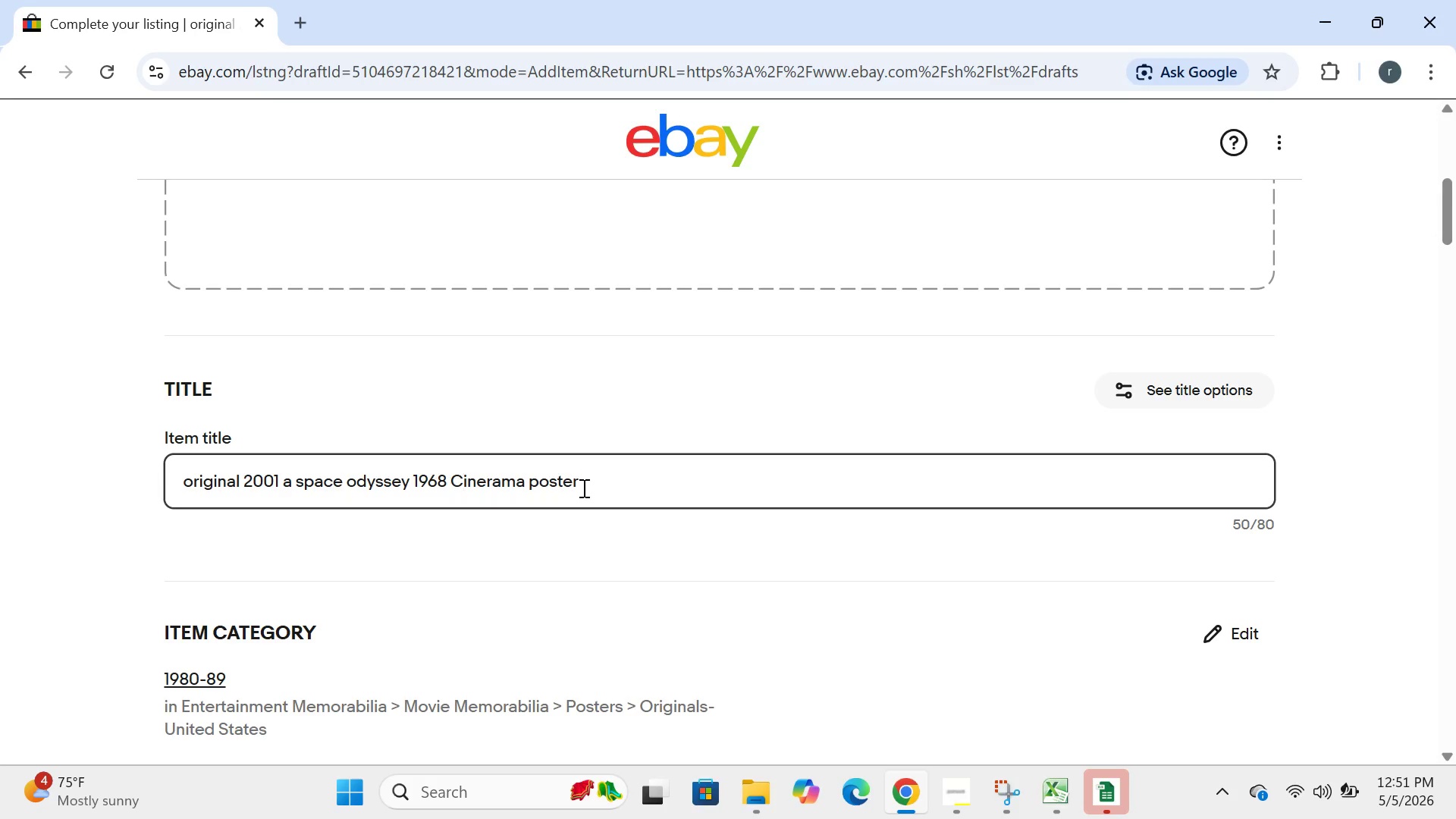 
key(CapsLock)
 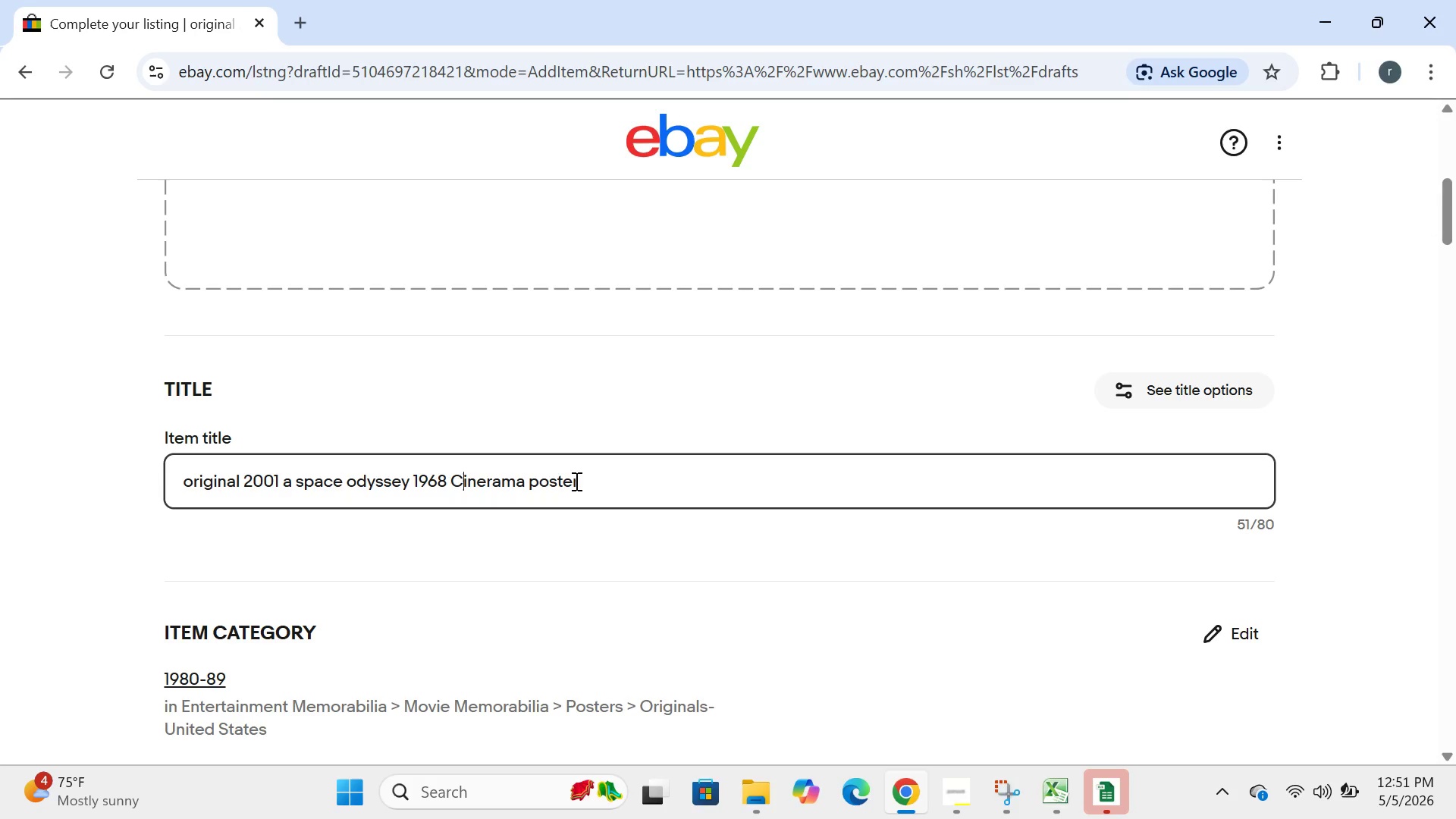 
hold_key(key=ArrowRight, duration=0.88)
 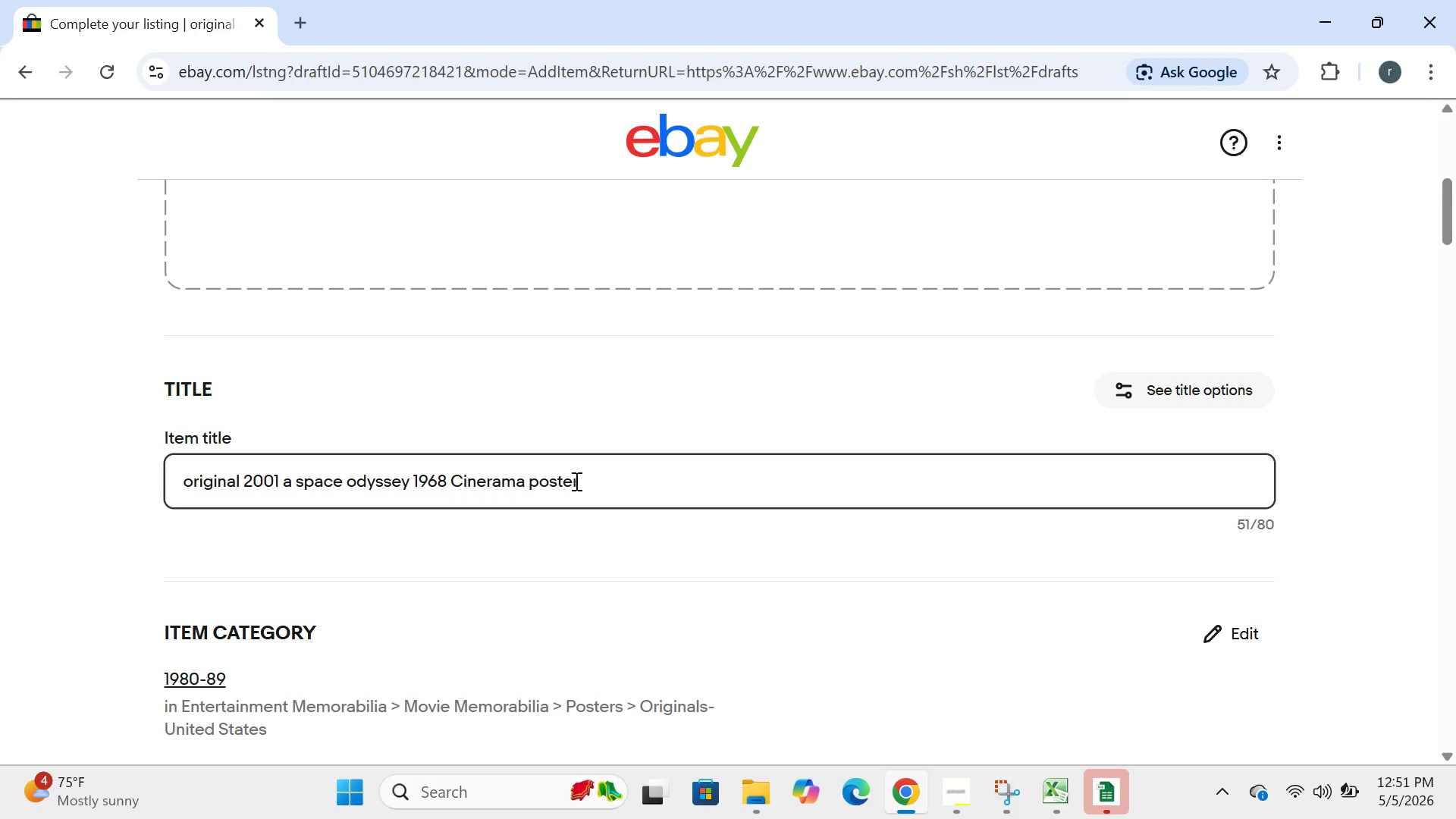 
key(ArrowRight)
 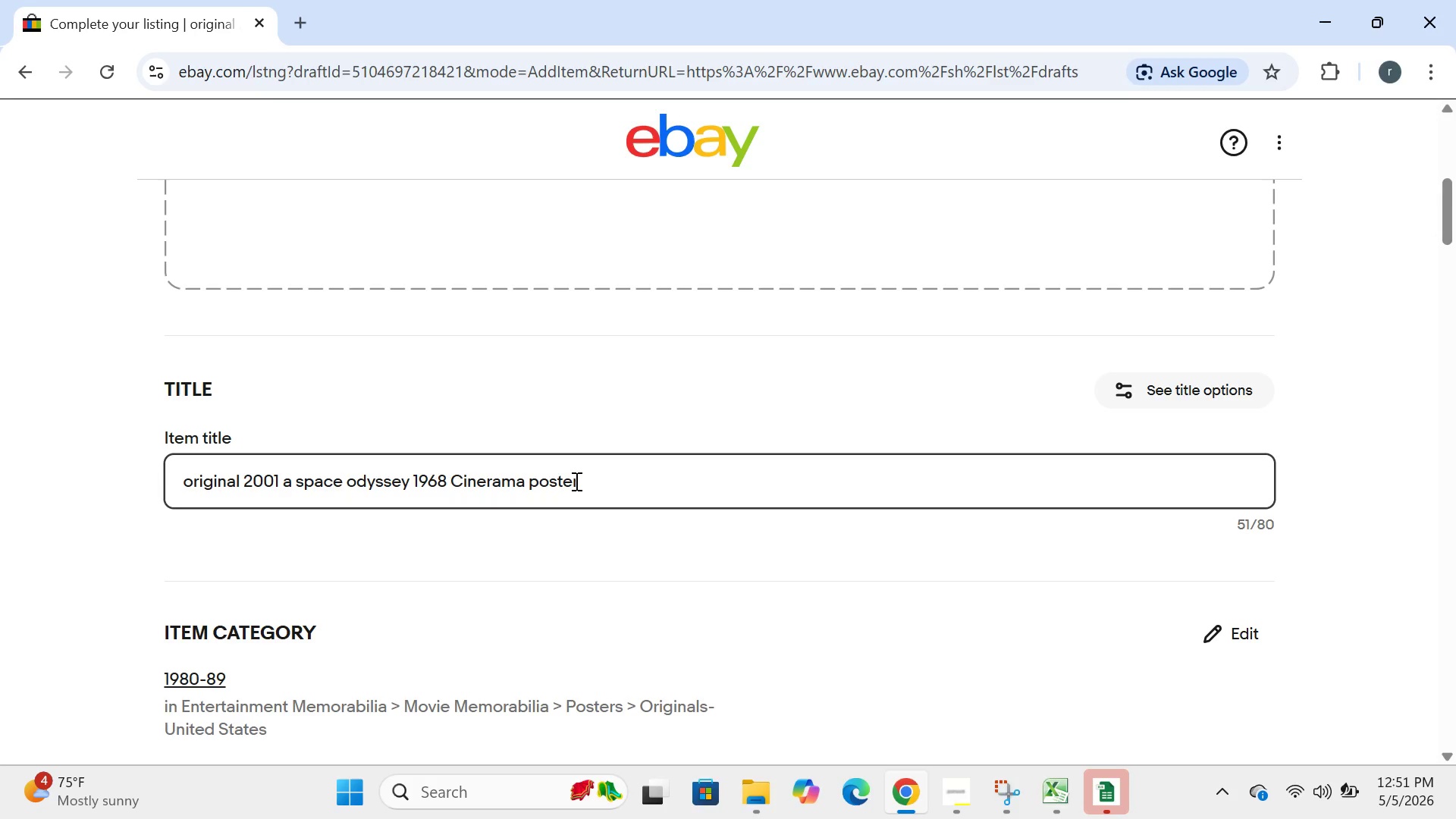 
type( kubrick minimalist)
 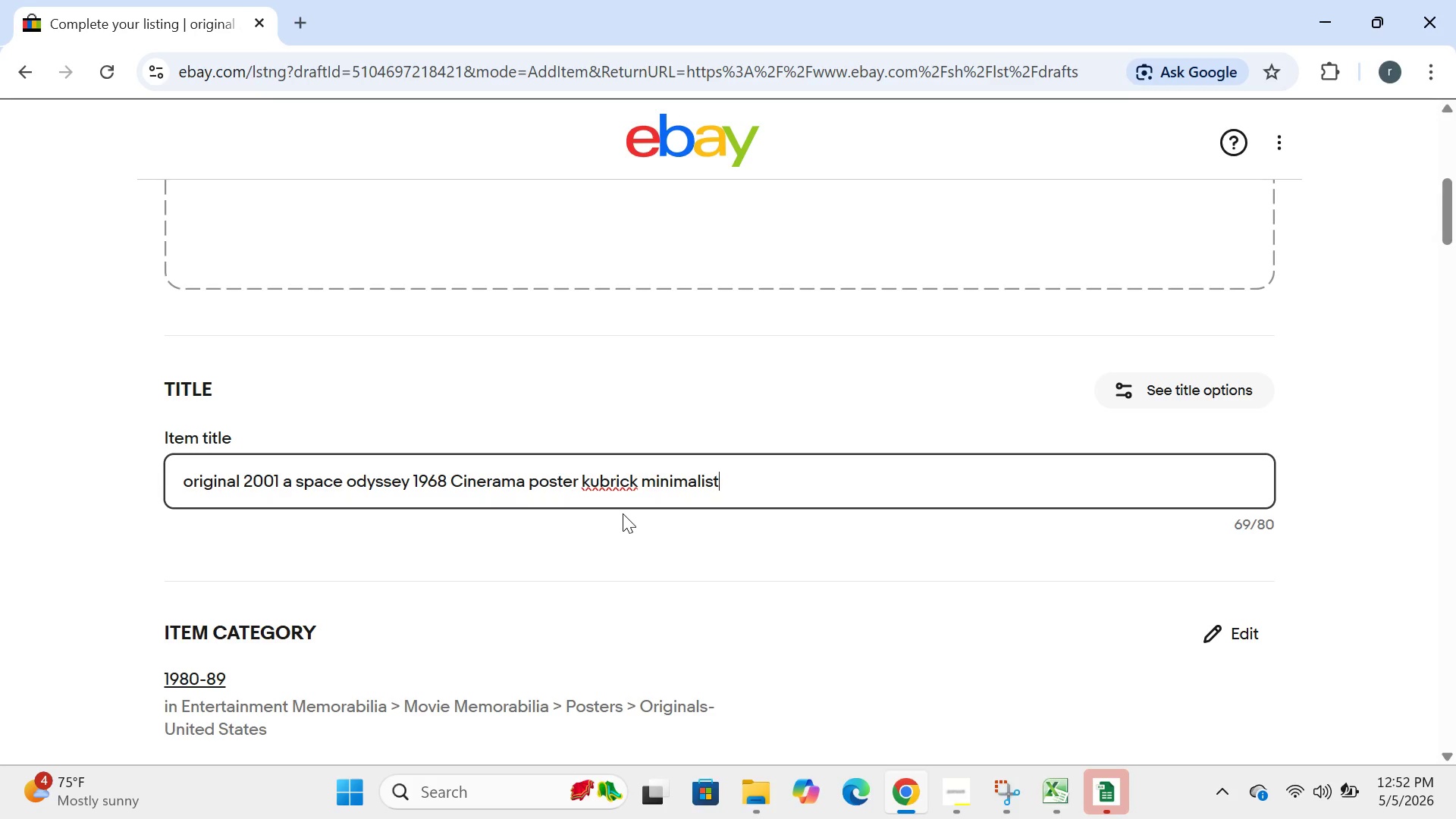 
wait(8.47)
 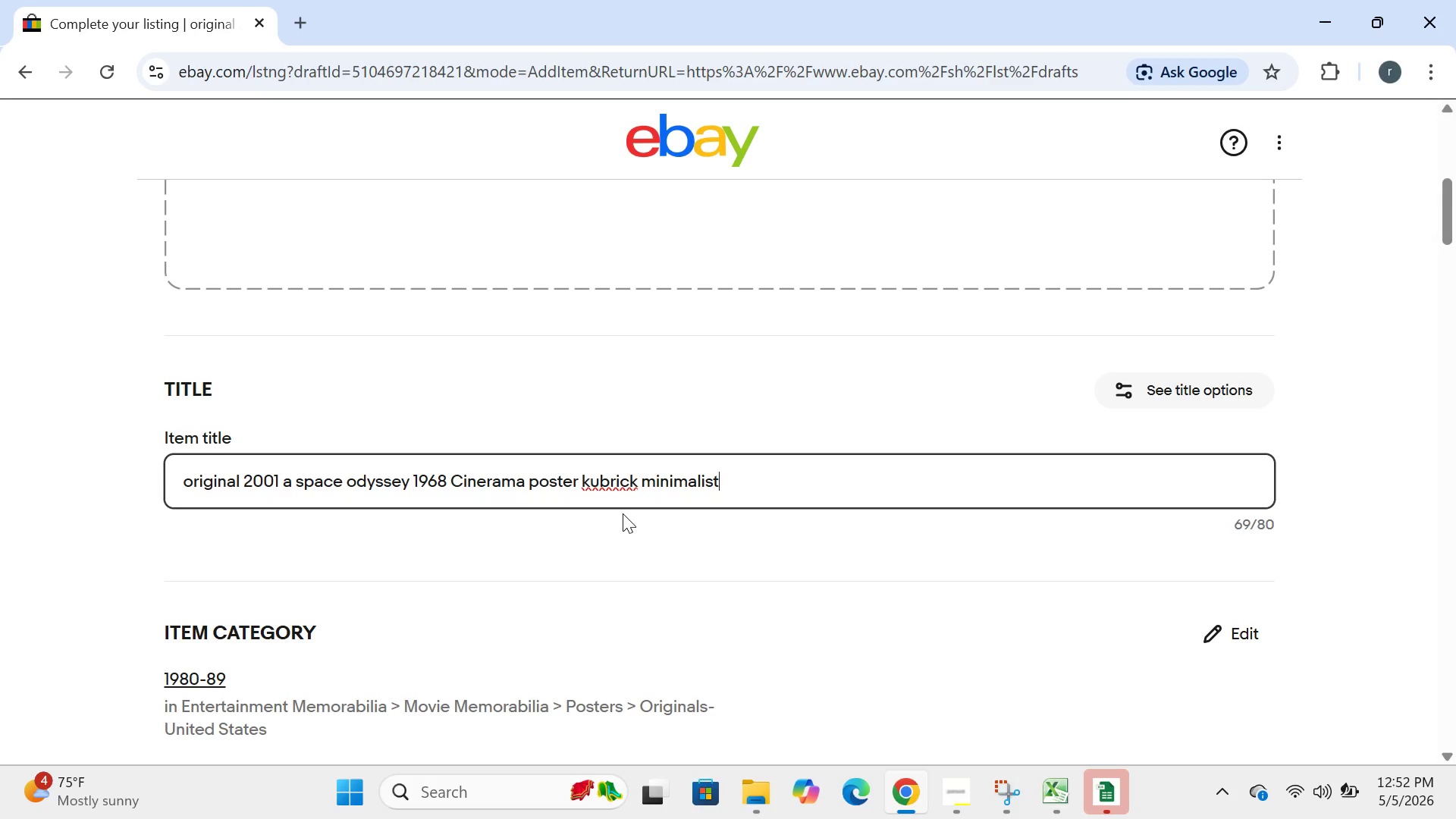 
left_click([1227, 415])
 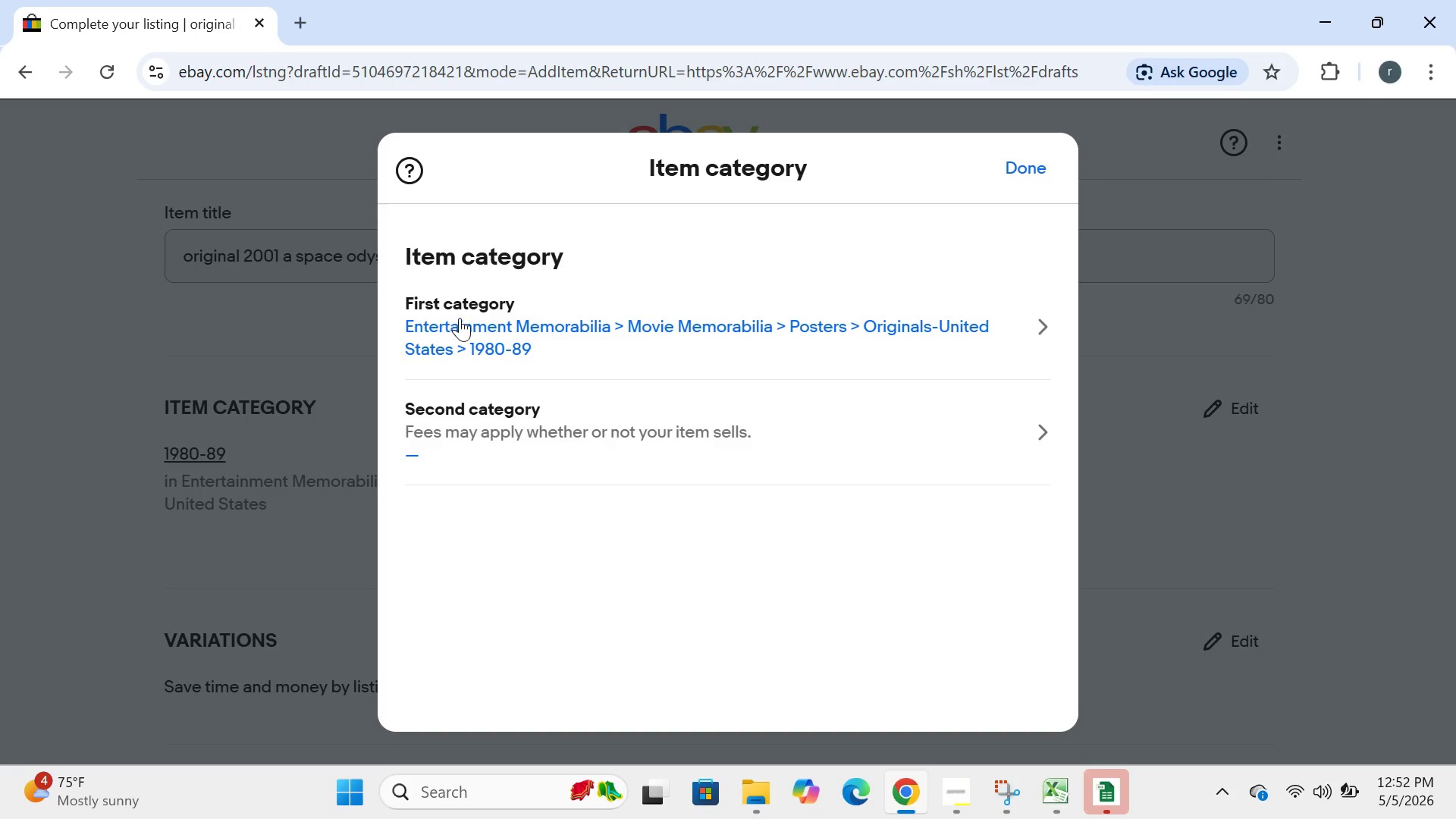 
left_click([461, 322])
 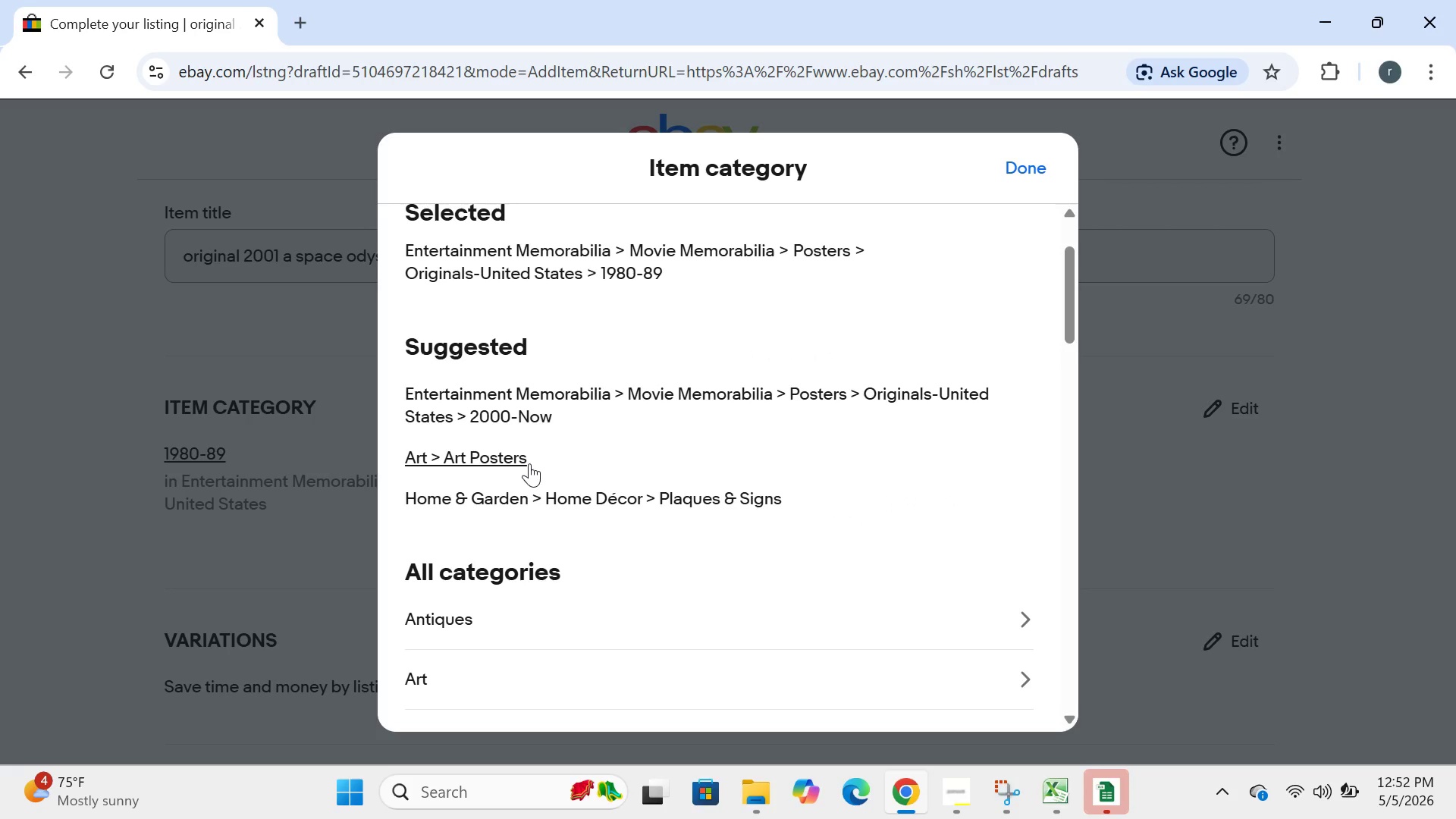 
wait(28.62)
 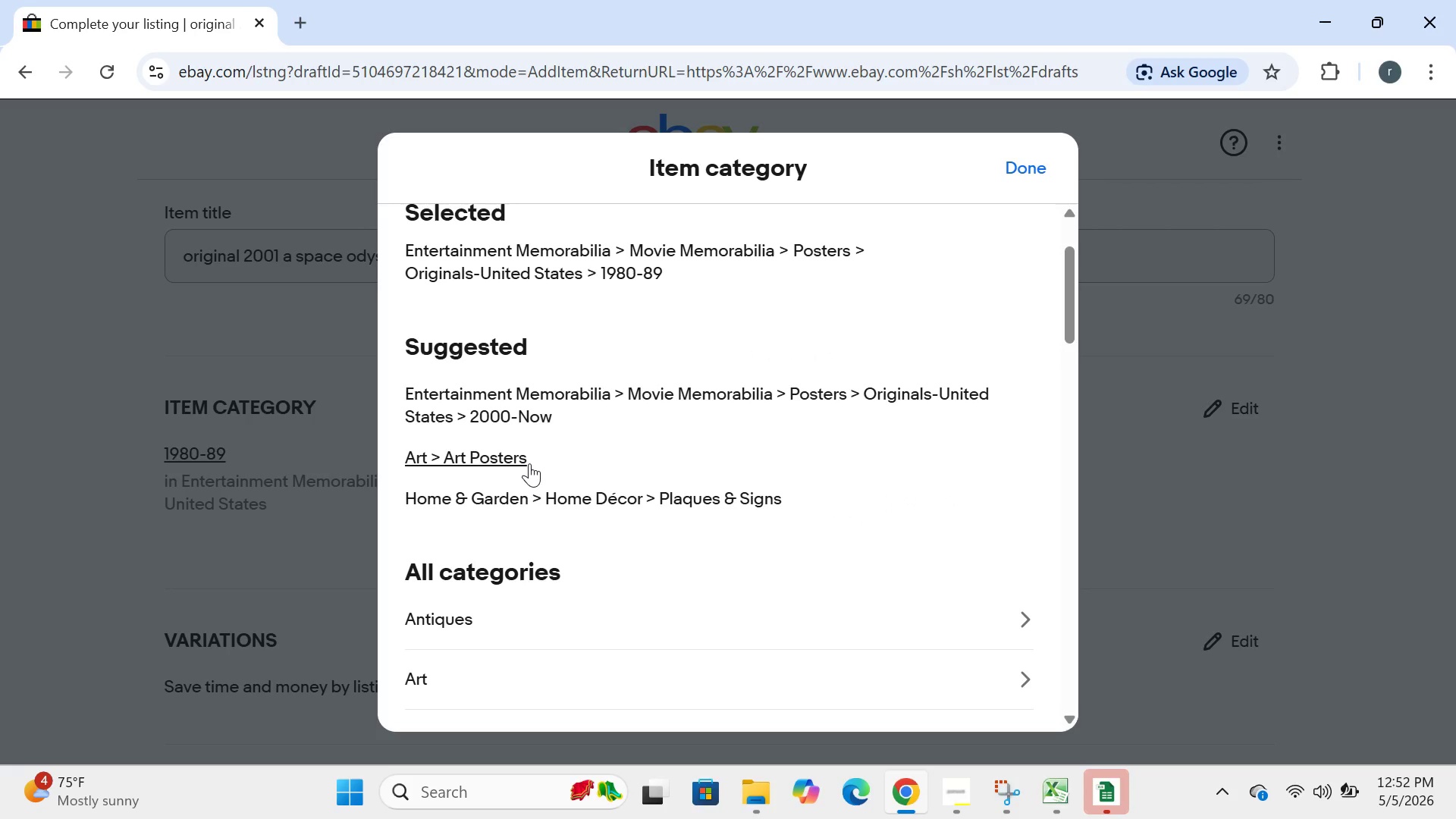 
left_click([1145, 384])
 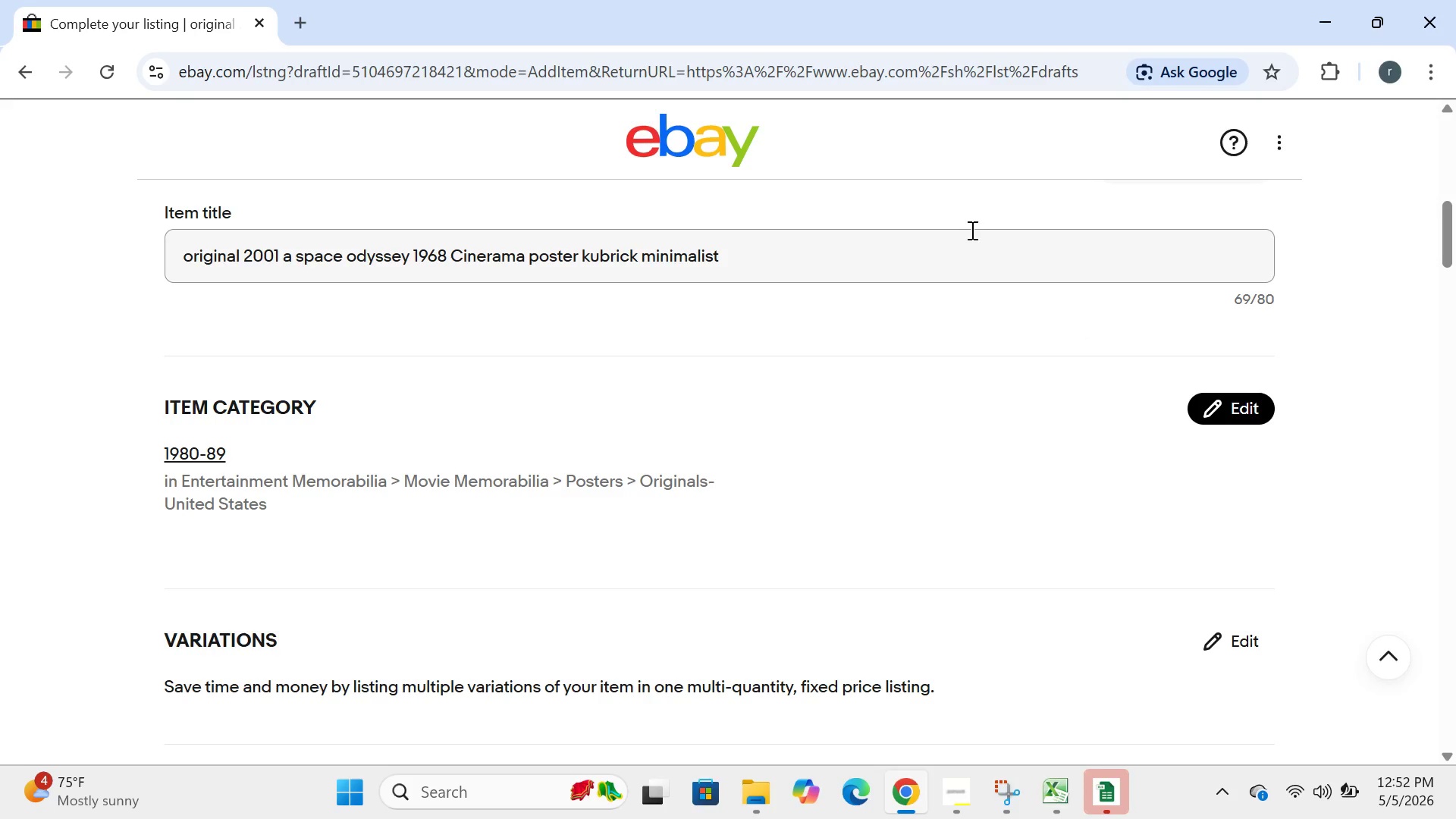 
left_click([946, 229])
 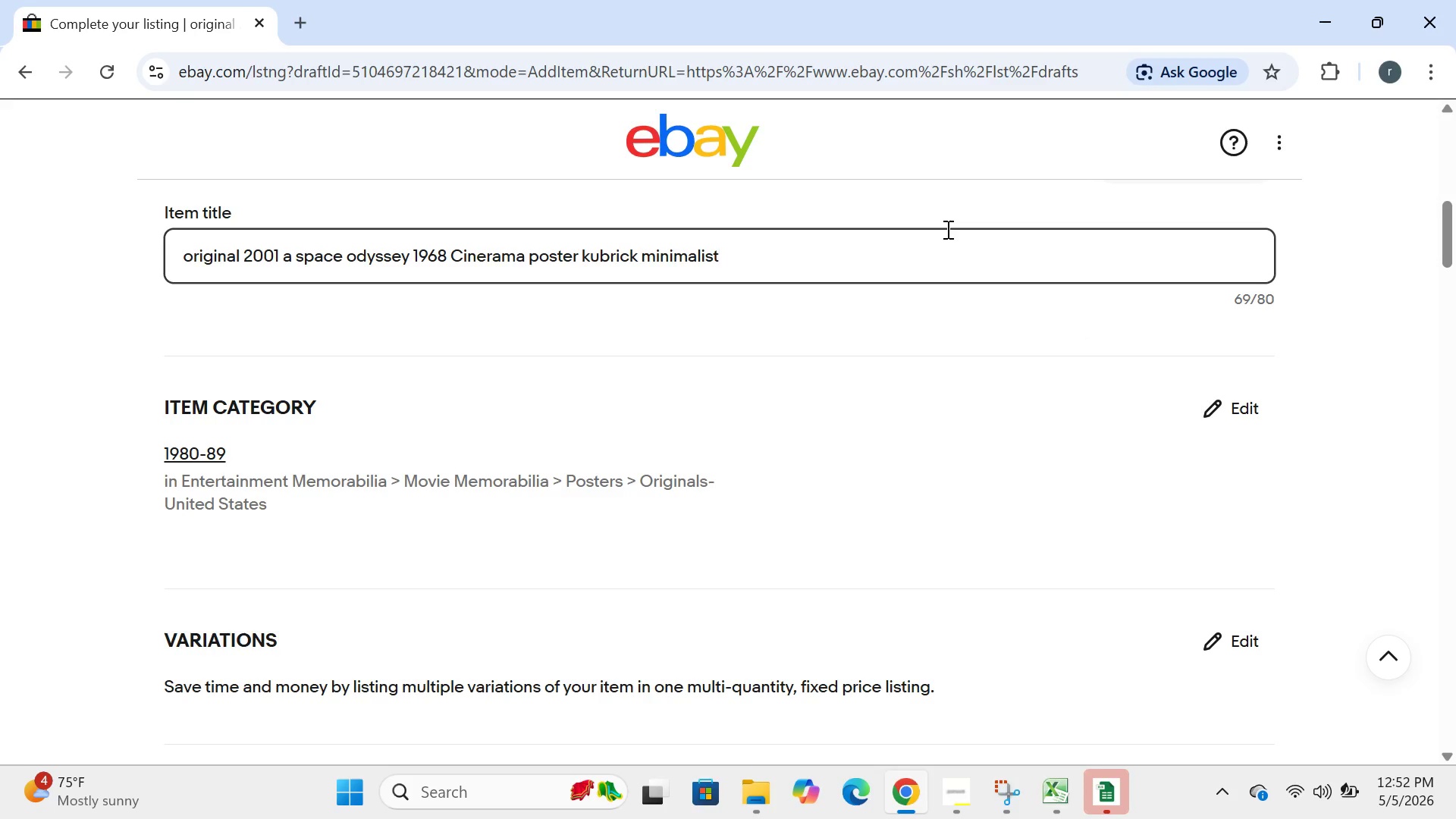 
key(Control+A)
 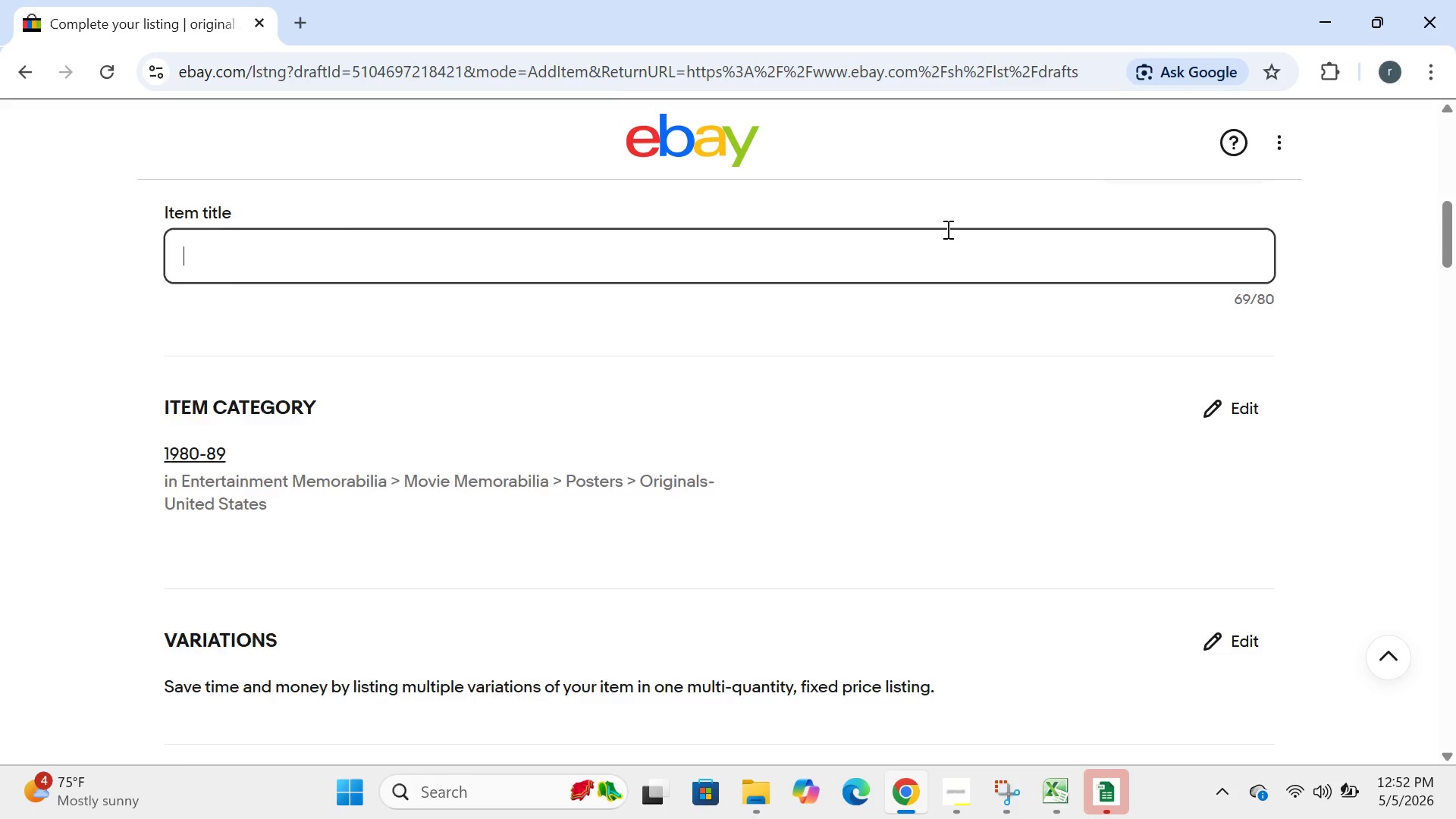 
key(Backspace)
 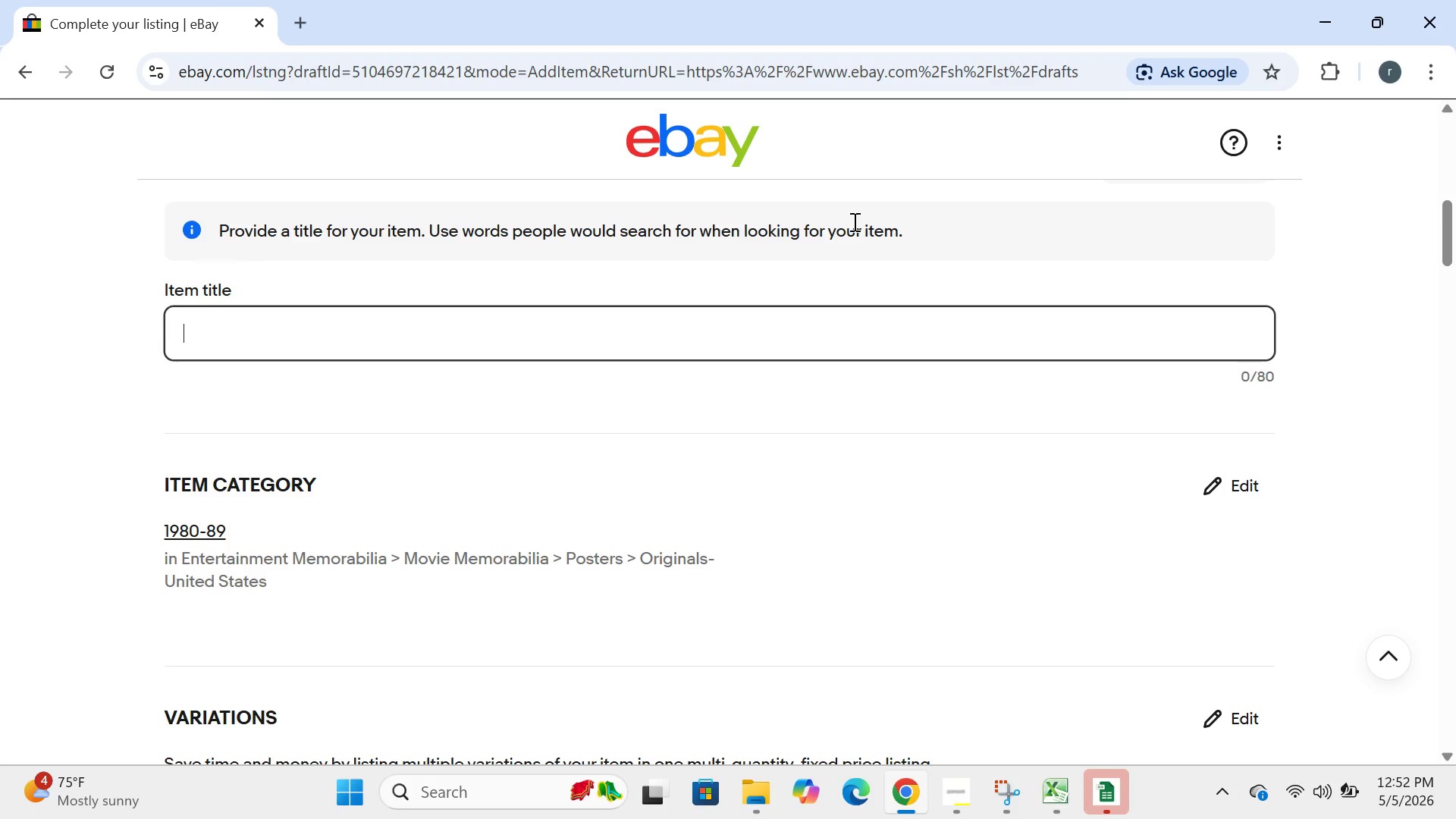 
wait(18.06)
 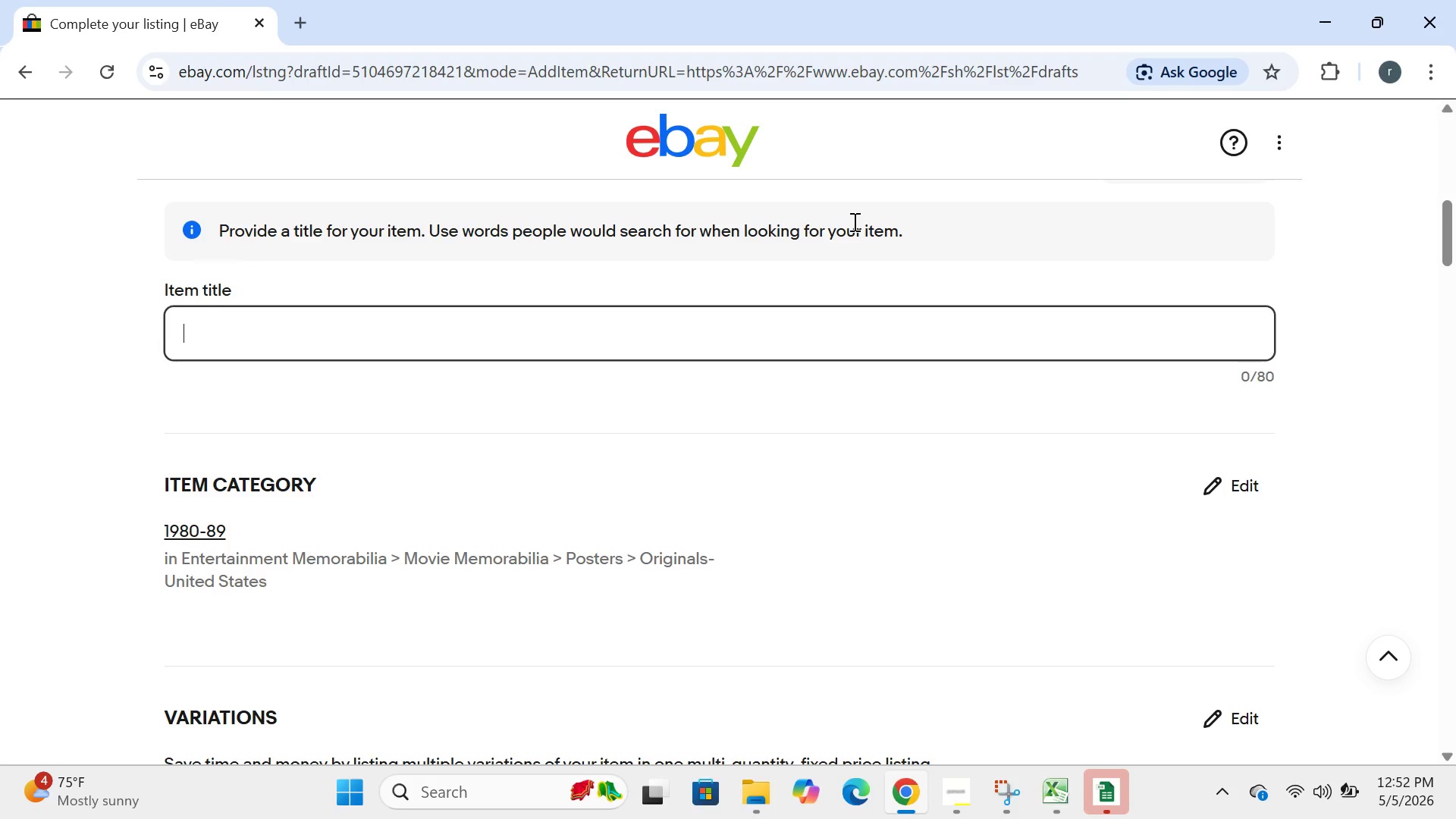 
type(orginal 2001 )
 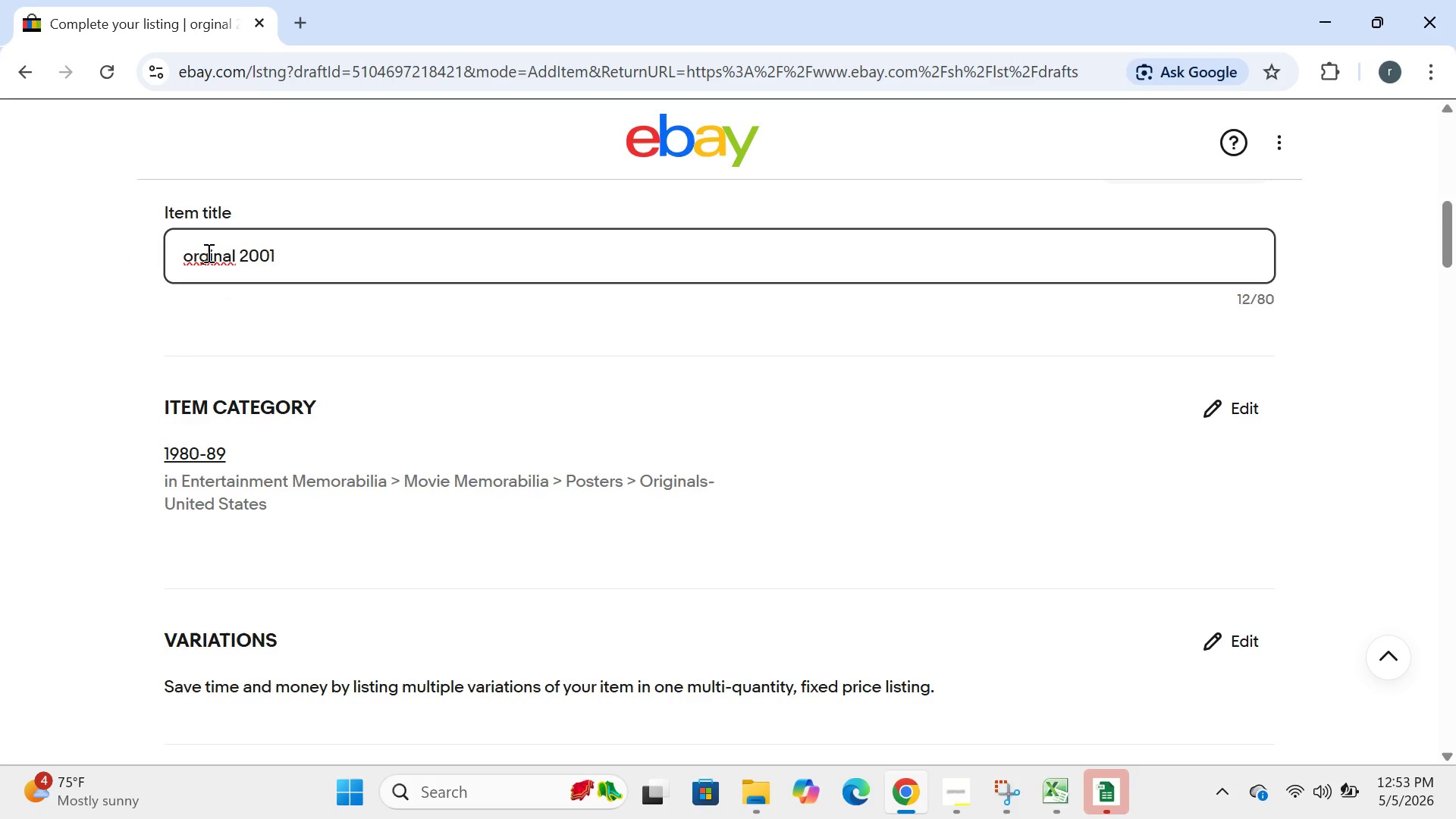 
left_click([203, 253])
 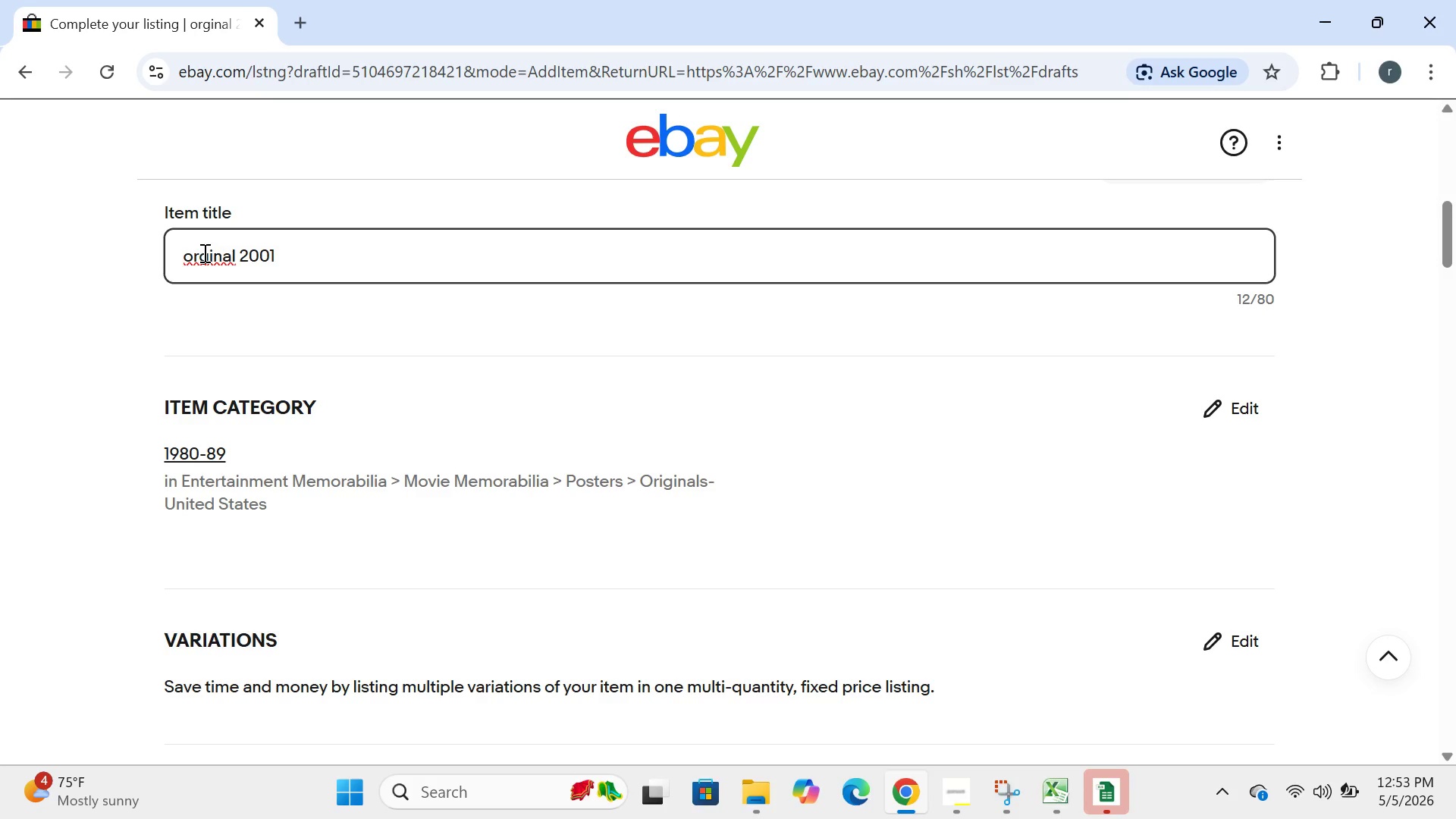 
key(I)
 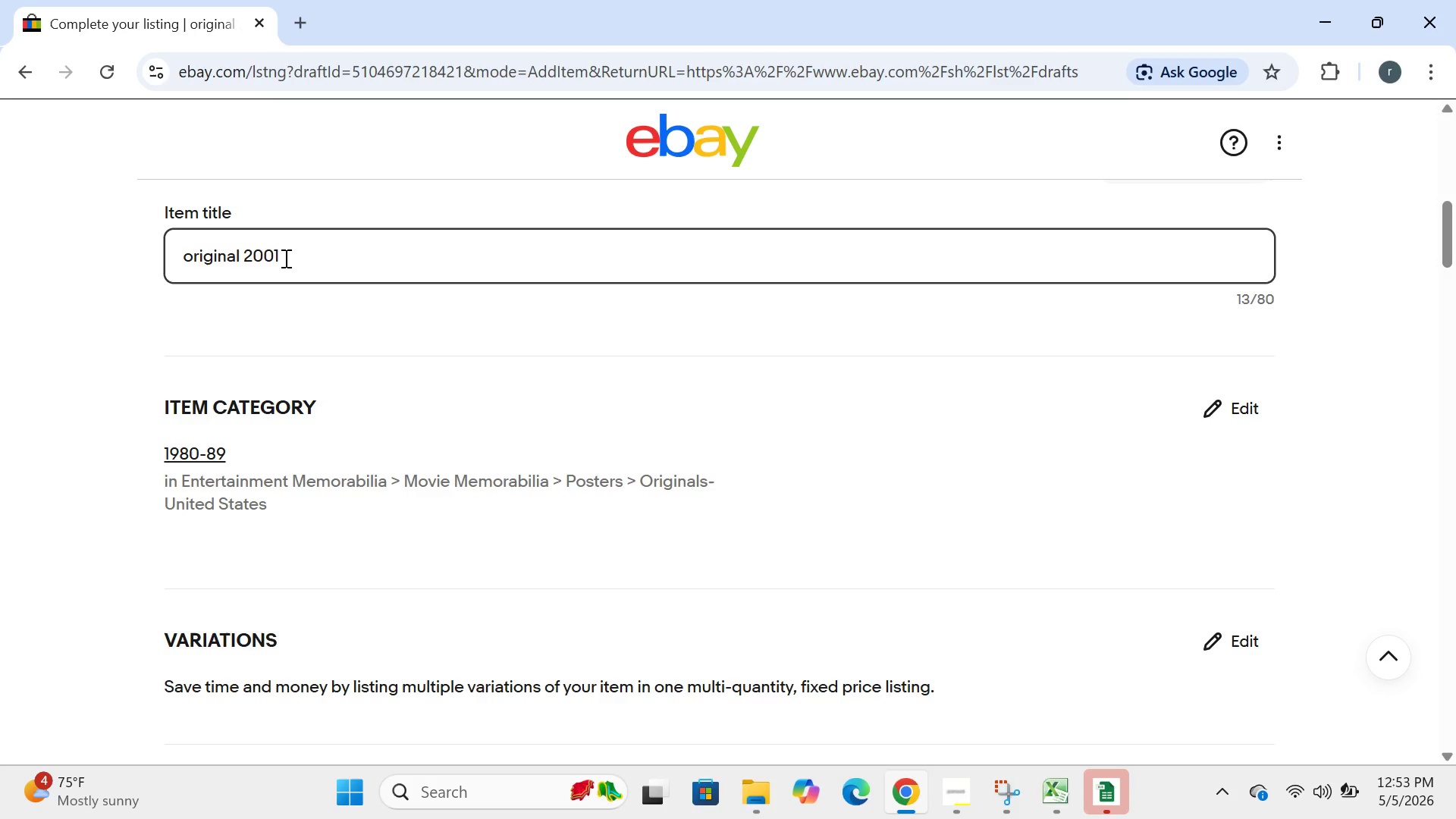 
left_click([287, 259])
 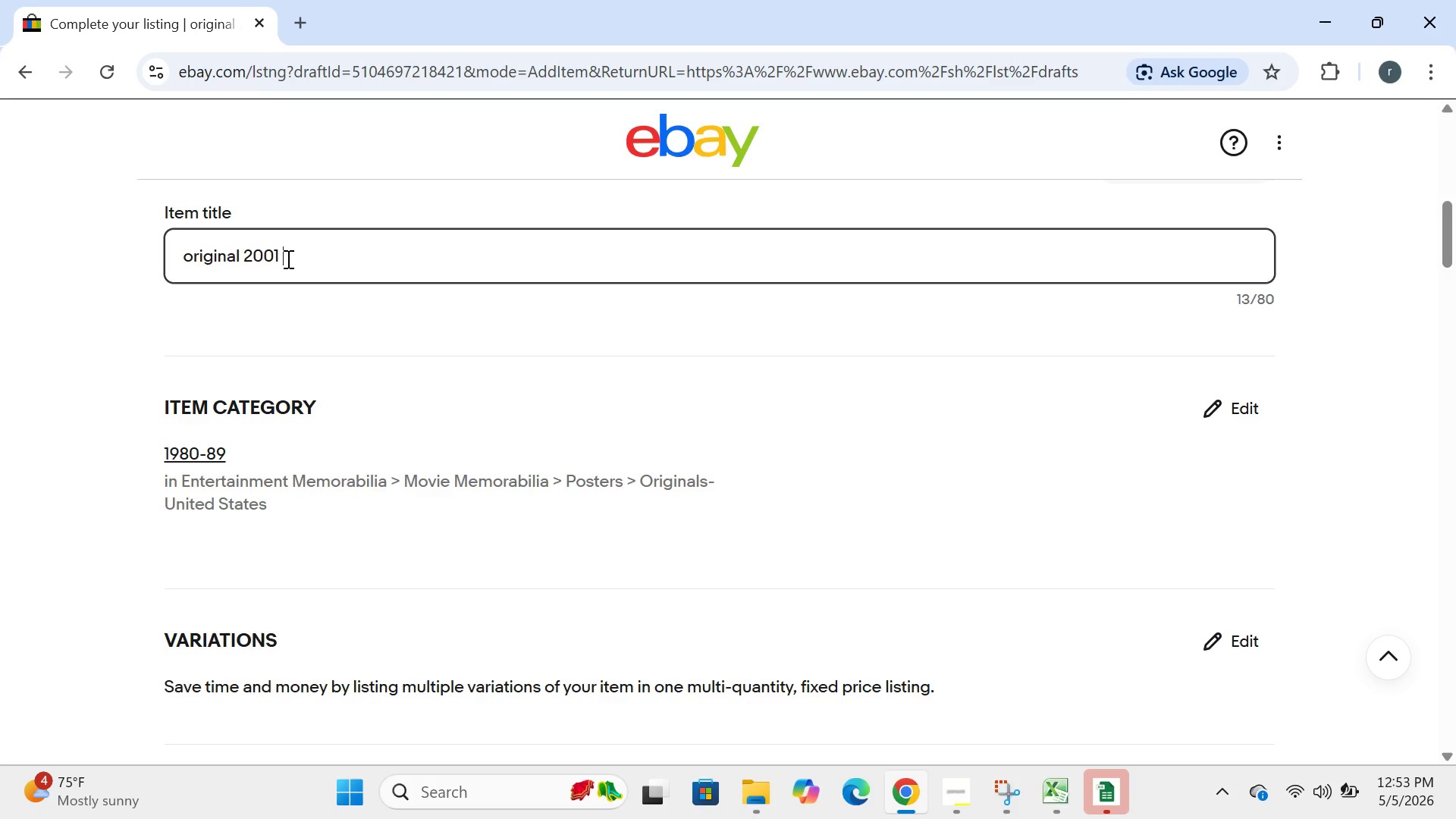 
type(a space odsset])
key(Backspace)
key(Backspace)
type(y )
 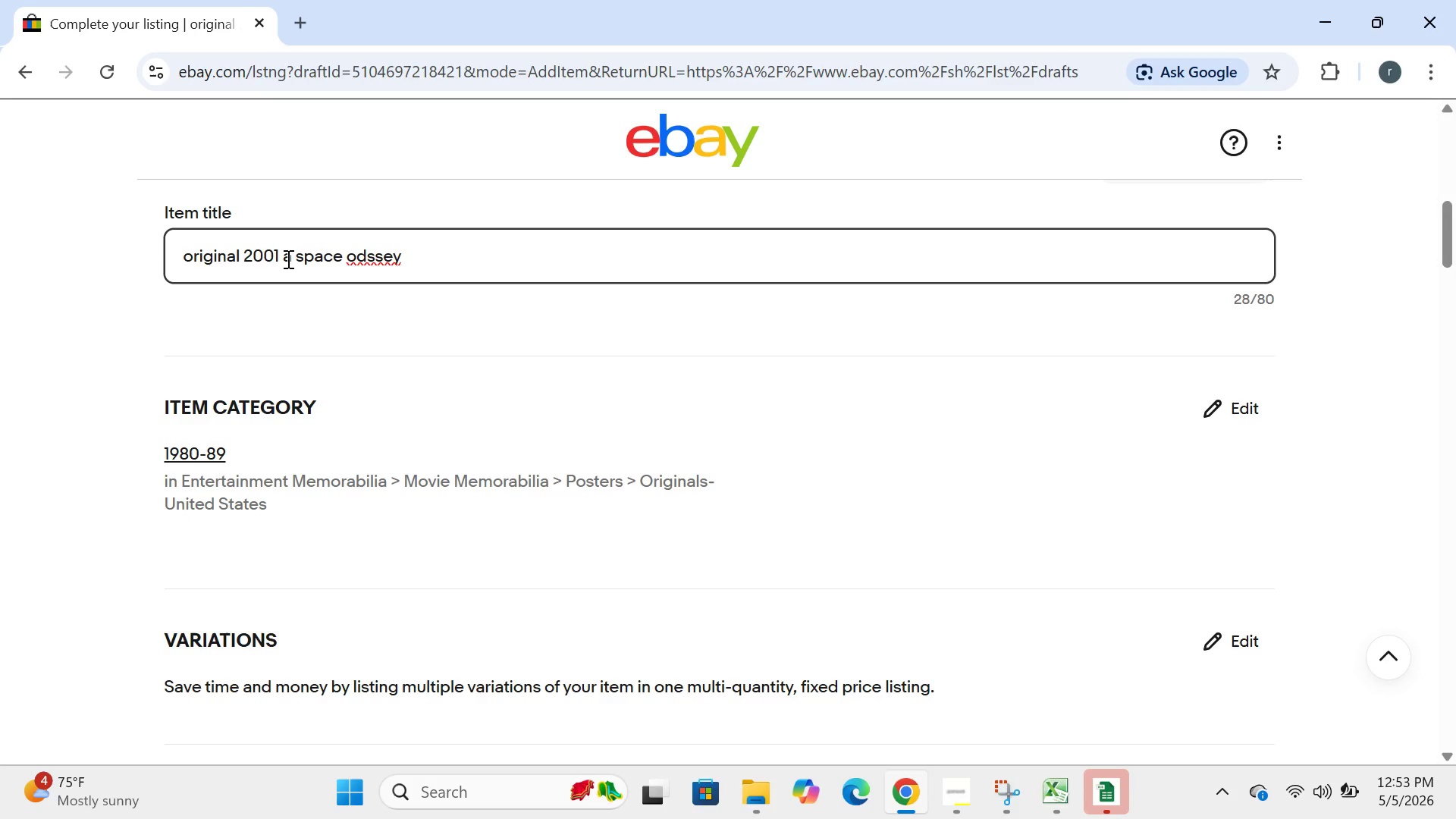 
key(ArrowLeft)
 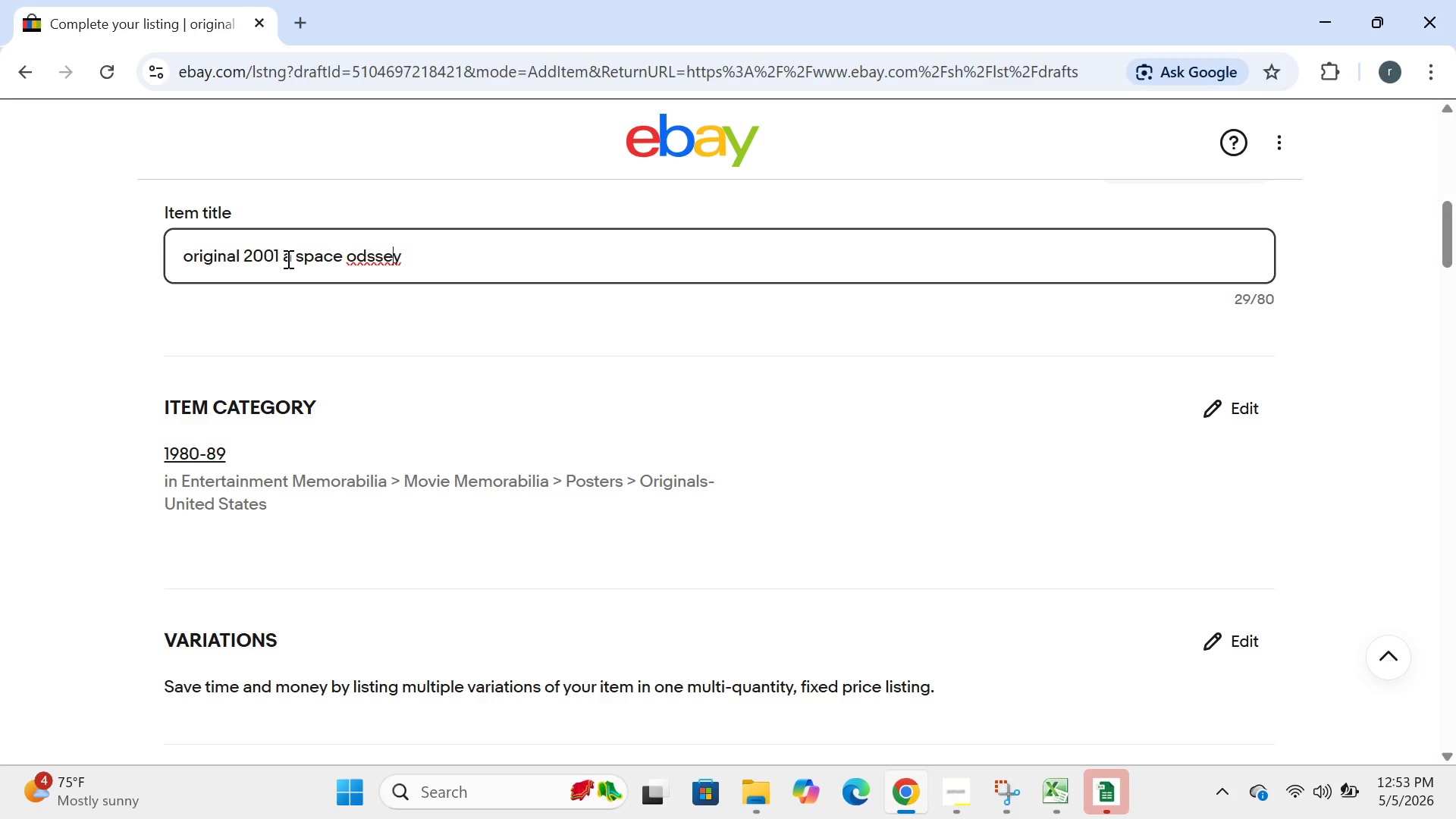 
key(ArrowLeft)
 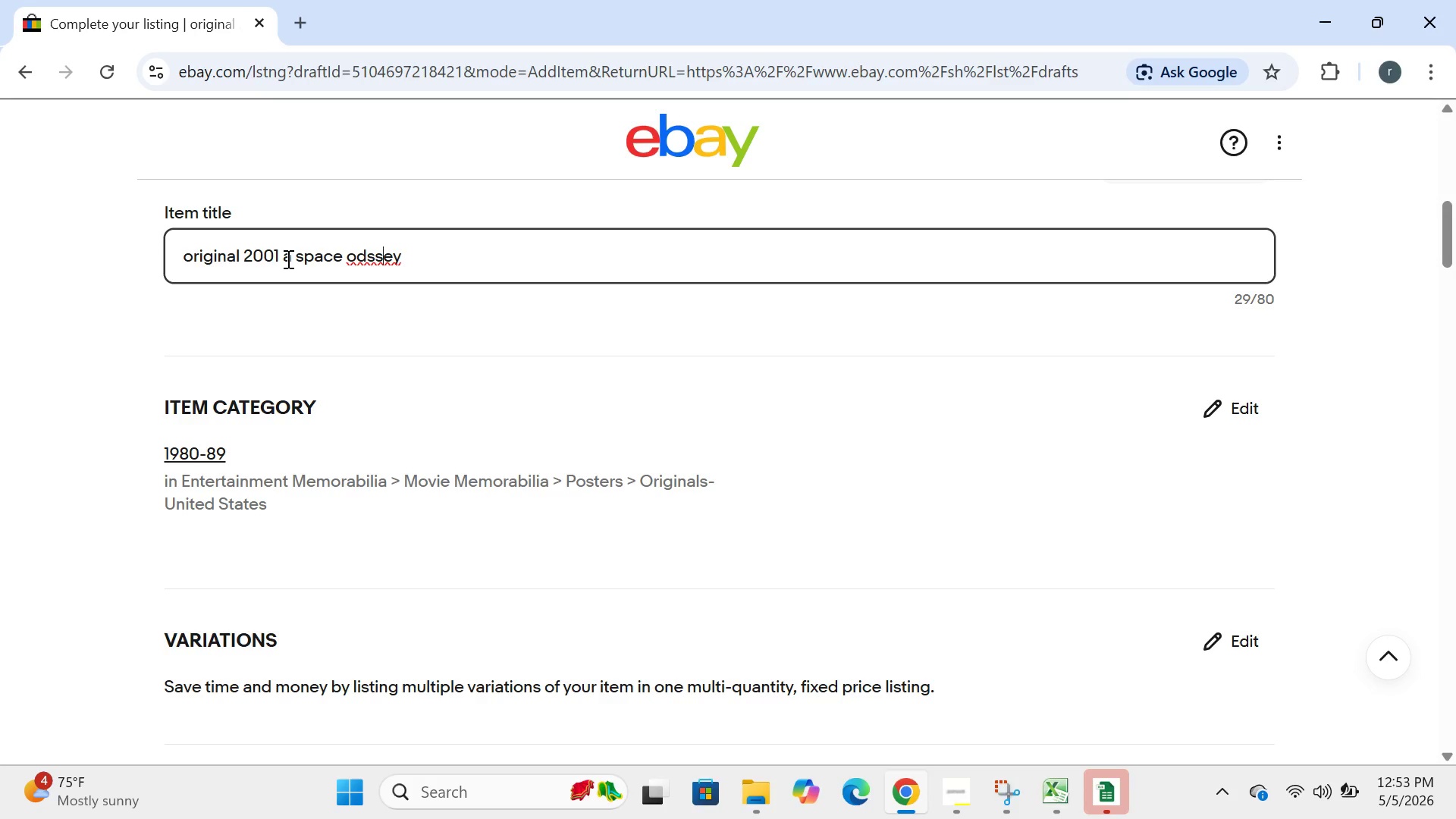 
key(ArrowLeft)
 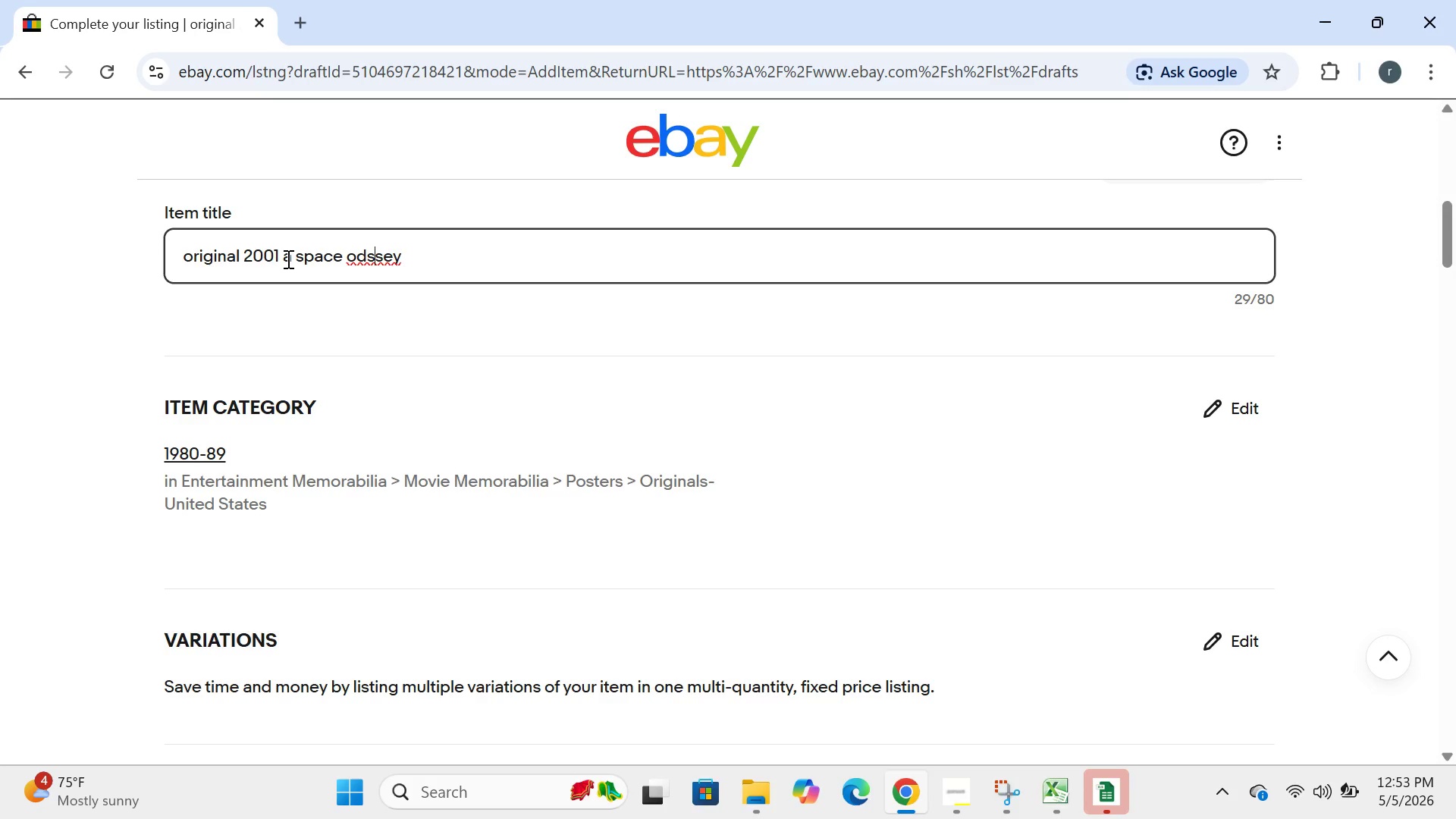 
key(ArrowLeft)
 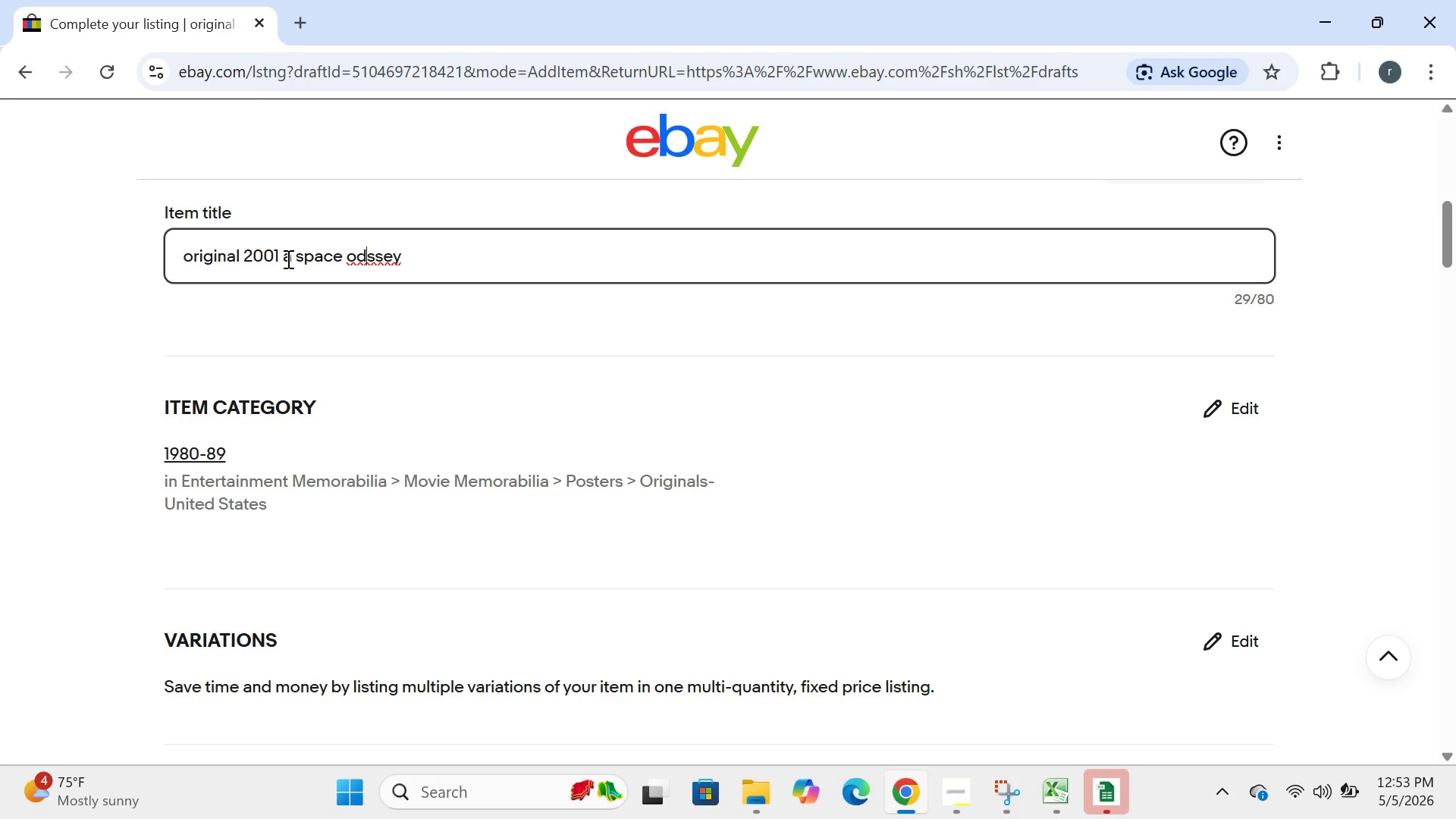 
key(ArrowLeft)
 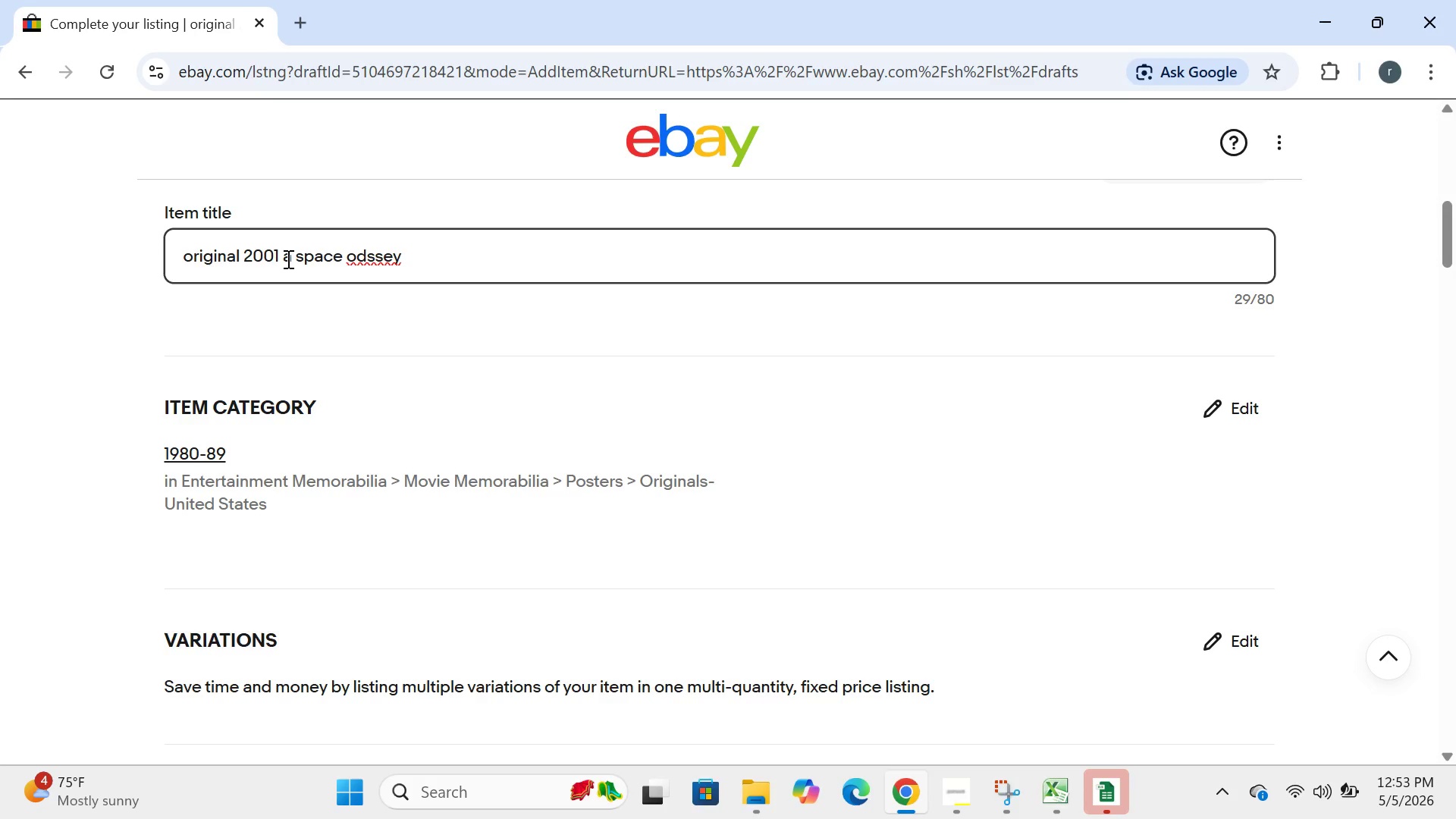 
key(Y)
 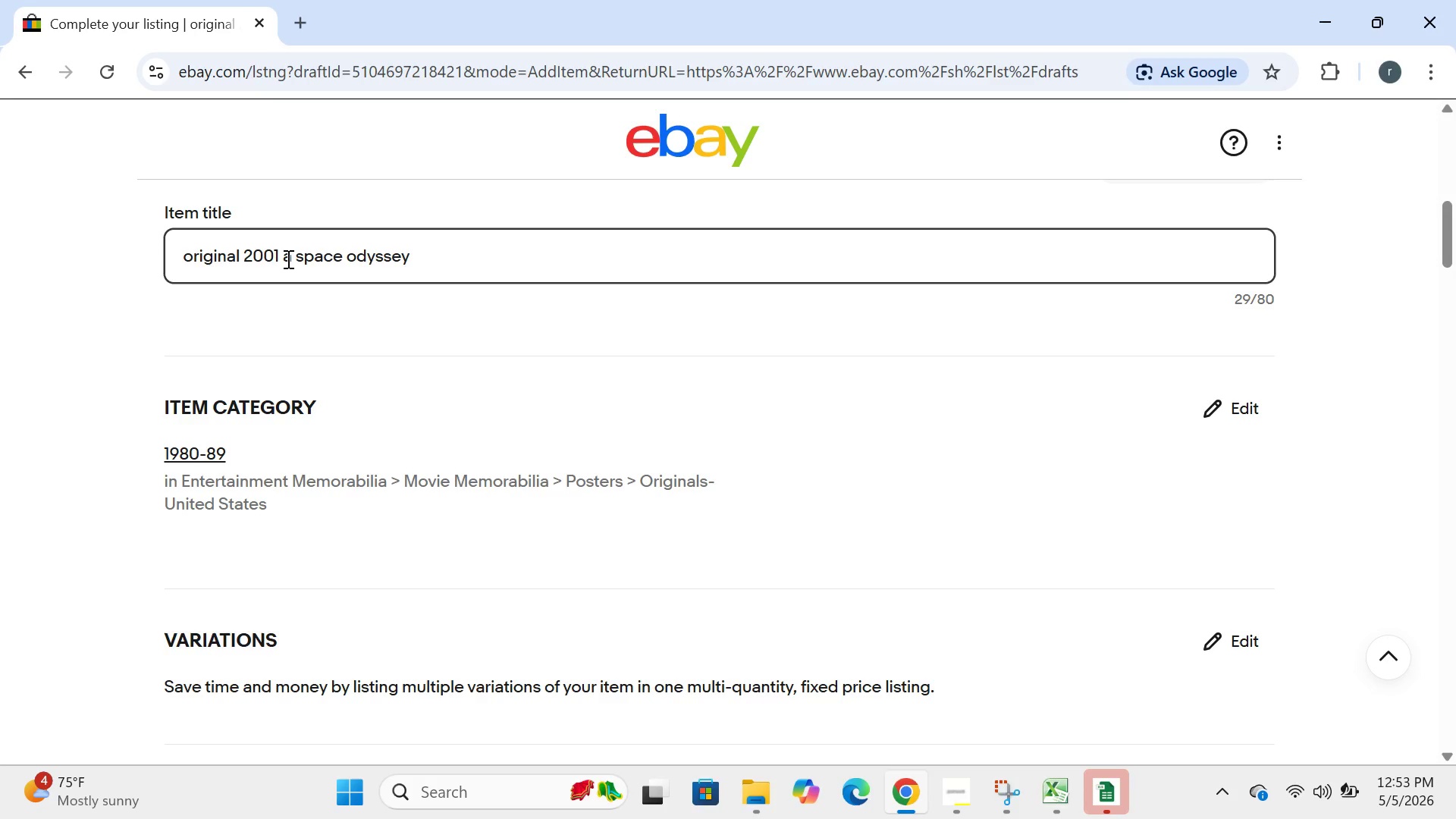 
key(ArrowRight)
 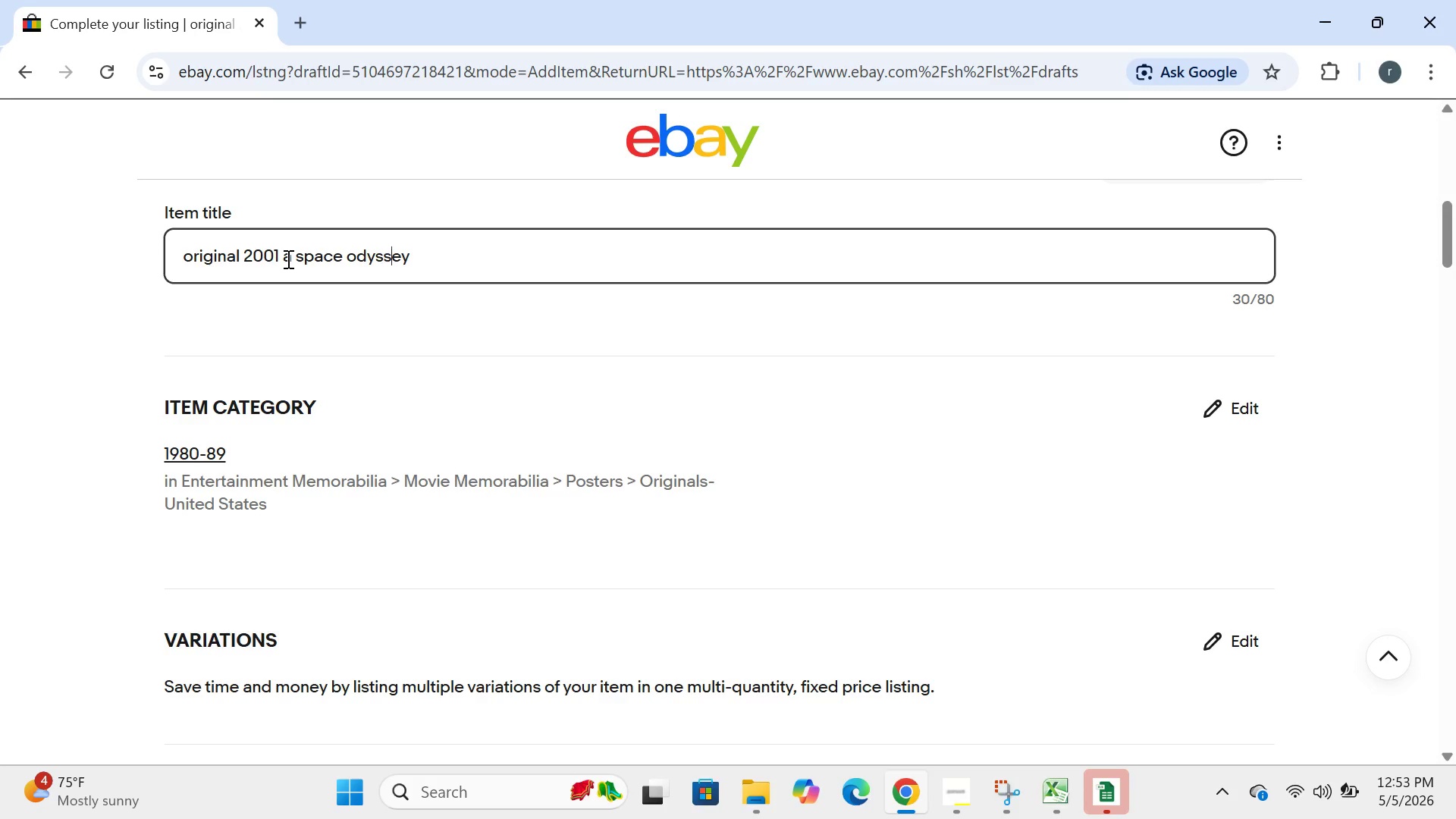 
key(ArrowRight)
 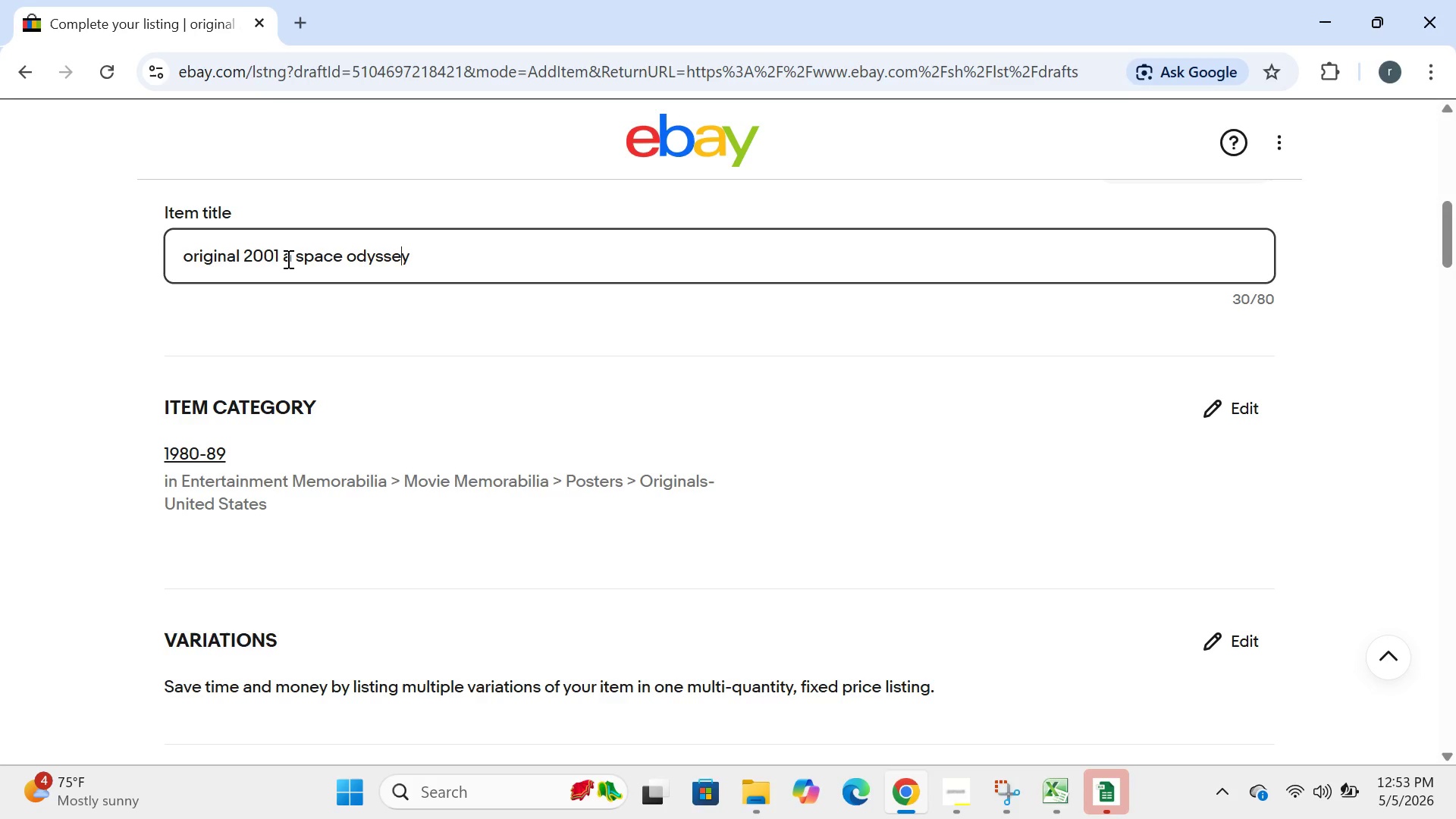 
key(ArrowRight)
 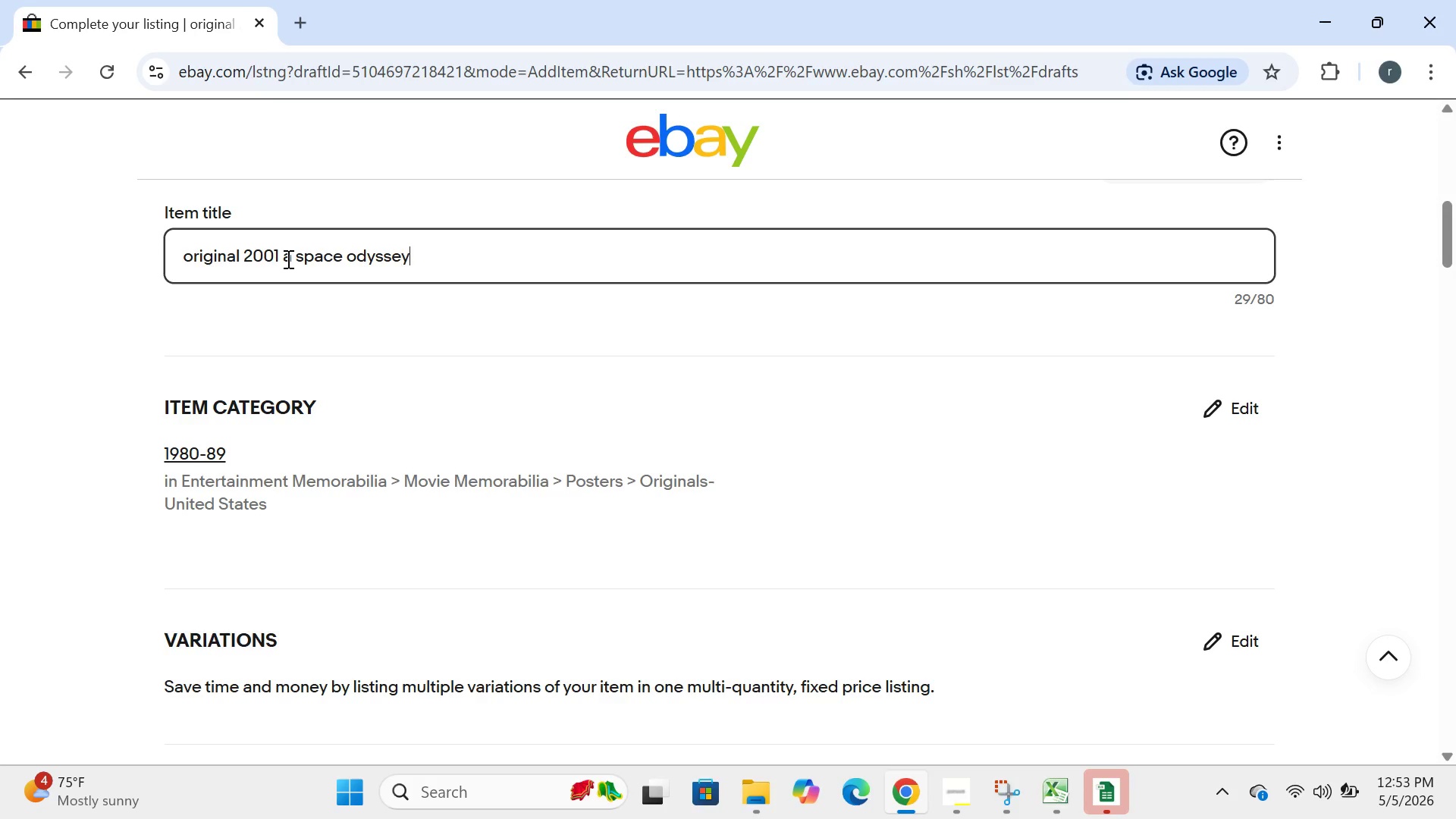 
key(ArrowRight)
 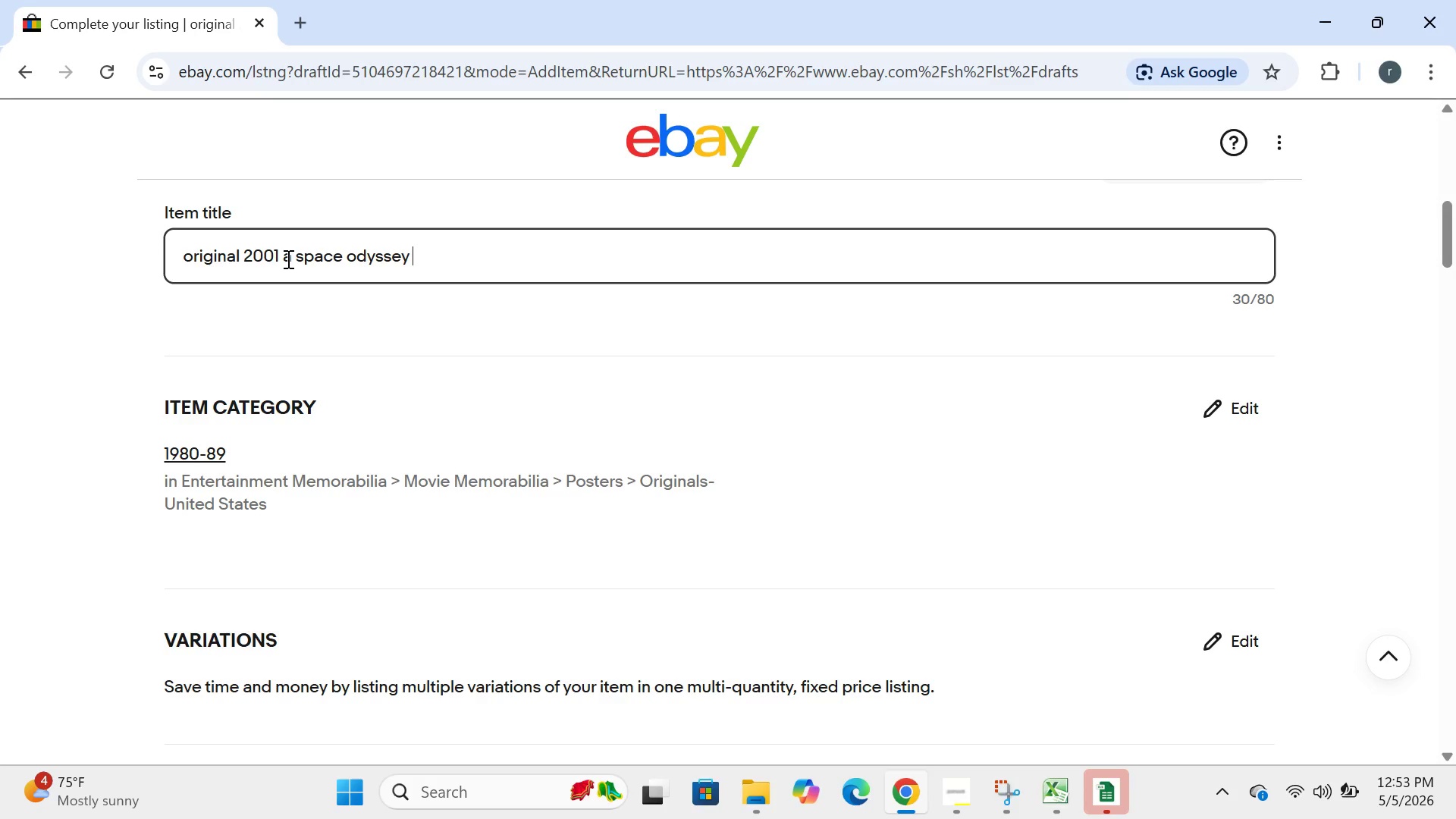 
type( 1968 cinerraa poster )
 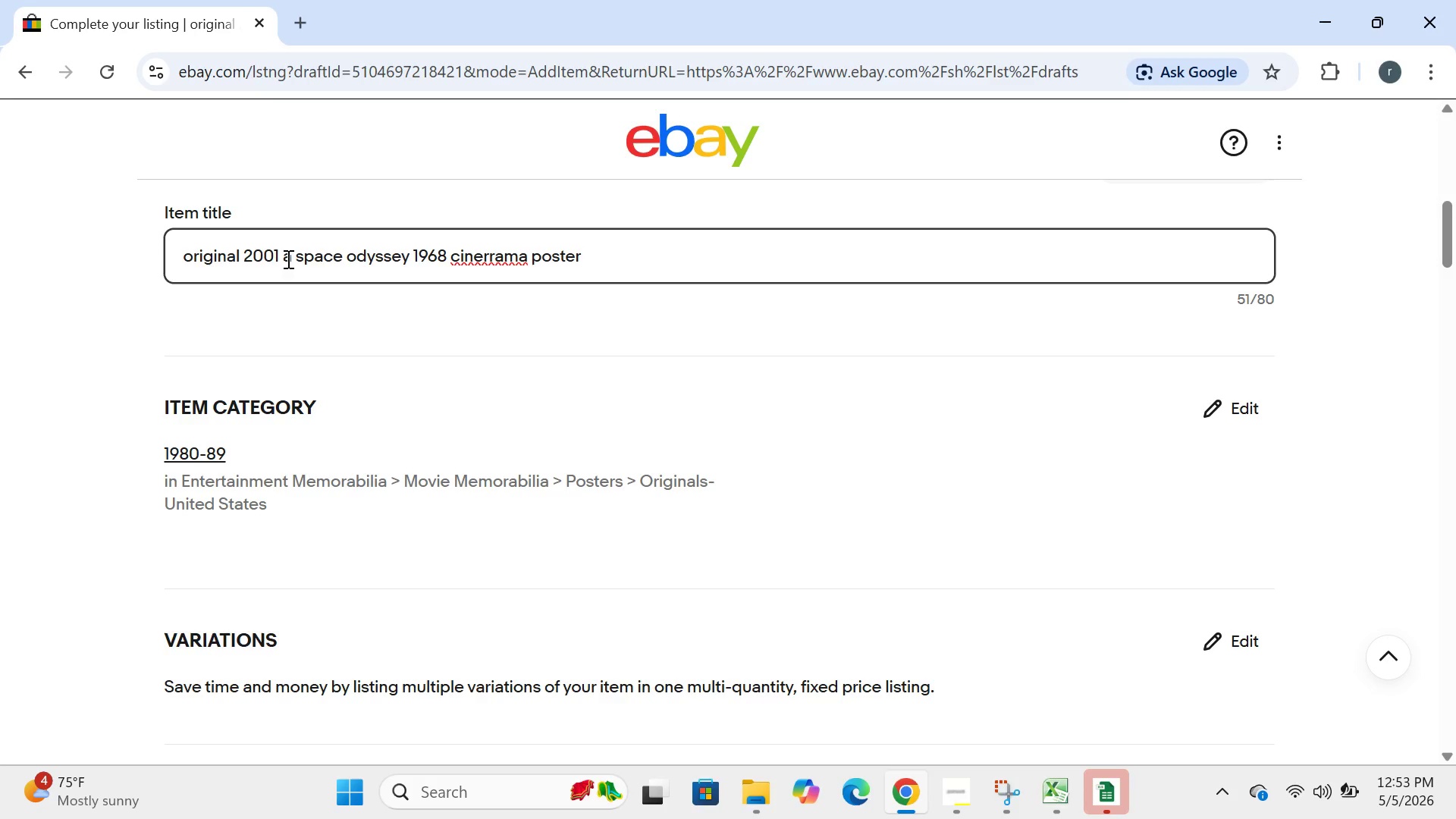 
hold_key(key=M, duration=13.7)
 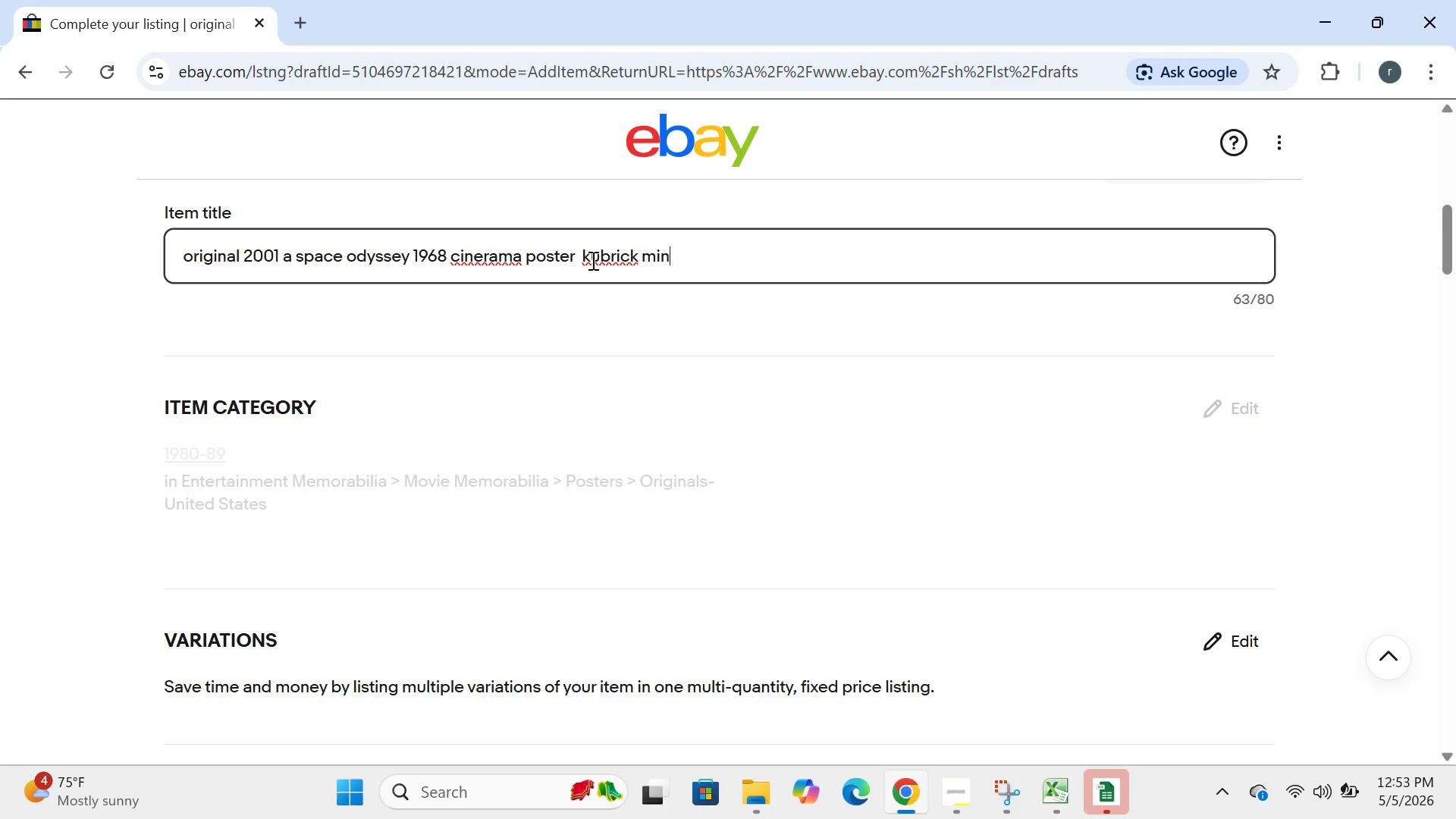 
left_click([491, 265])
 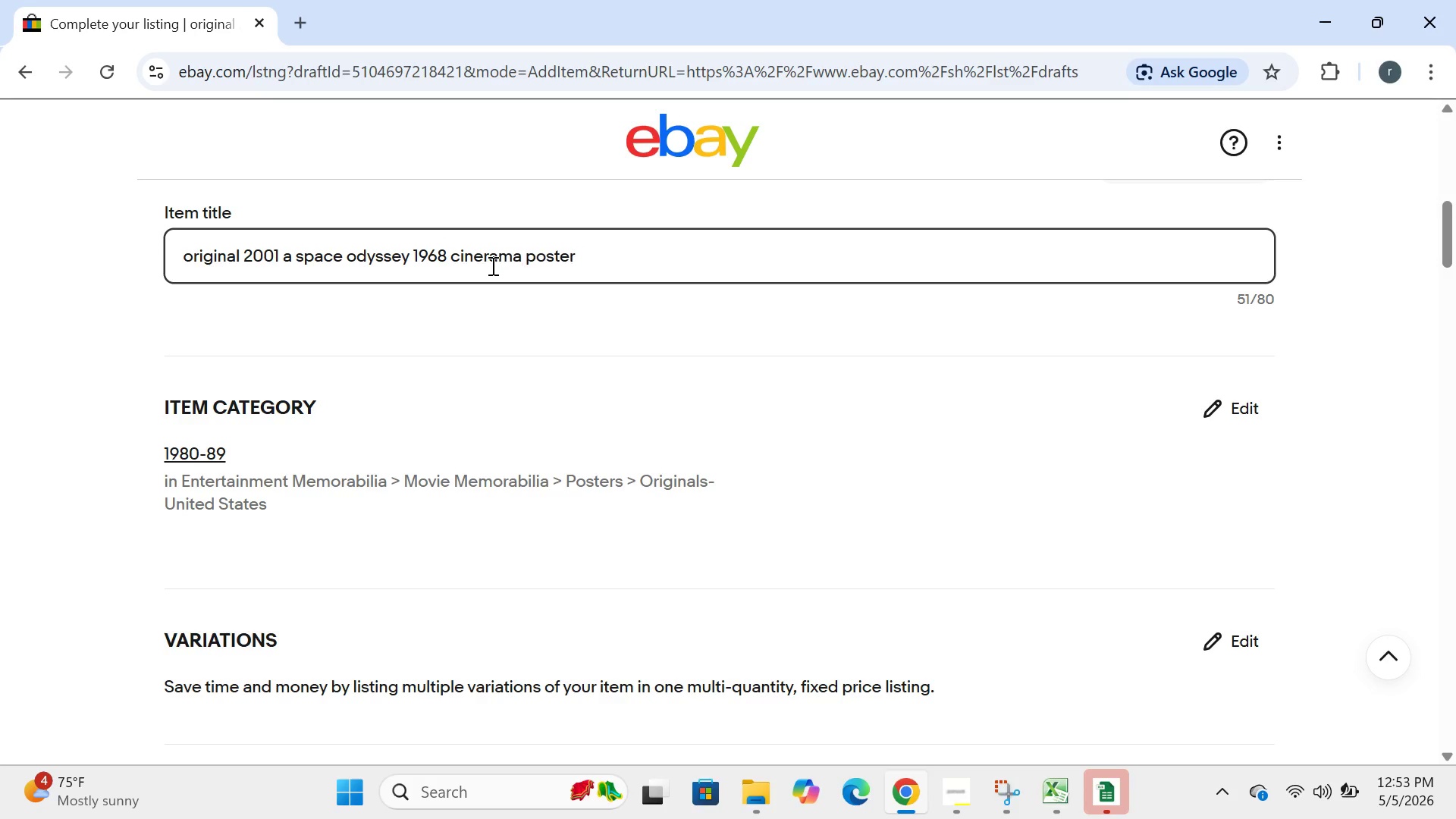 
key(Backspace)
 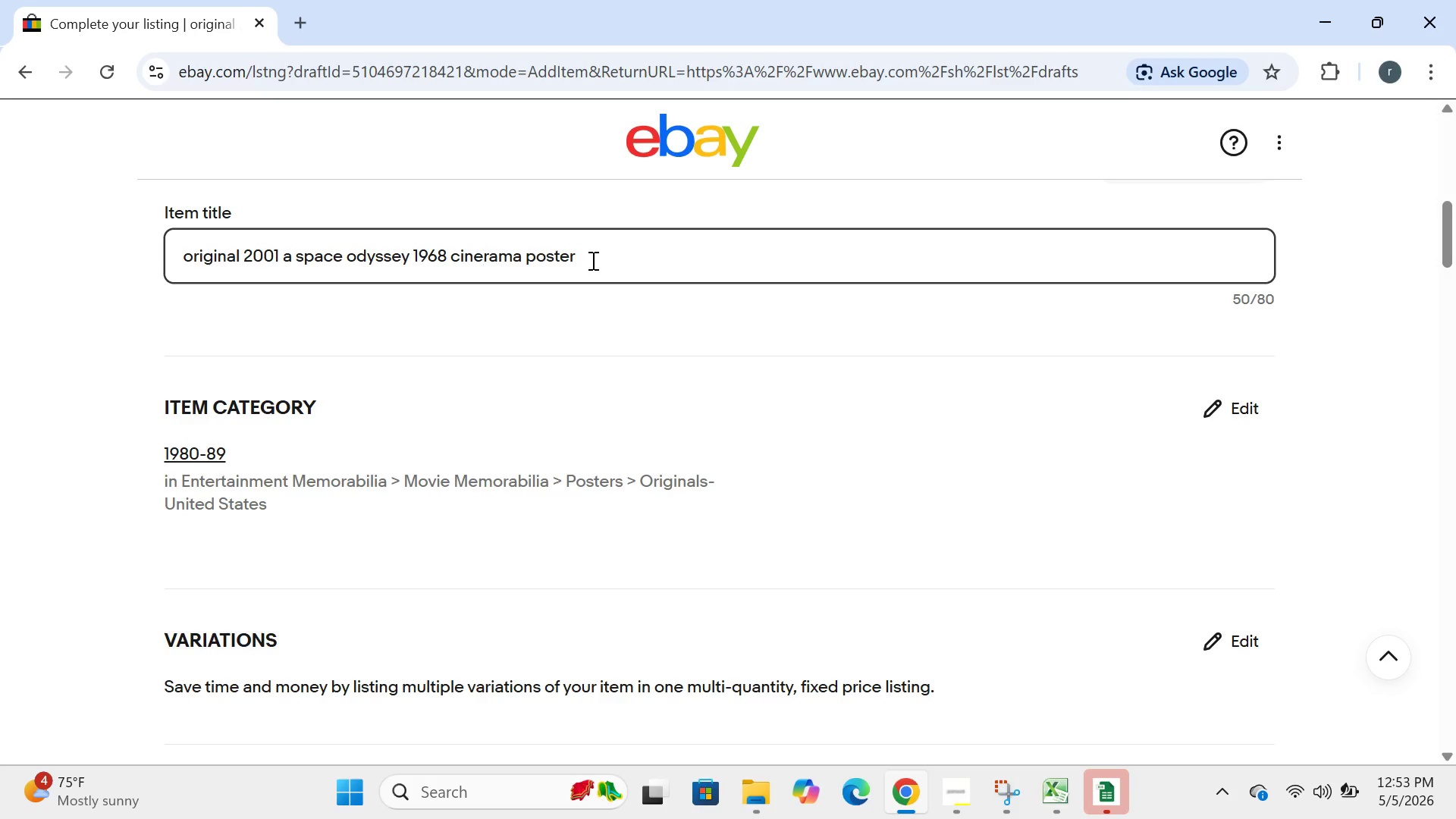 
left_click([592, 260])
 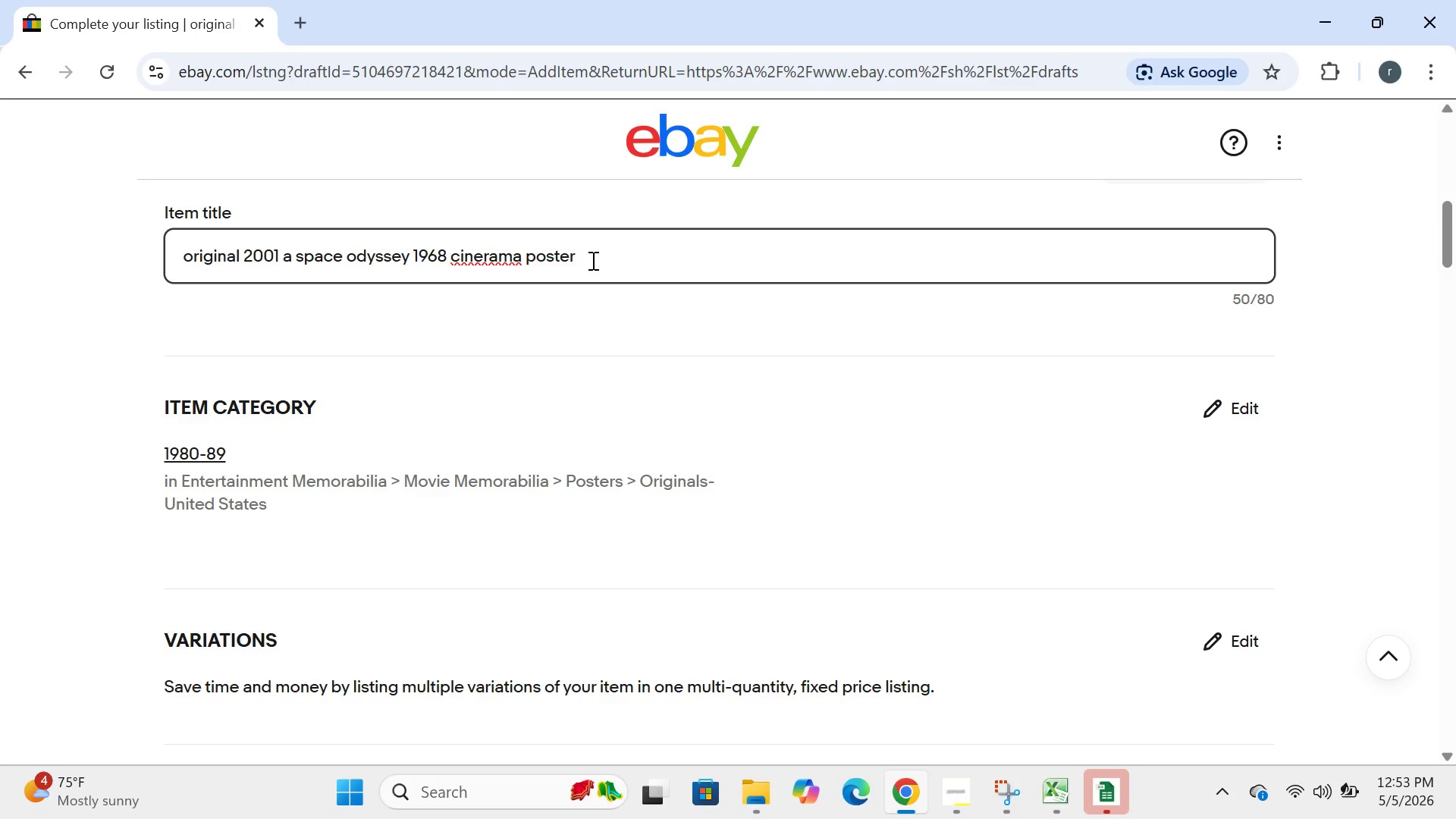 
type(kubrick inimalist)
 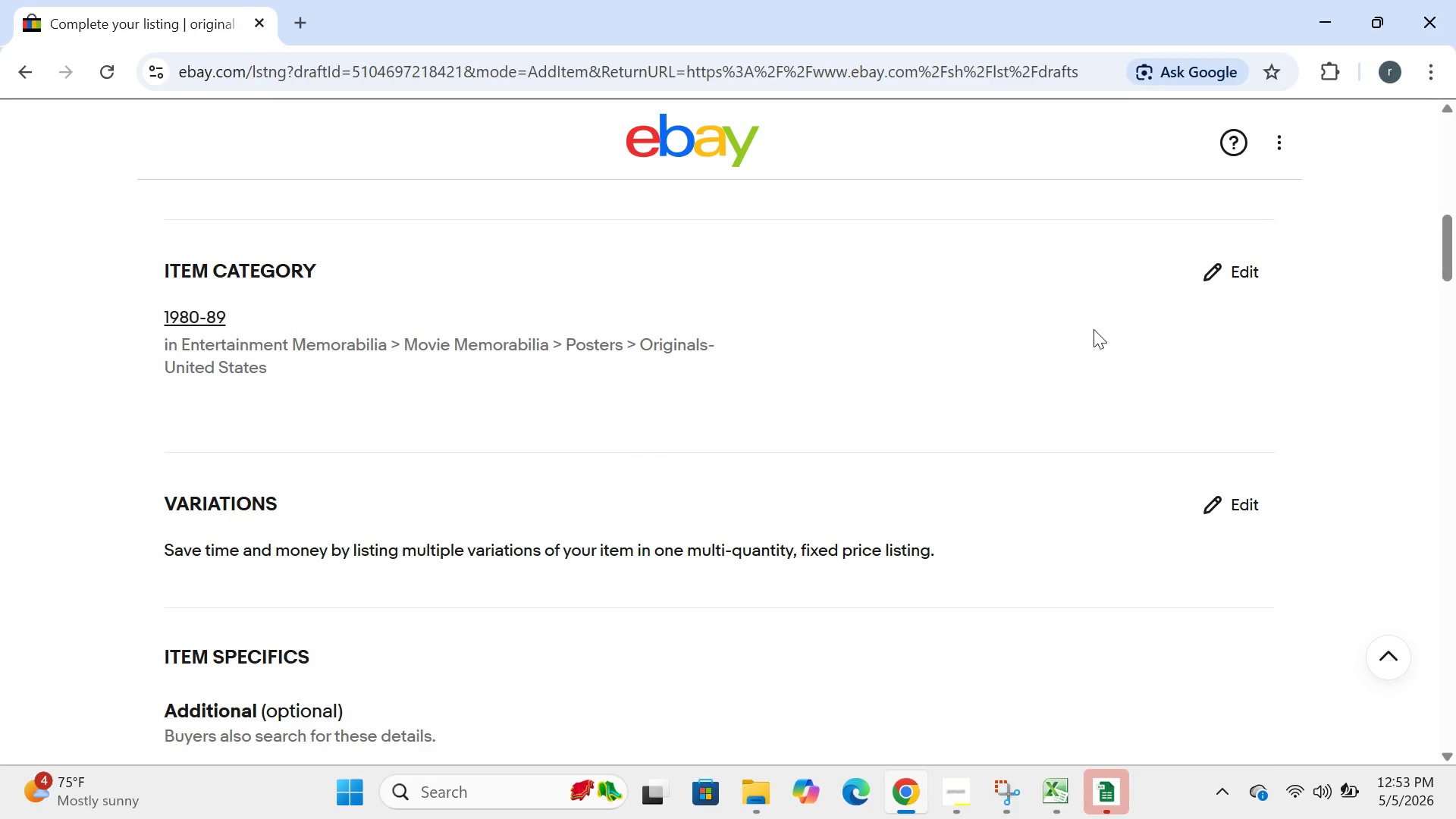 
wait(13.88)
 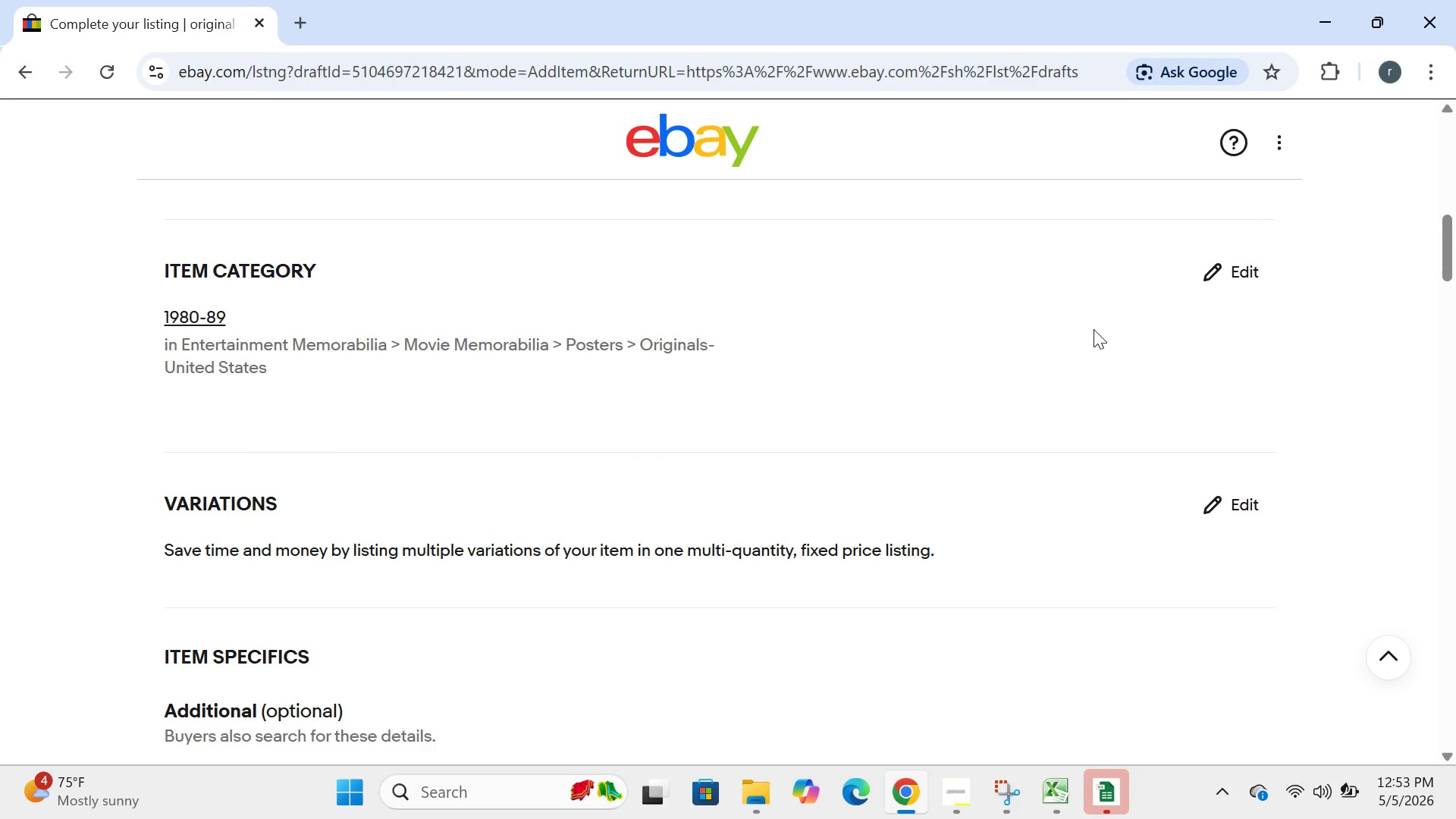 
left_click([1225, 417])
 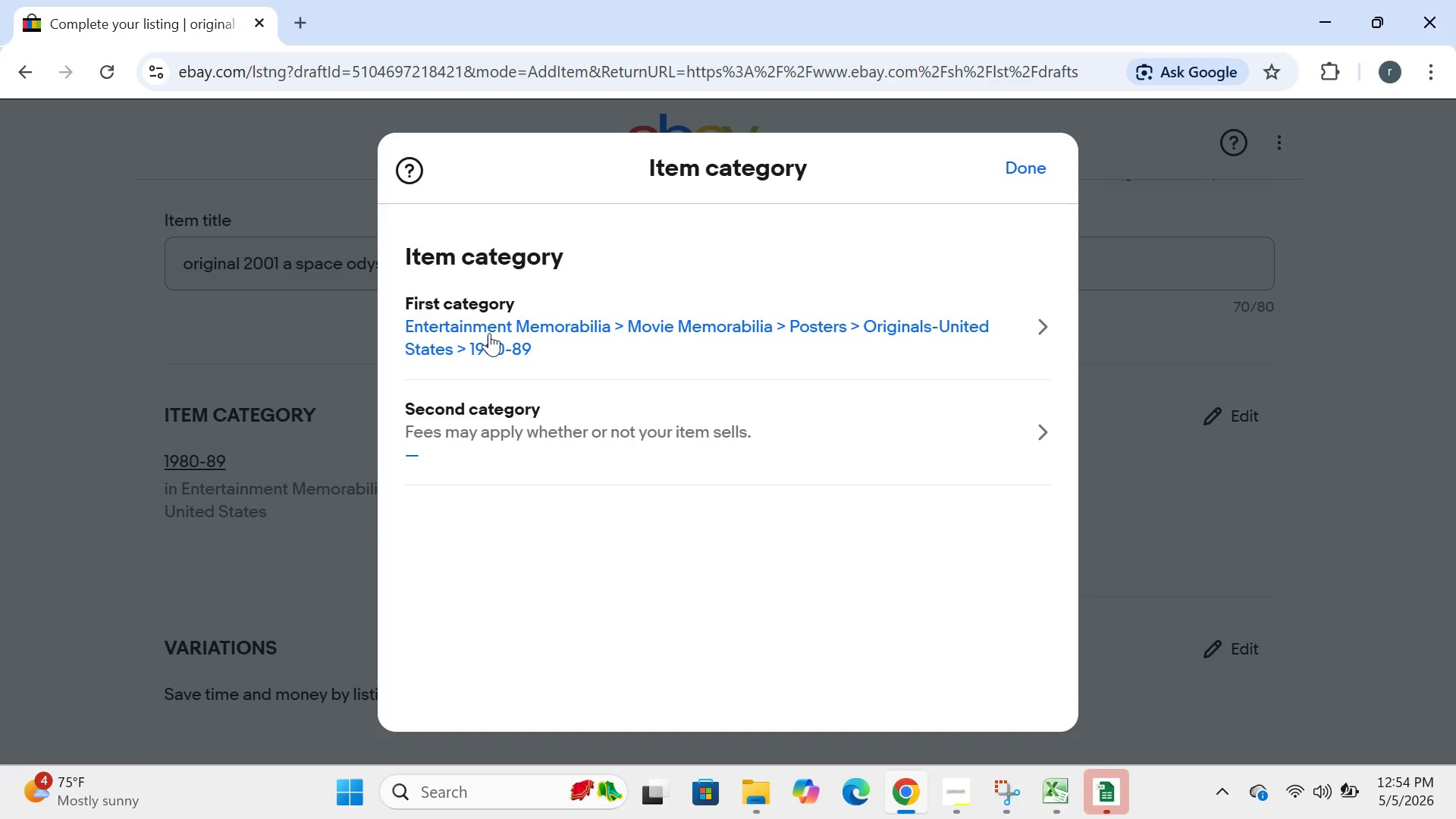 
left_click([463, 331])
 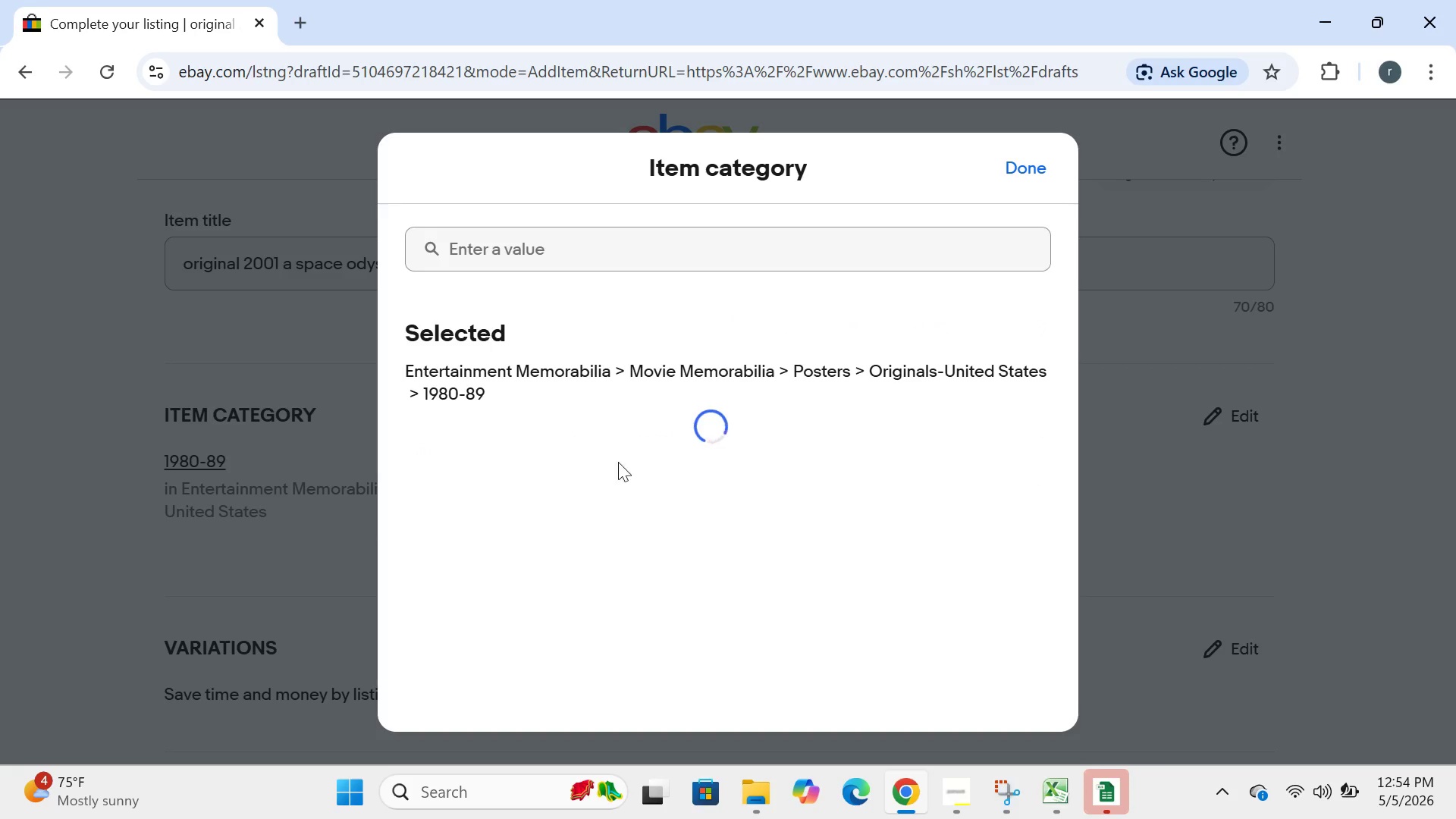 
mouse_move([652, 527])
 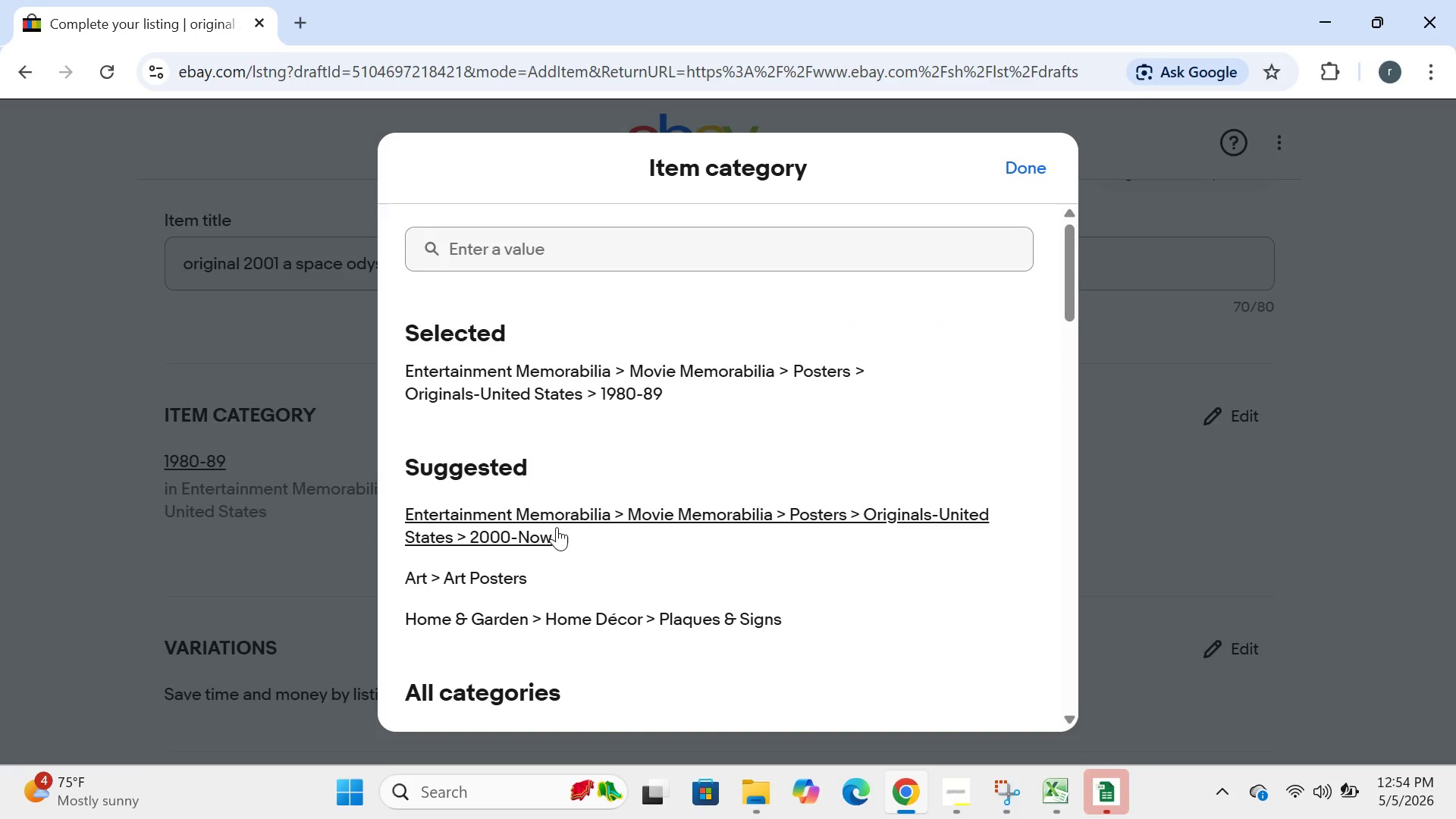 
wait(19.65)
 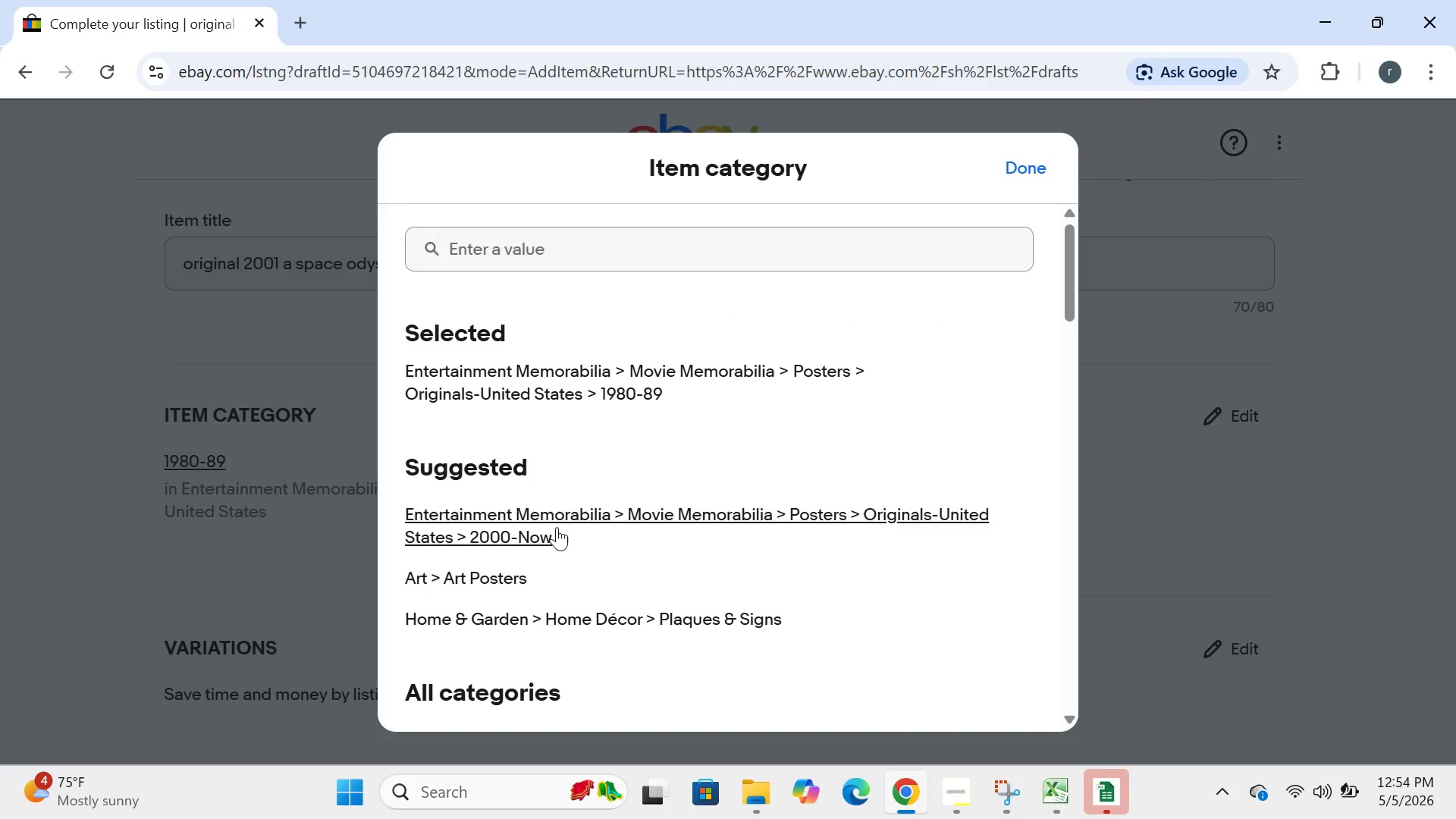 
left_click([526, 513])
 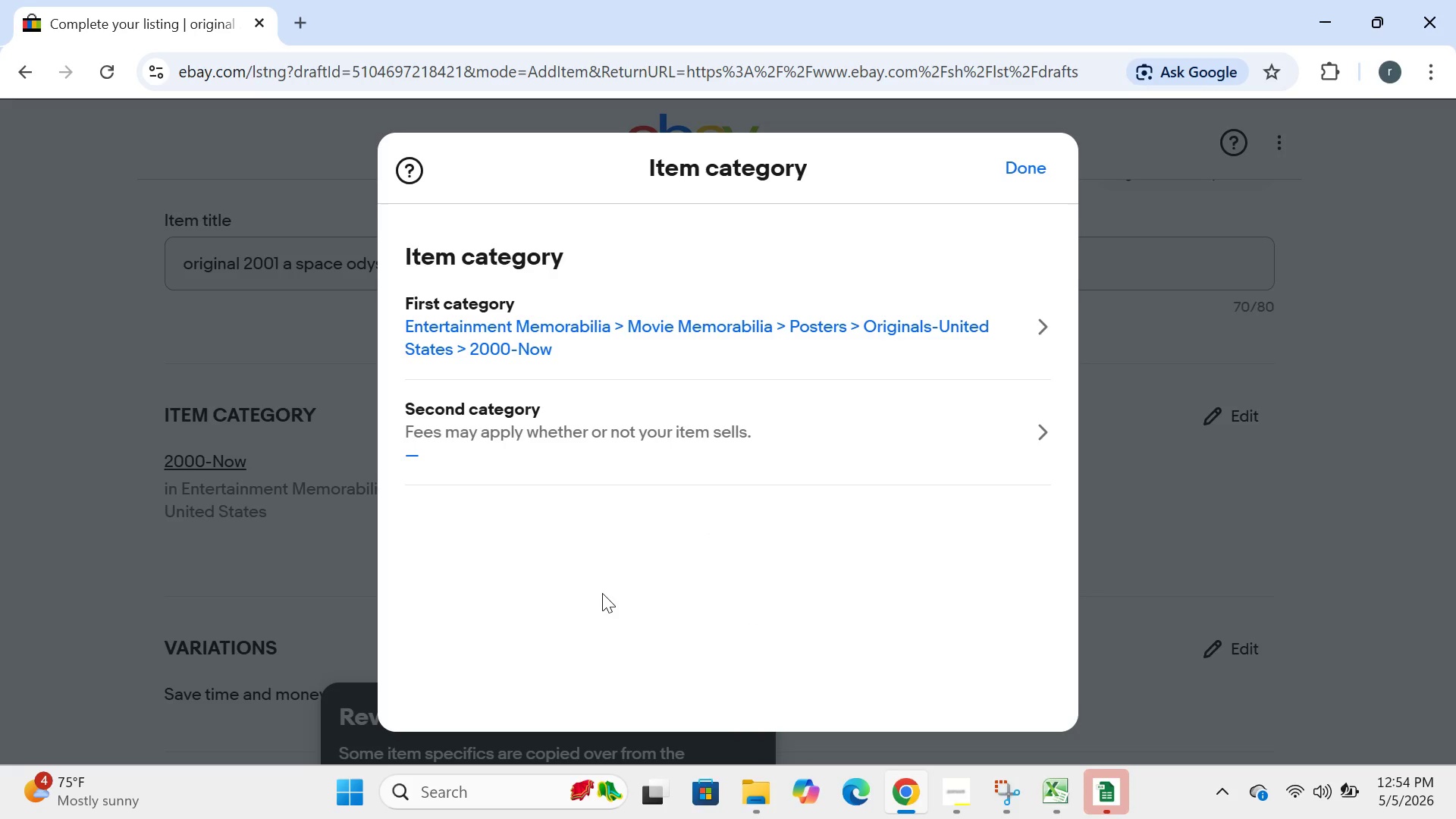 
left_click([515, 322])
 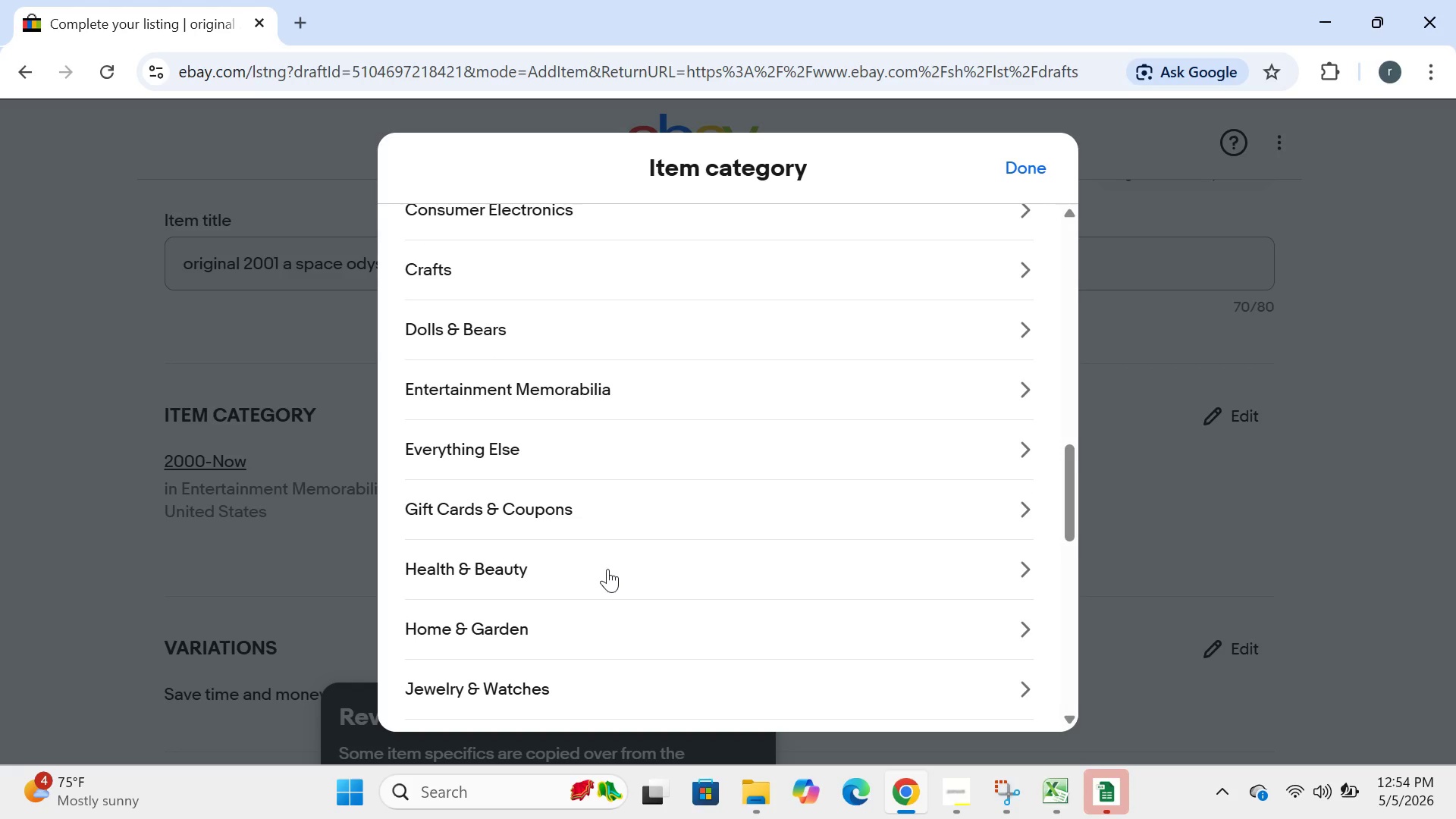 
wait(15.95)
 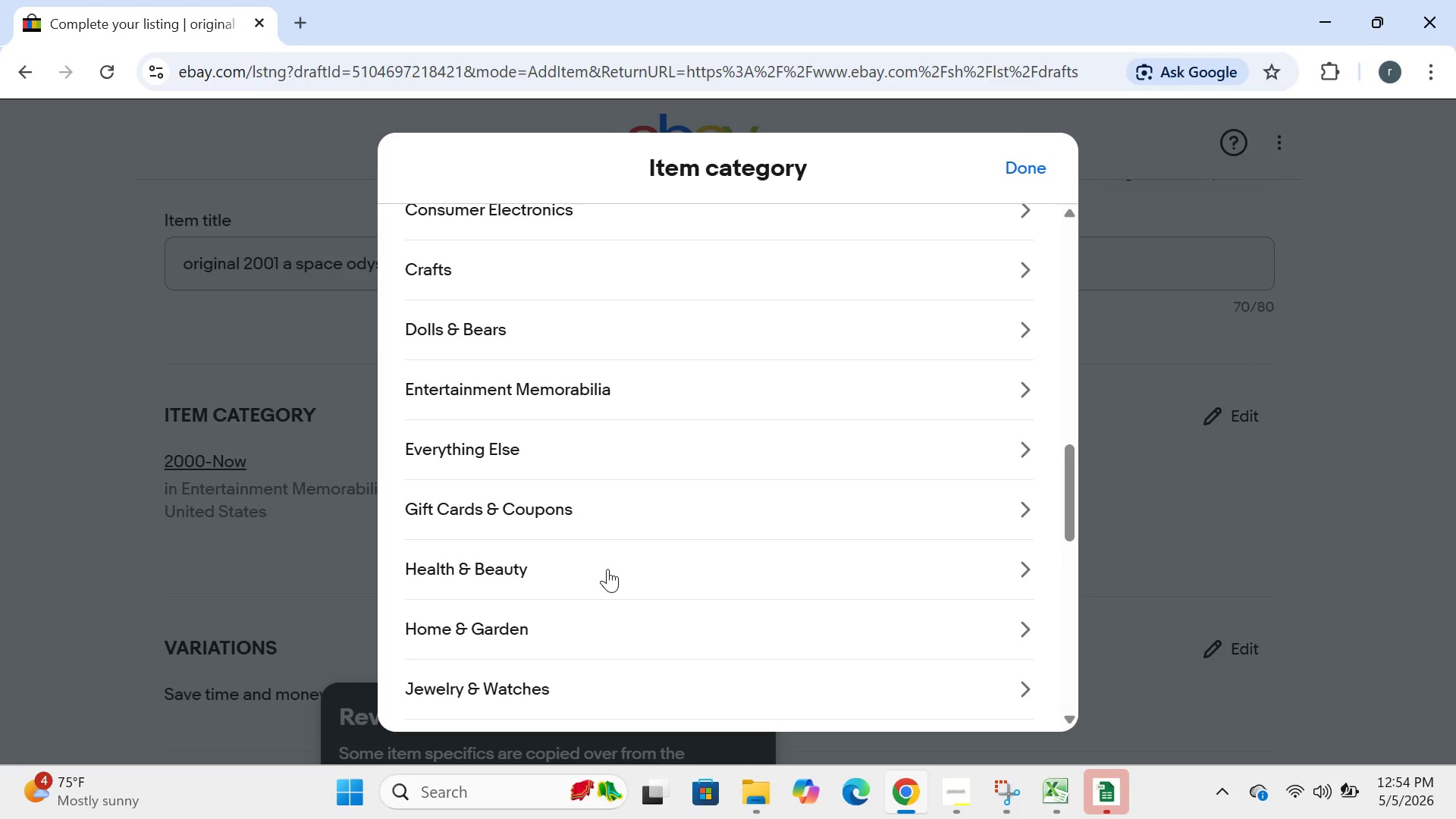 
left_click([517, 388])
 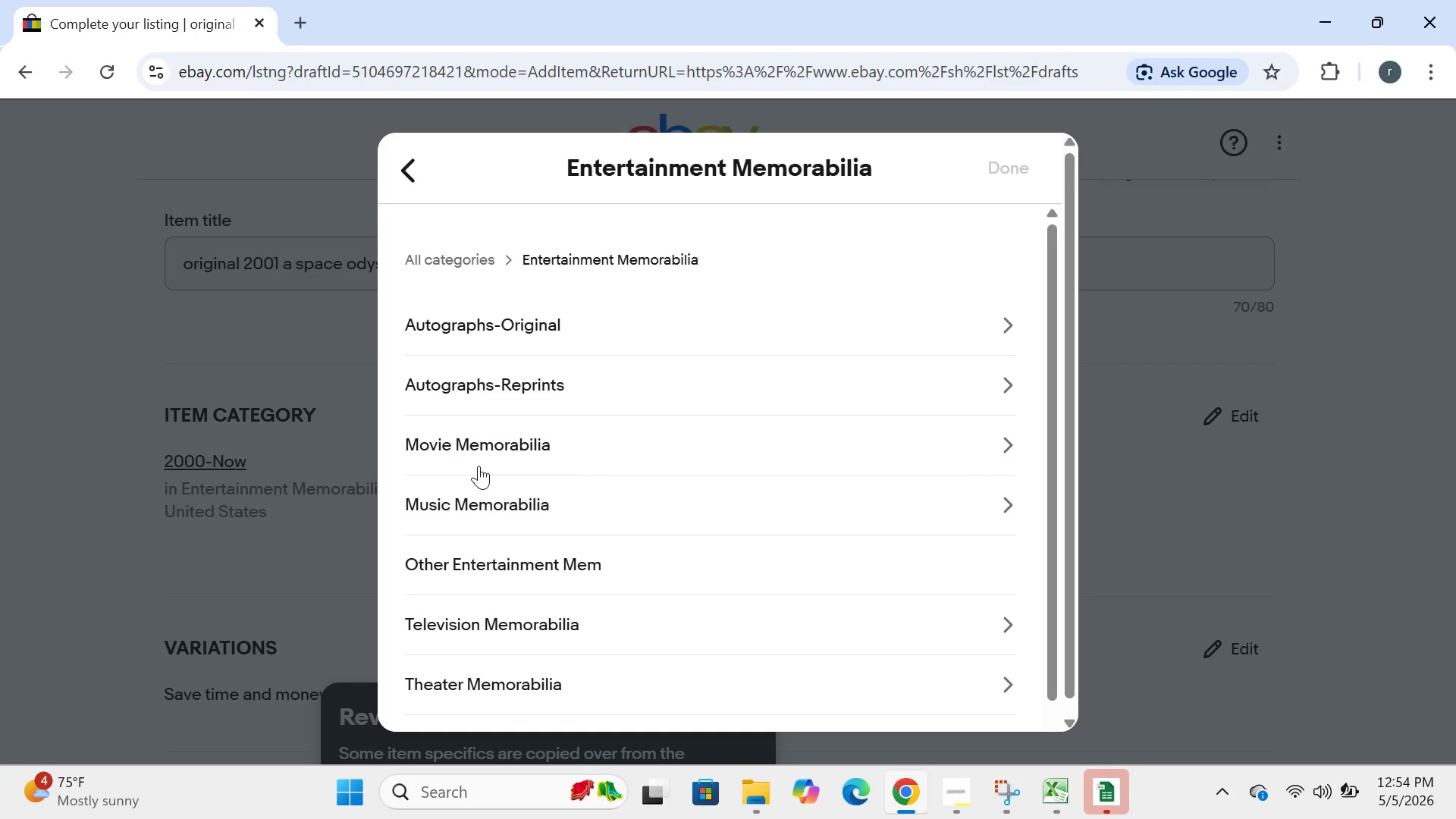 
left_click([479, 445])
 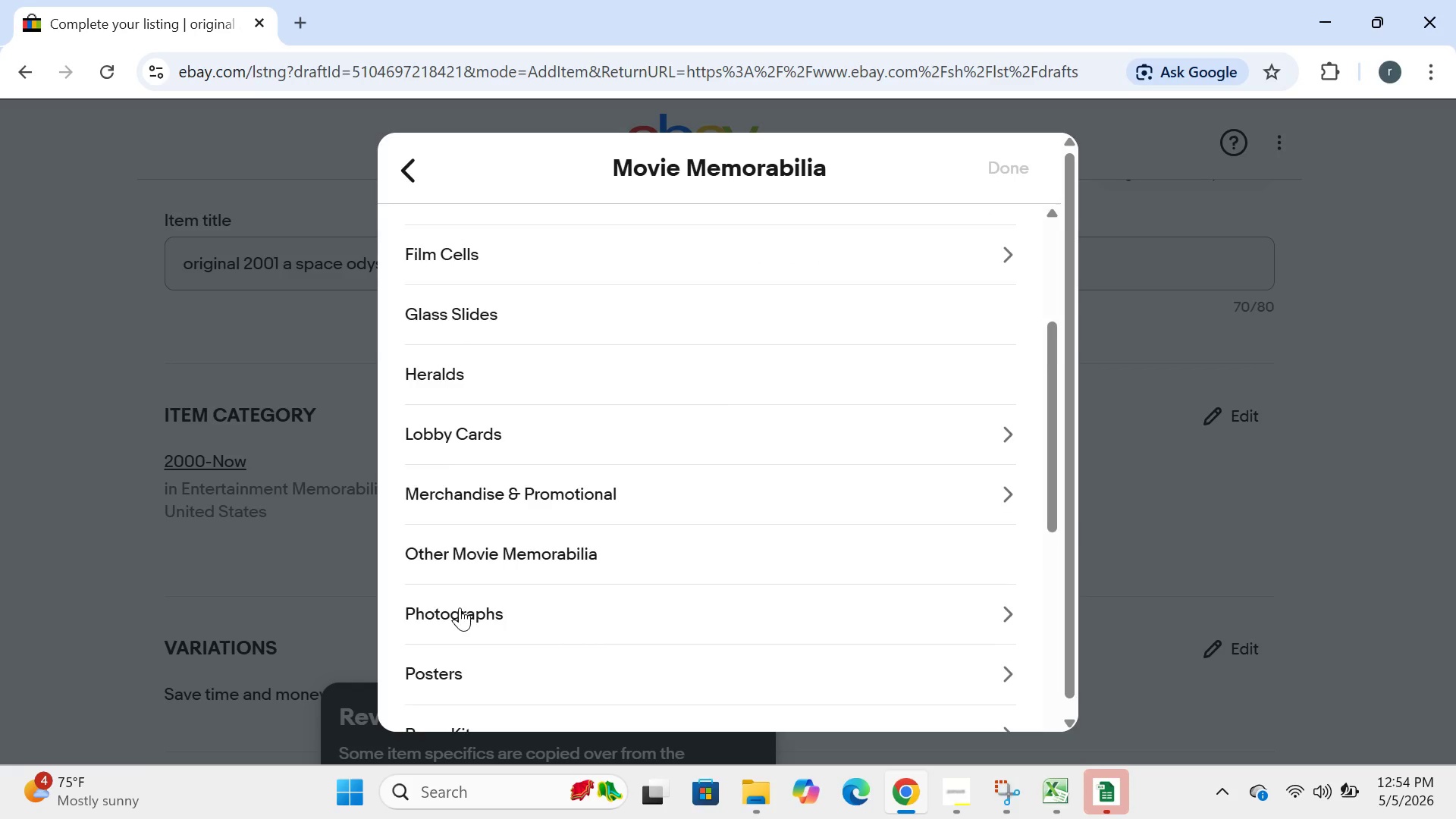 
left_click([445, 551])
 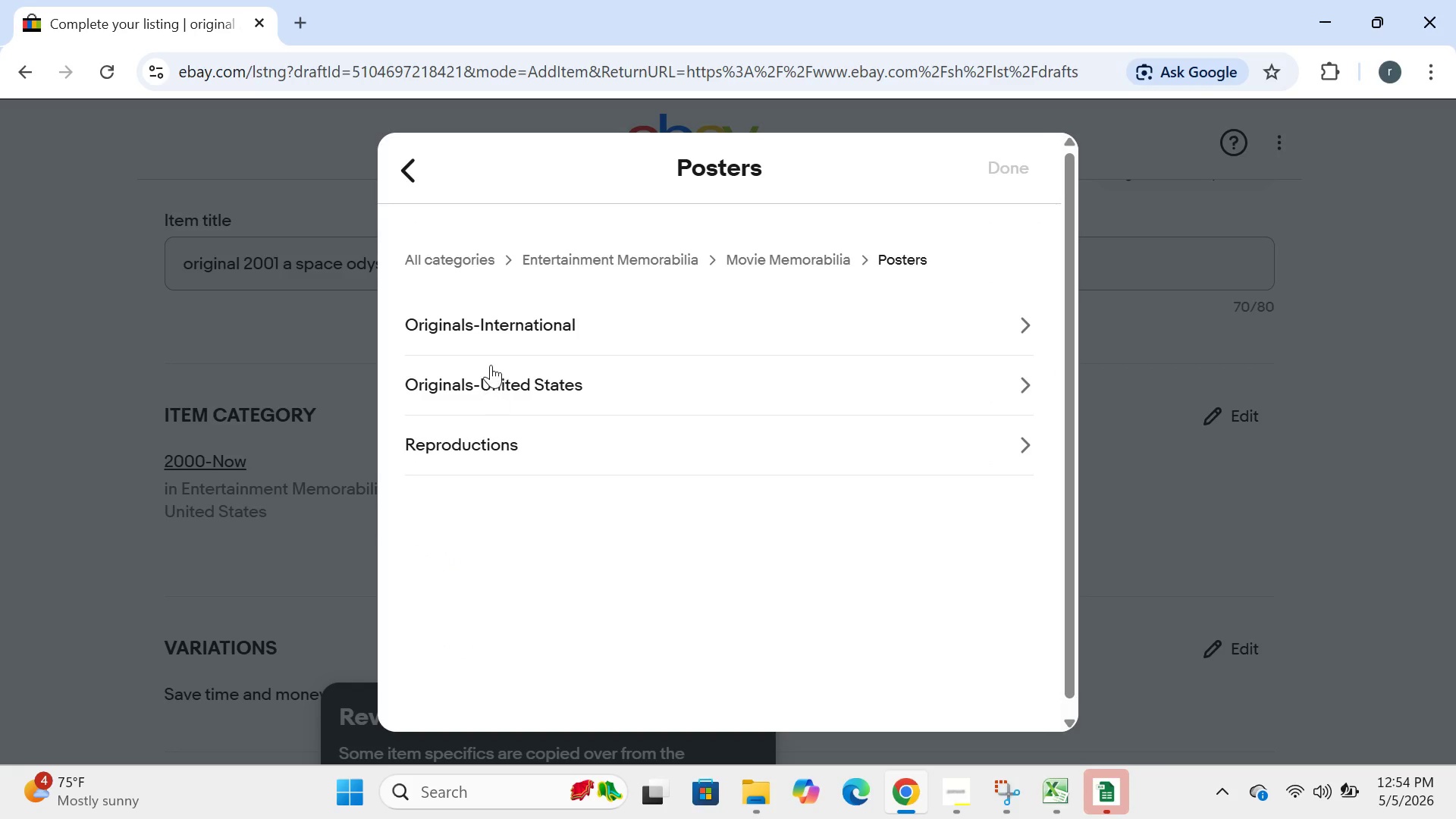 
left_click([491, 384])
 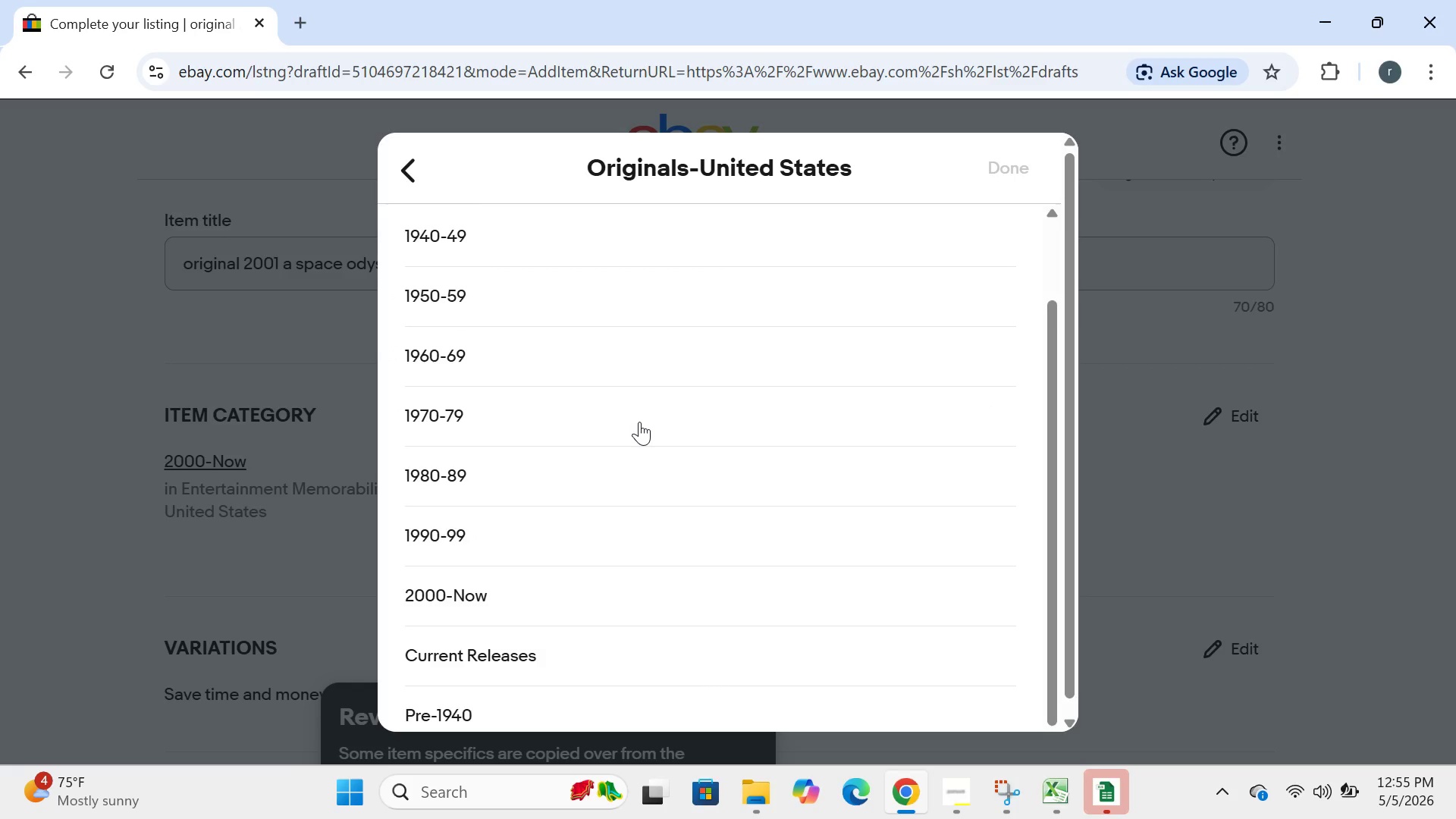 
wait(55.98)
 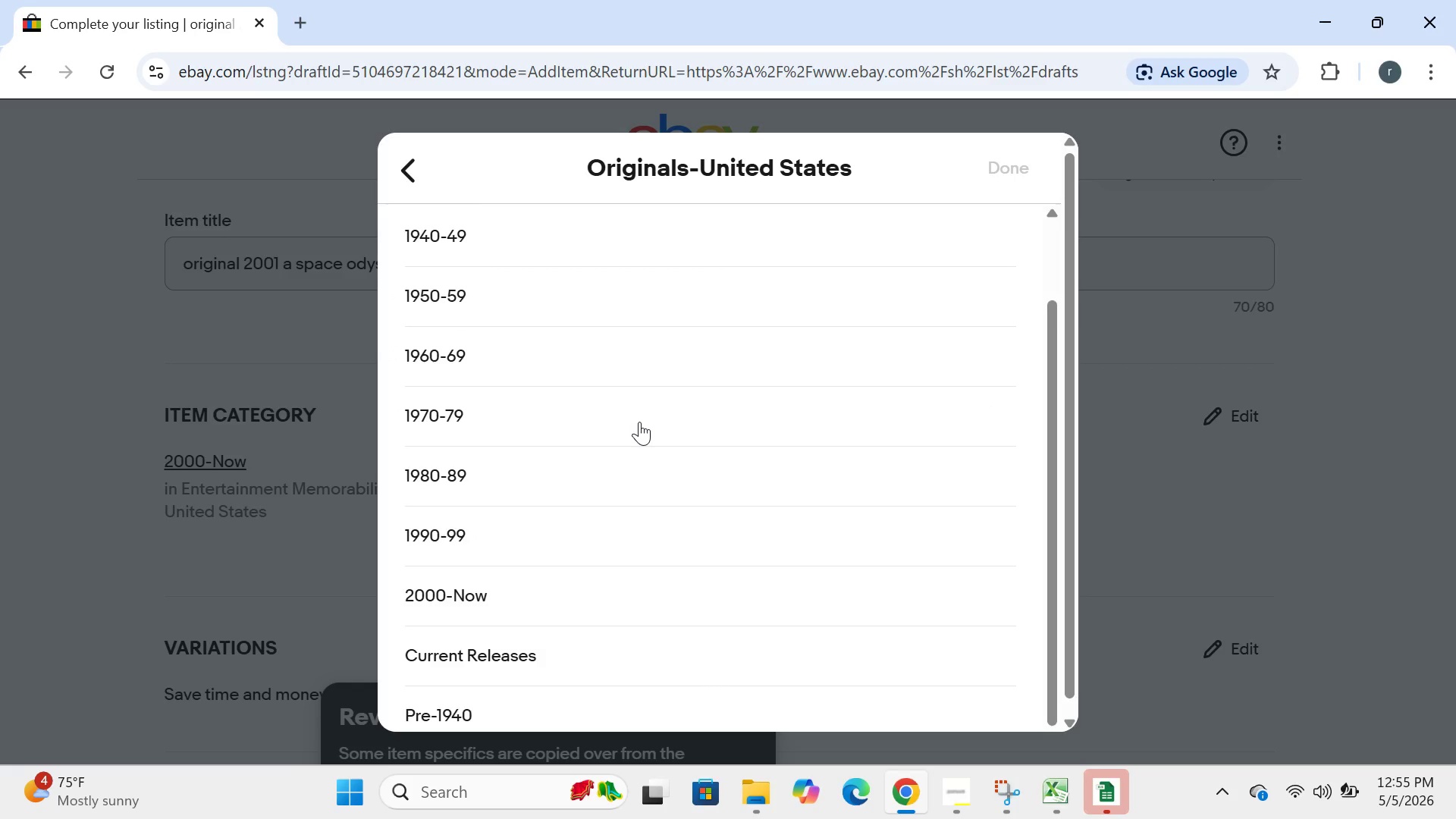 
left_click([1059, 790])
 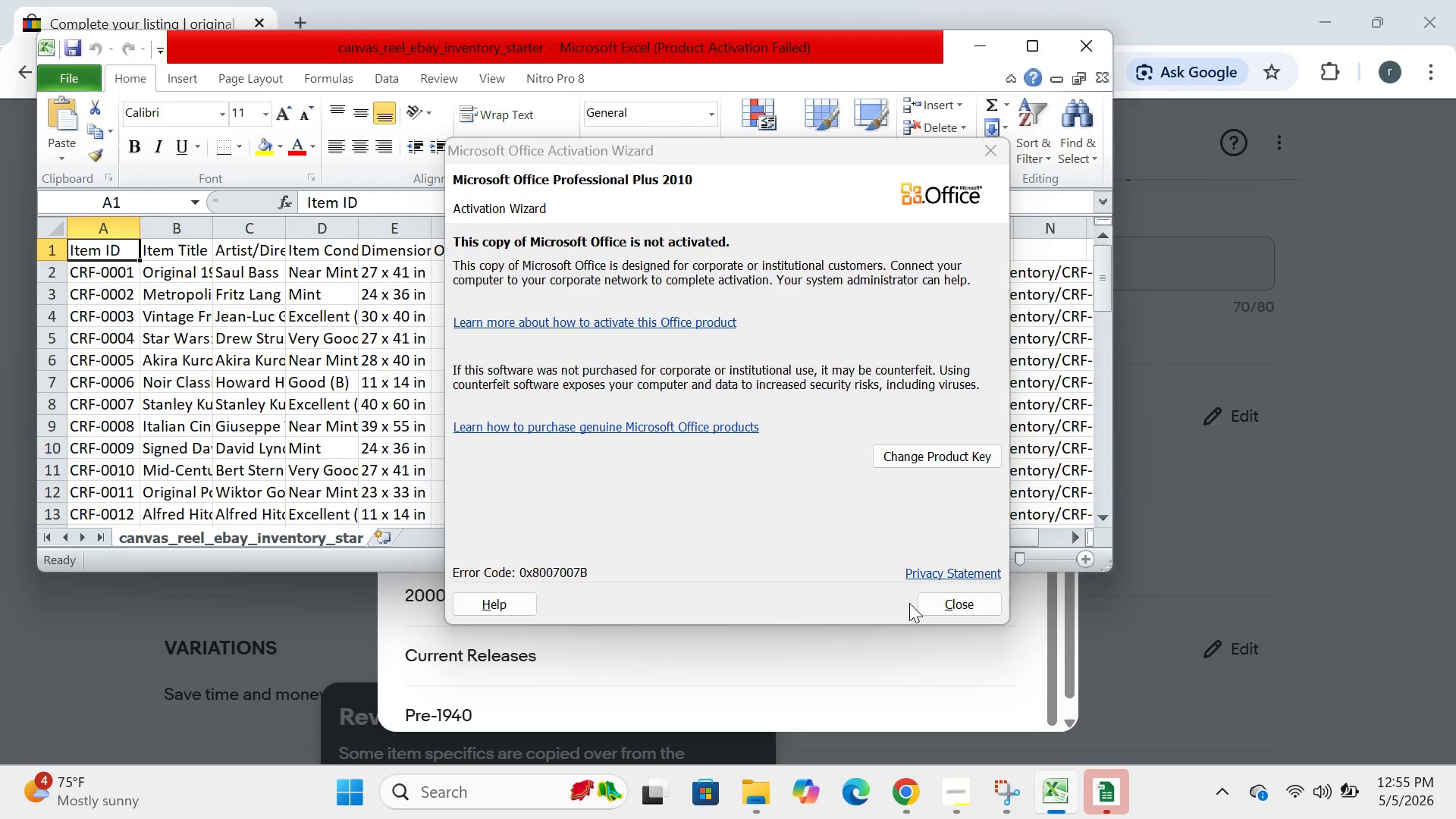 
left_click([949, 606])
 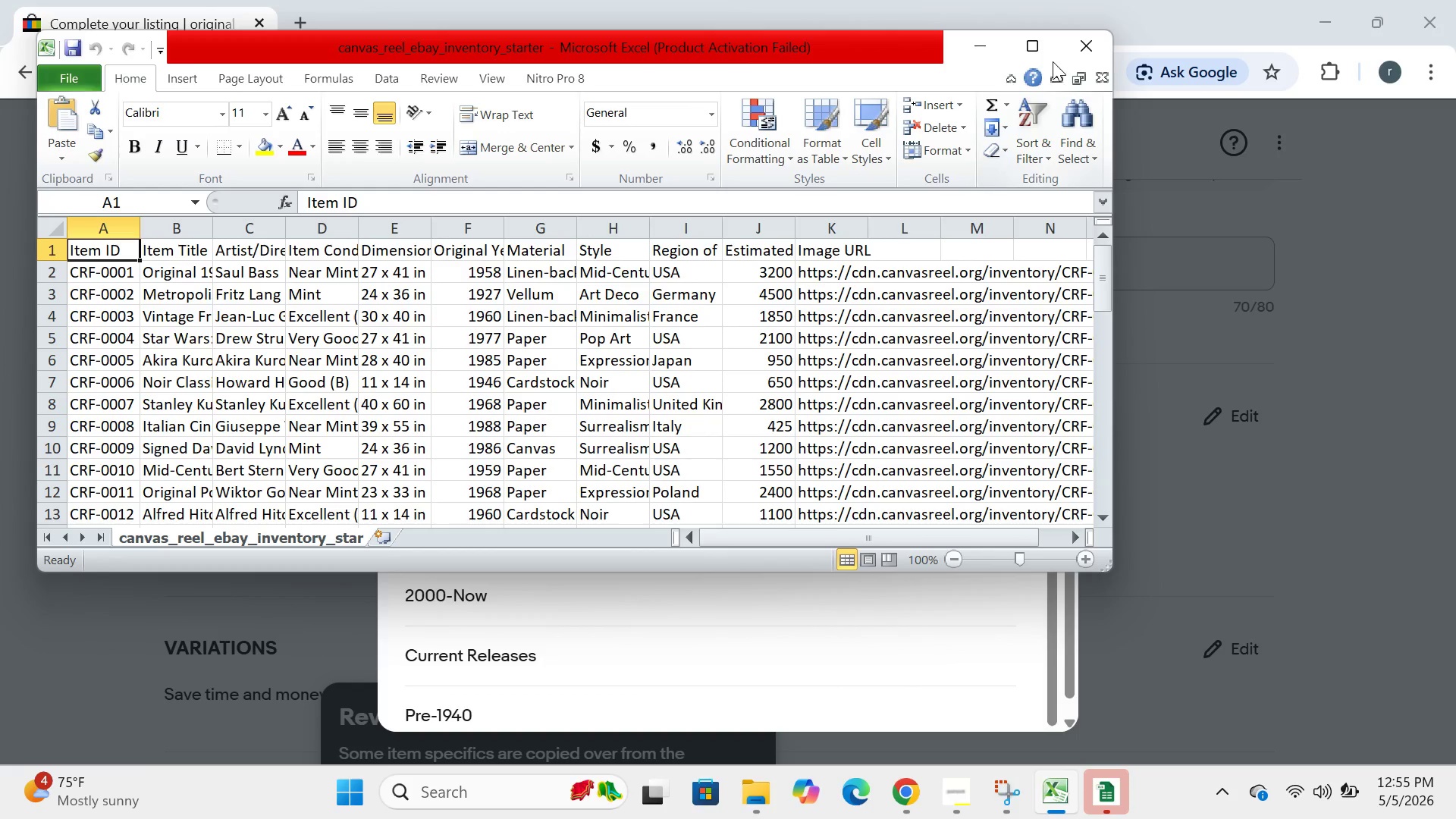 
left_click([1041, 49])
 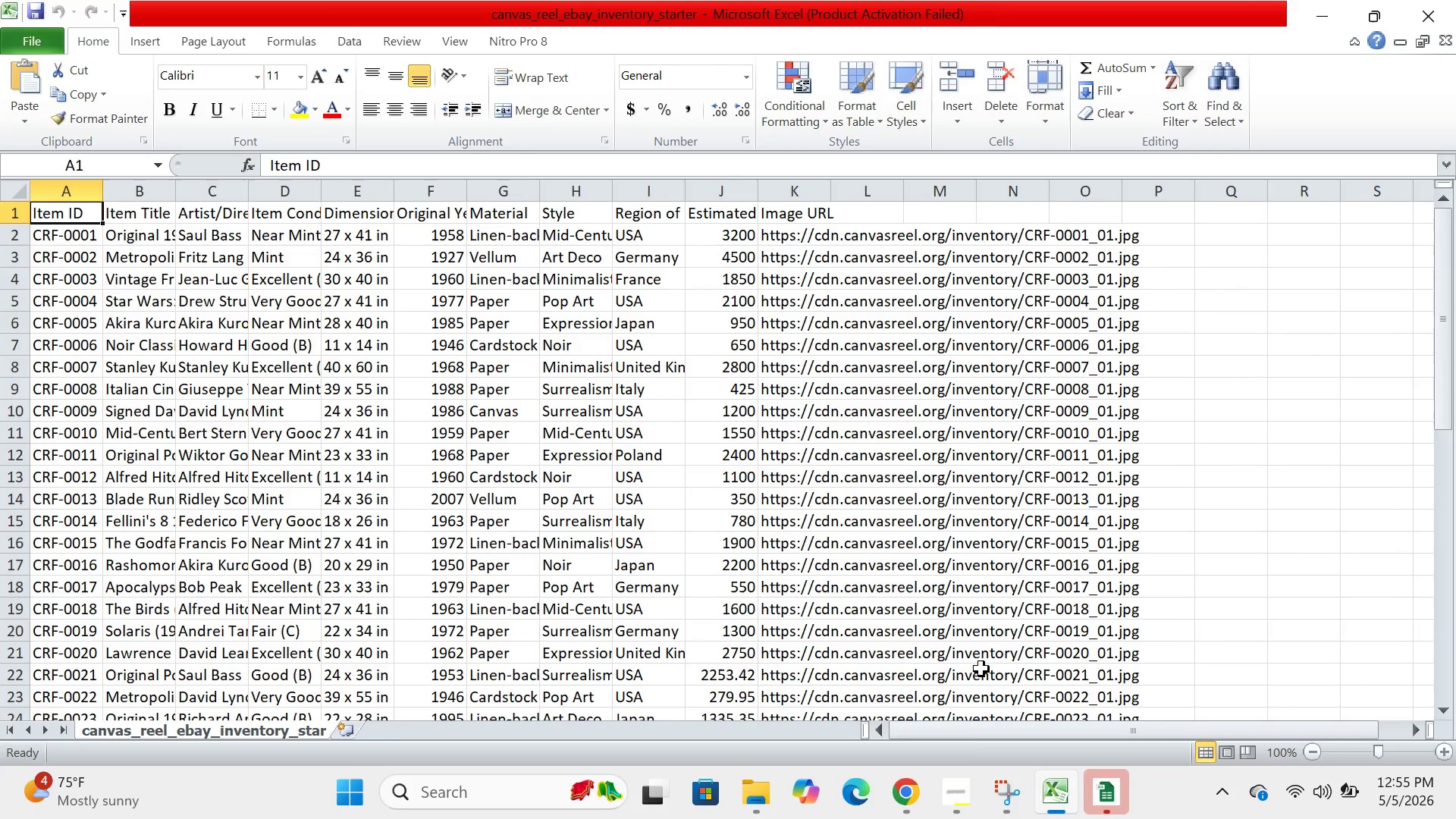 
wait(5.14)
 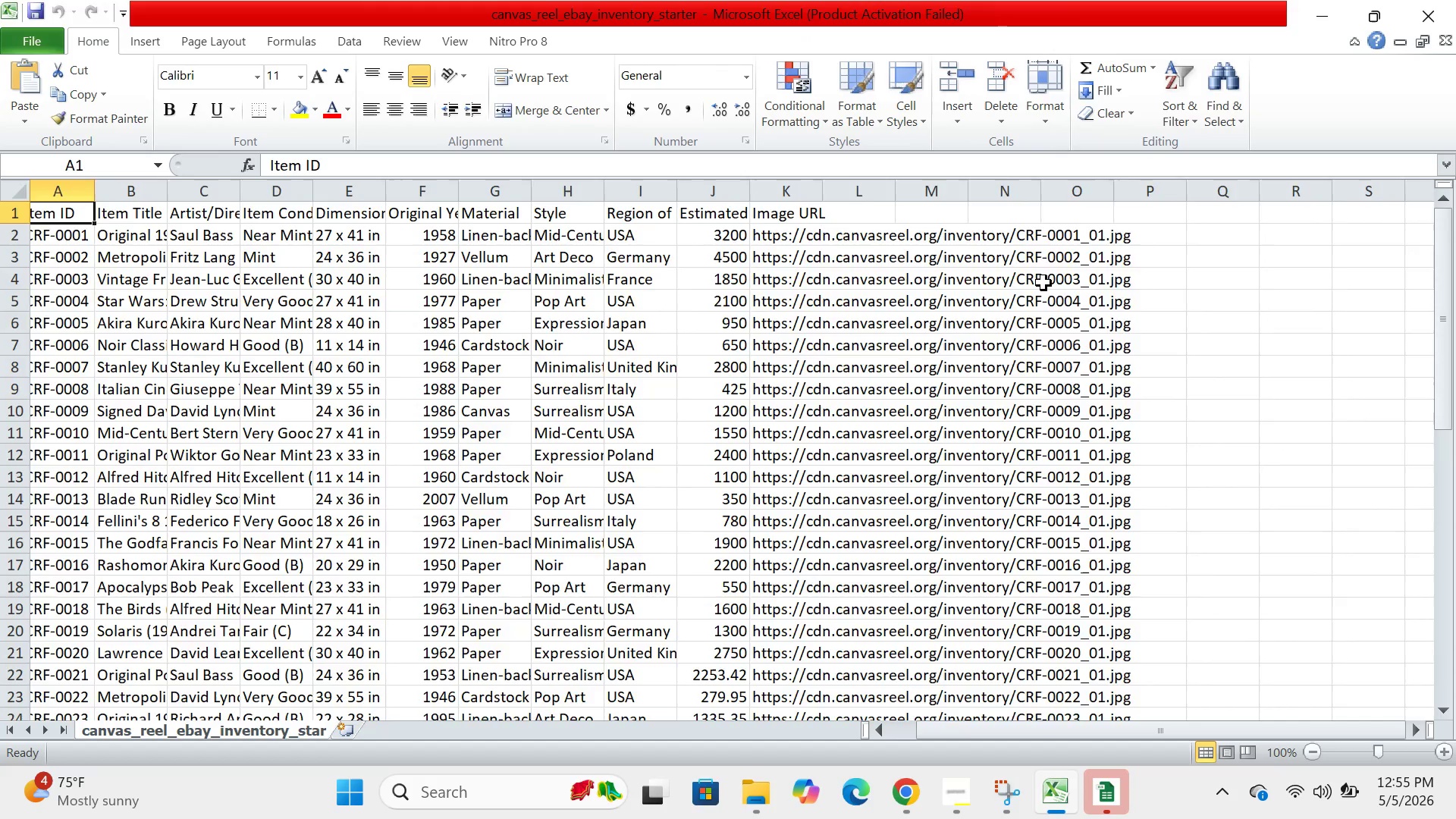 
left_click([903, 786])
 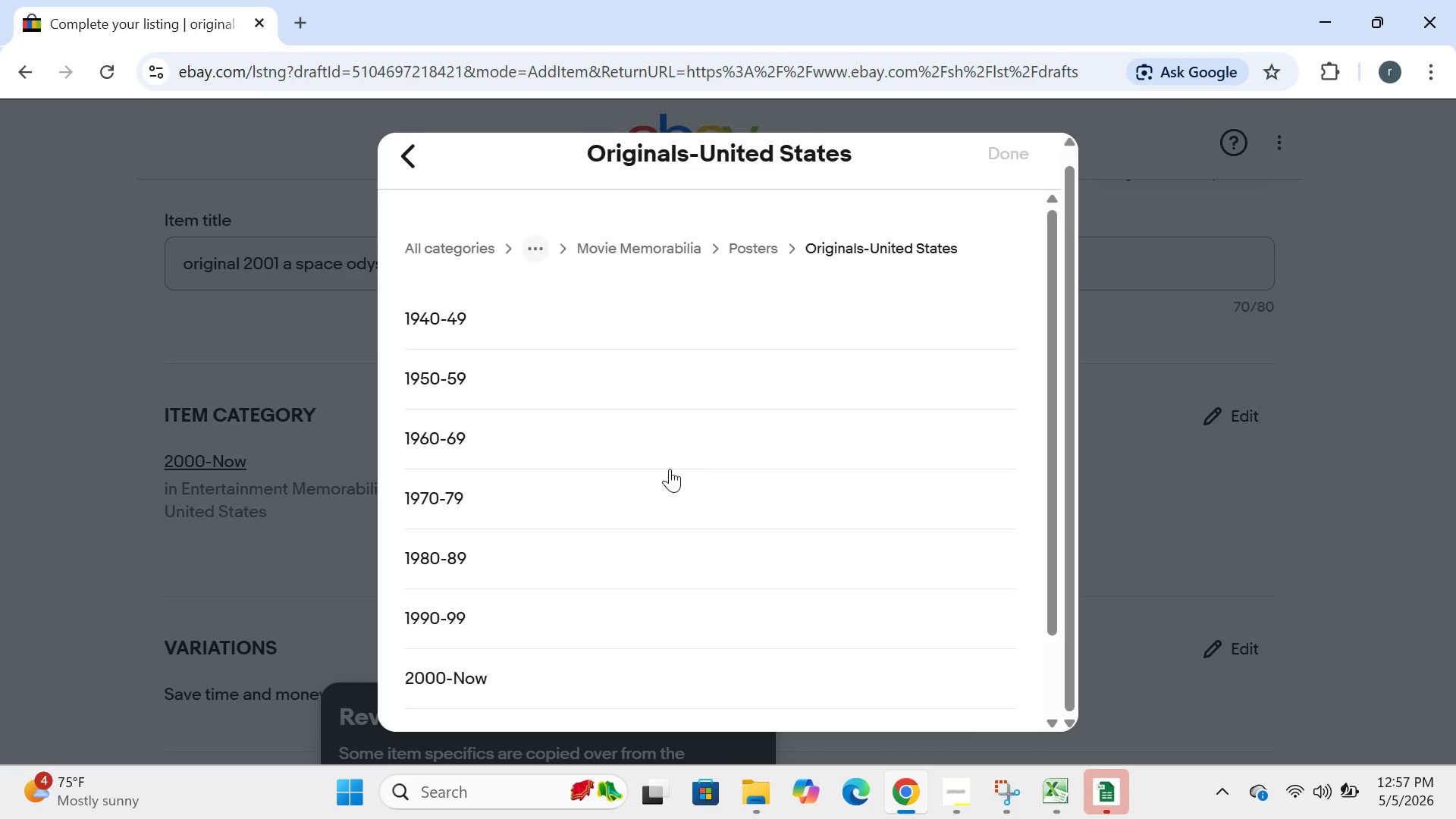 
wait(66.8)
 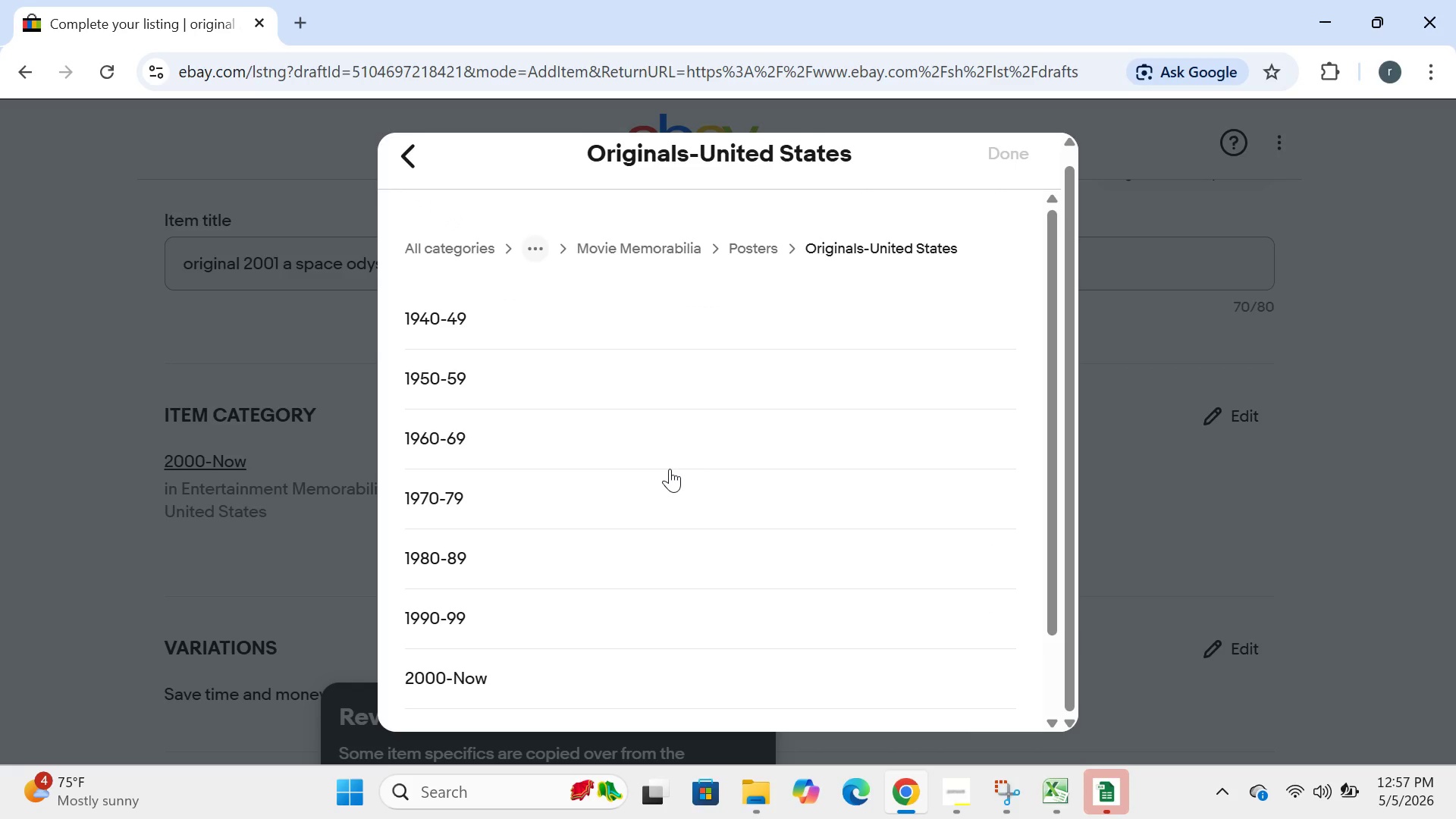 
left_click([417, 440])
 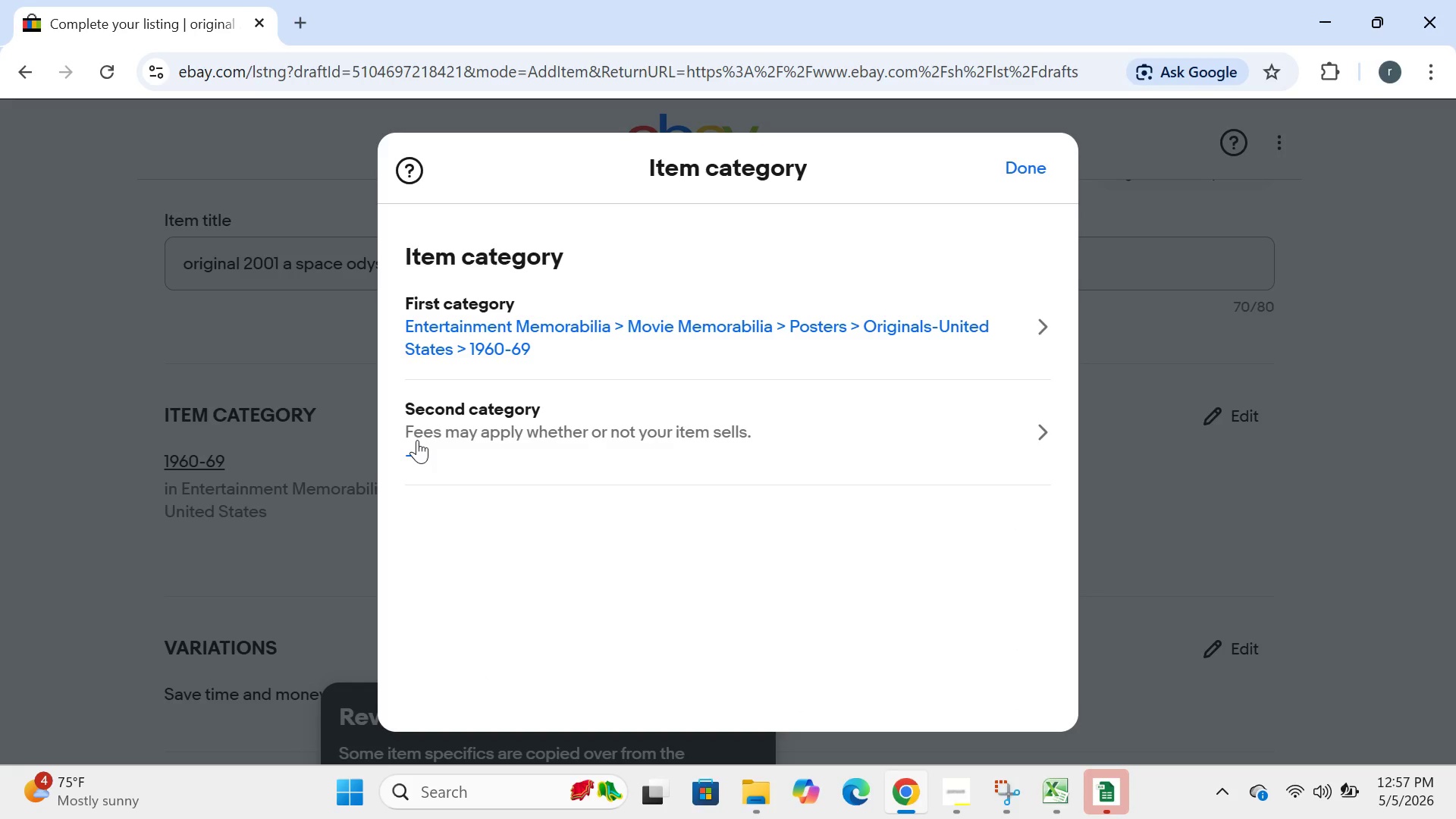 
wait(42.61)
 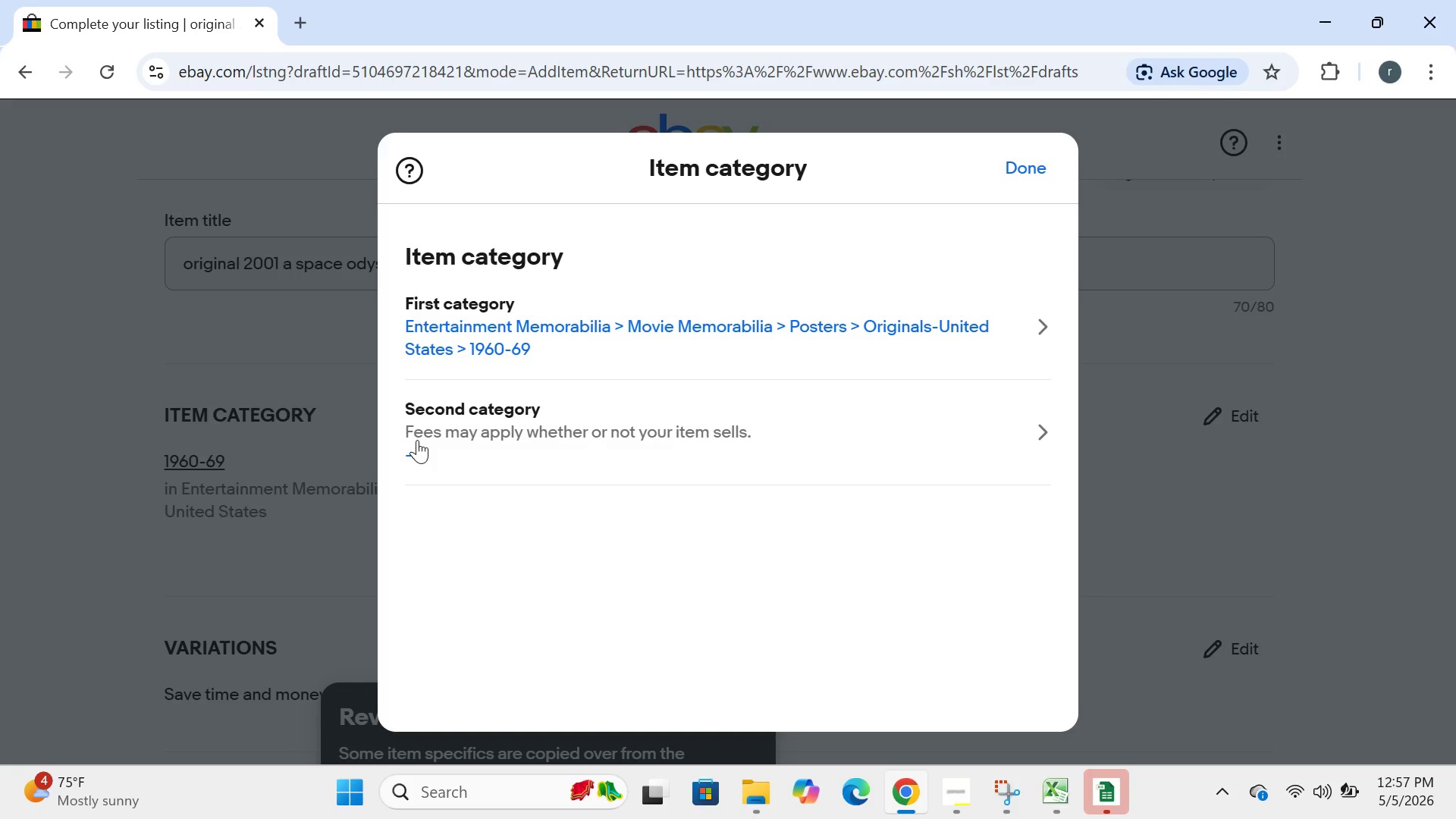 
left_click([1059, 788])
 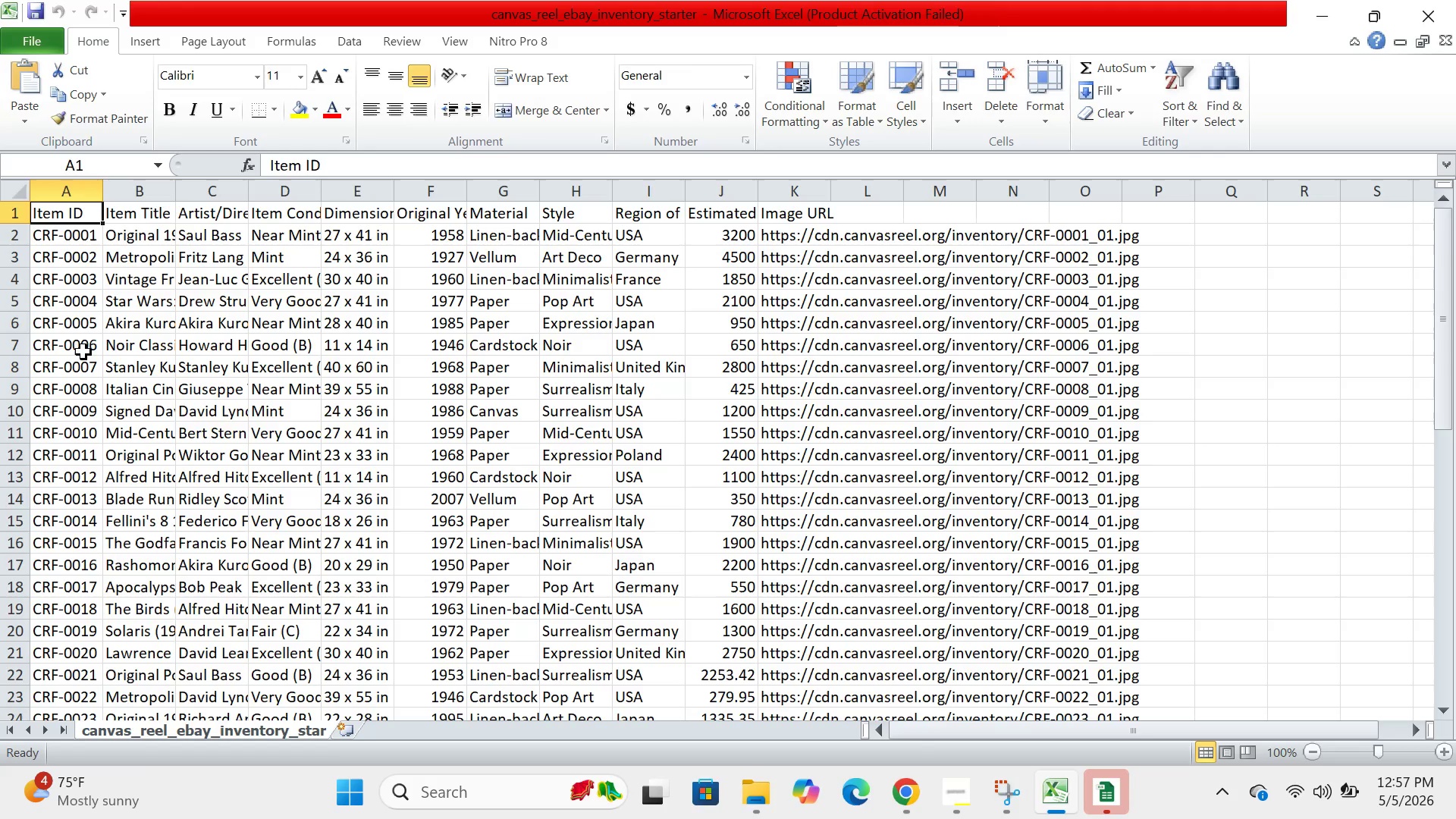 
left_click([83, 354])
 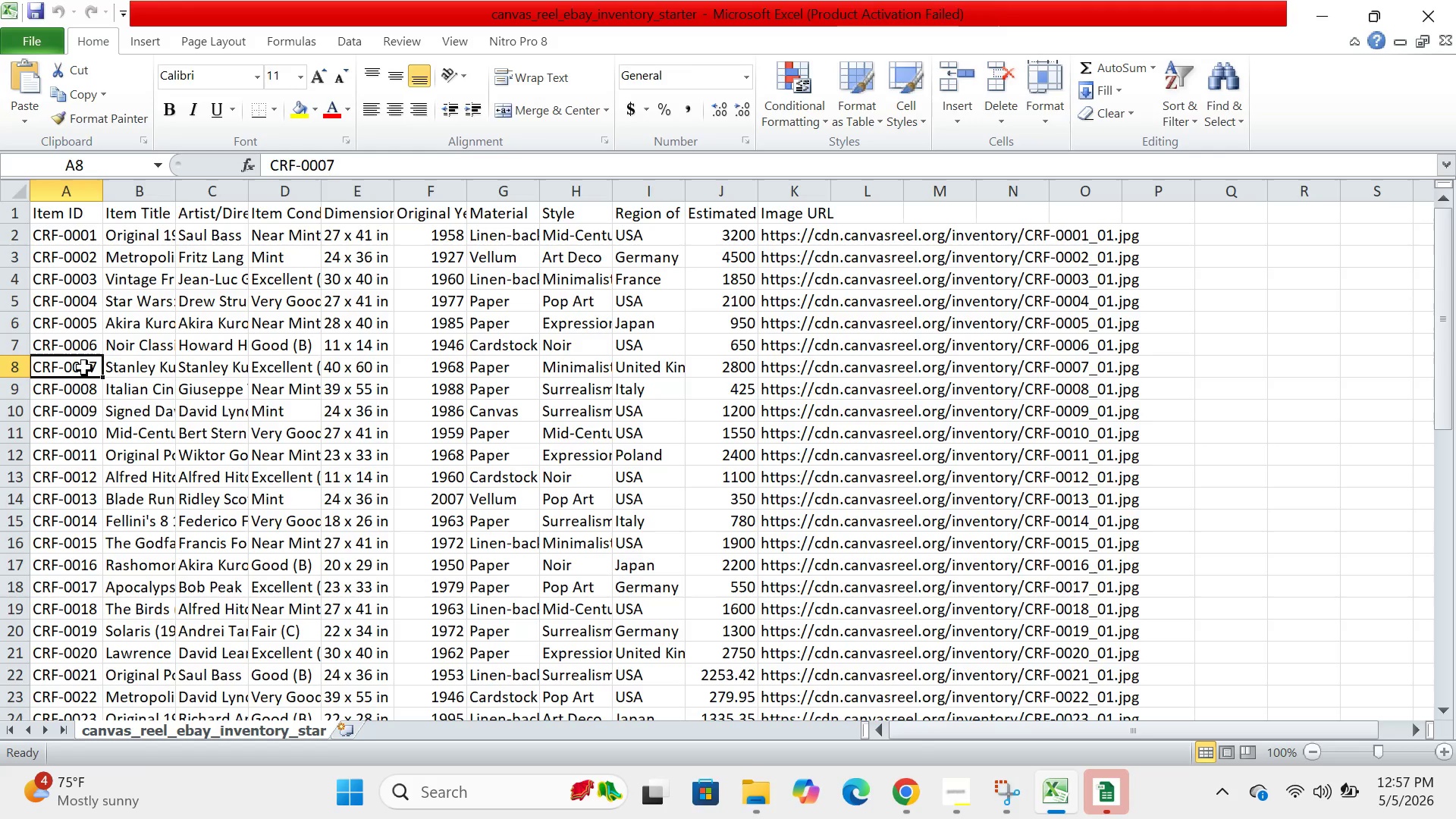 
left_click([84, 368])
 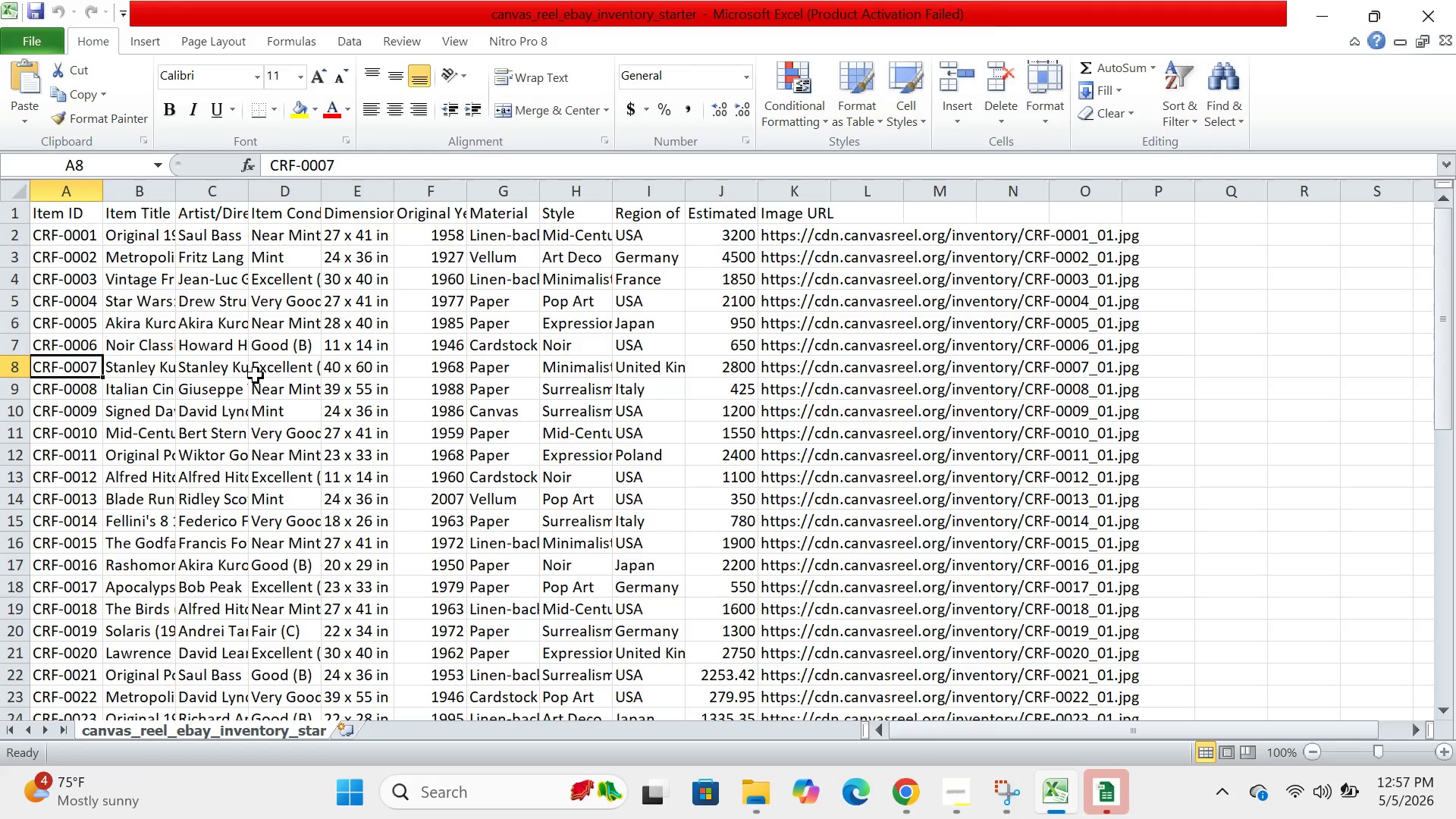 
left_click([216, 369])
 